 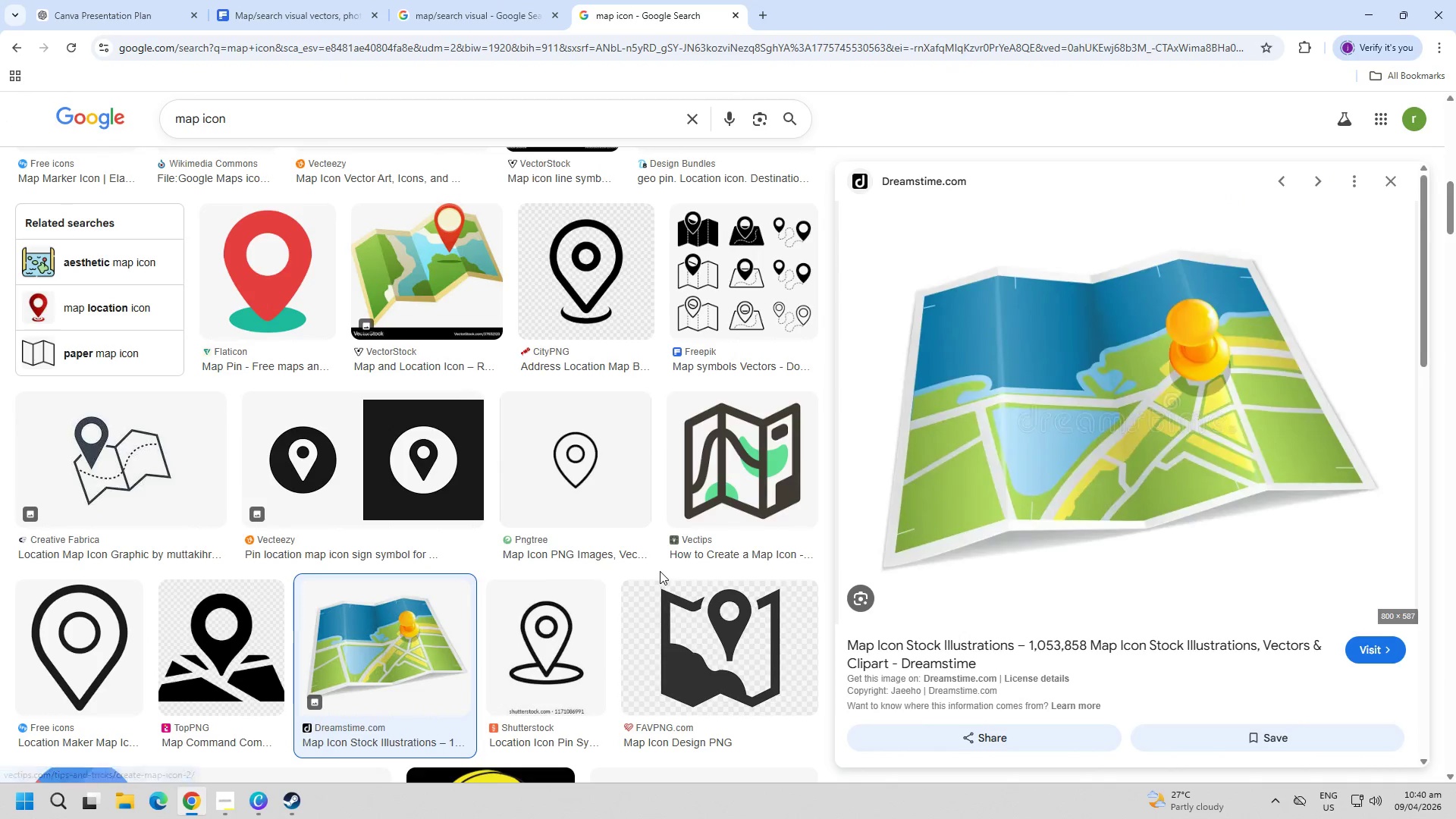 
key(Escape)
 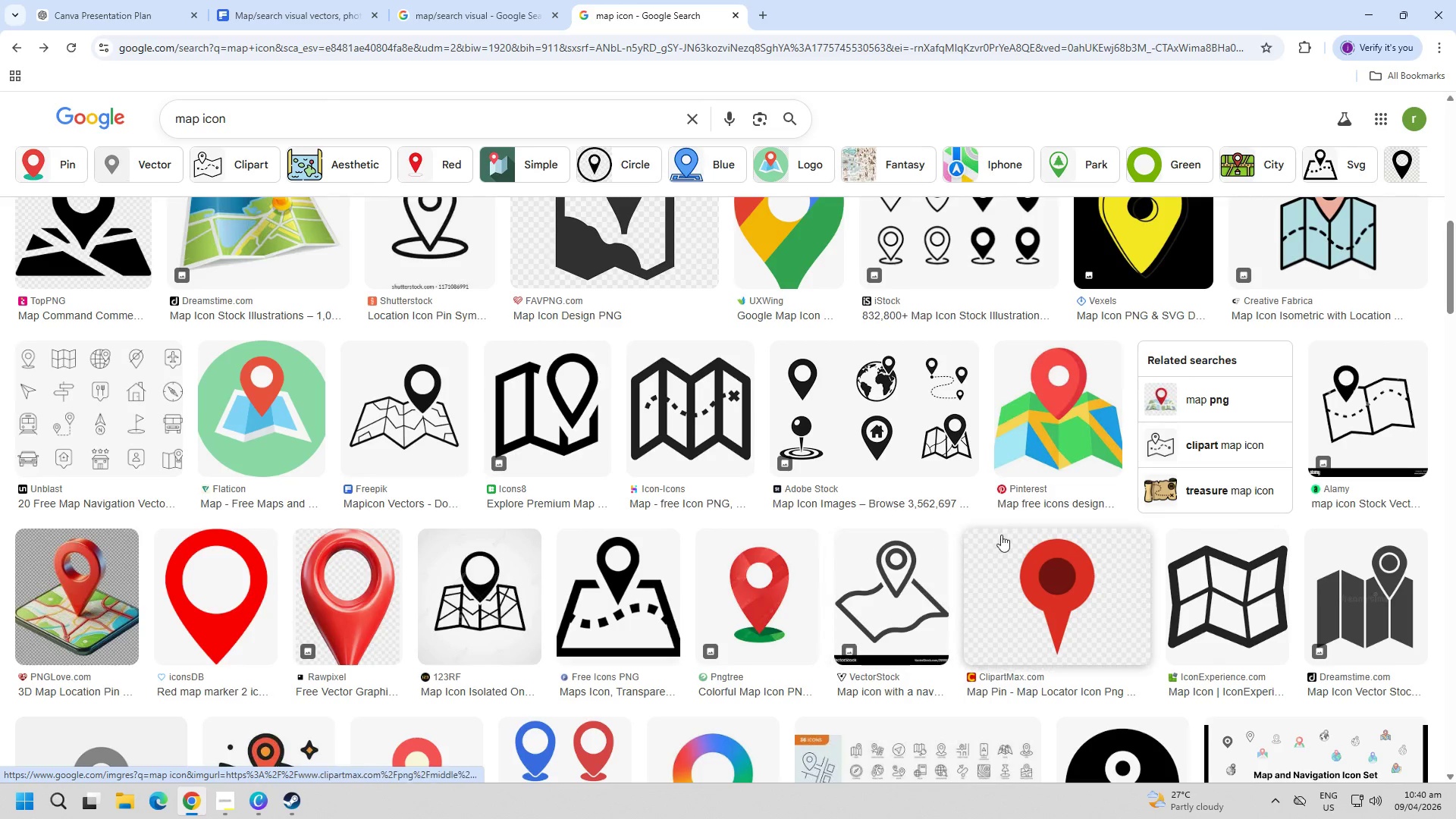 
scroll: coordinate [1001, 520], scroll_direction: up, amount: 15.0
 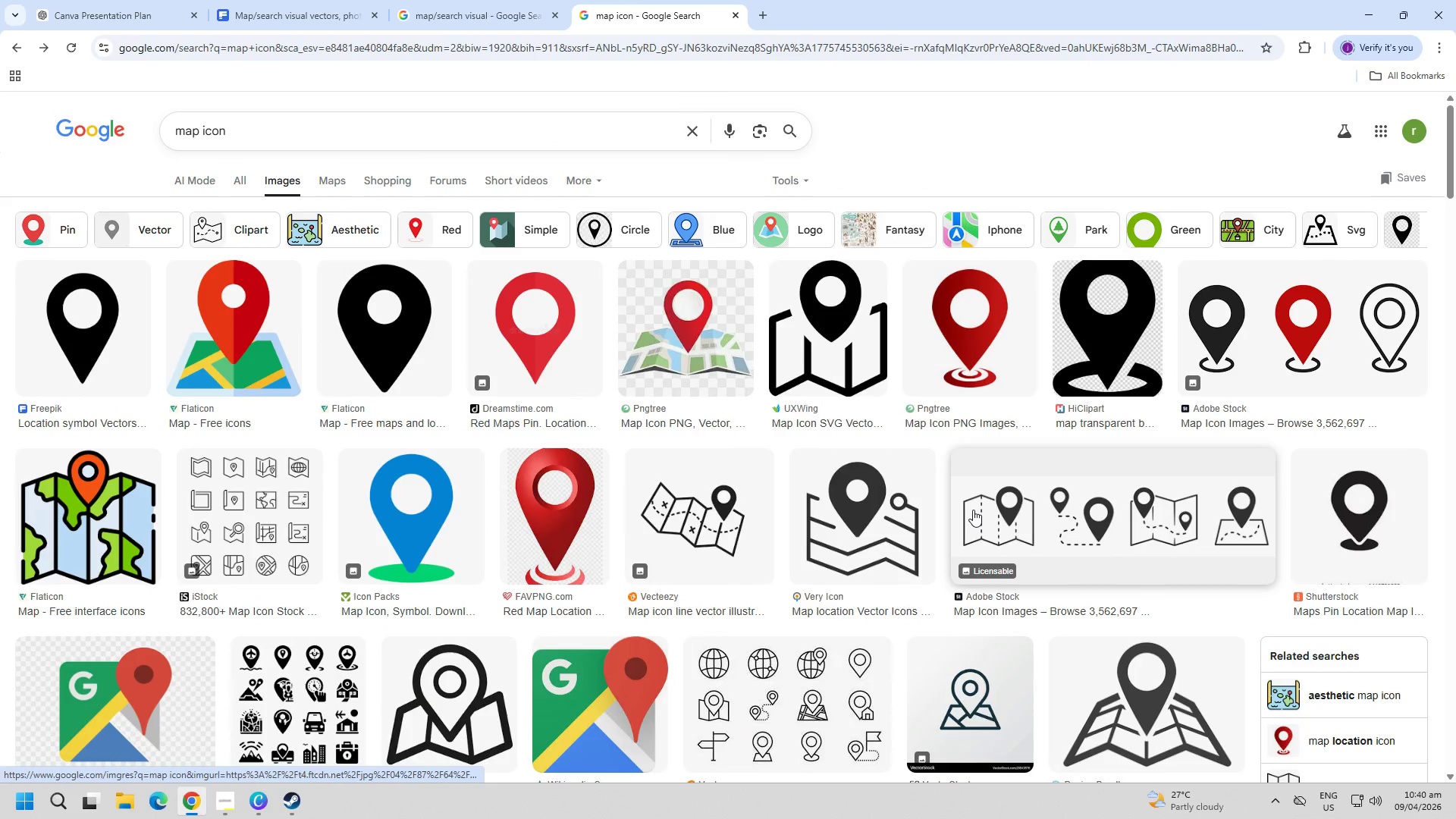 
scroll: coordinate [503, 496], scroll_direction: down, amount: 69.0
 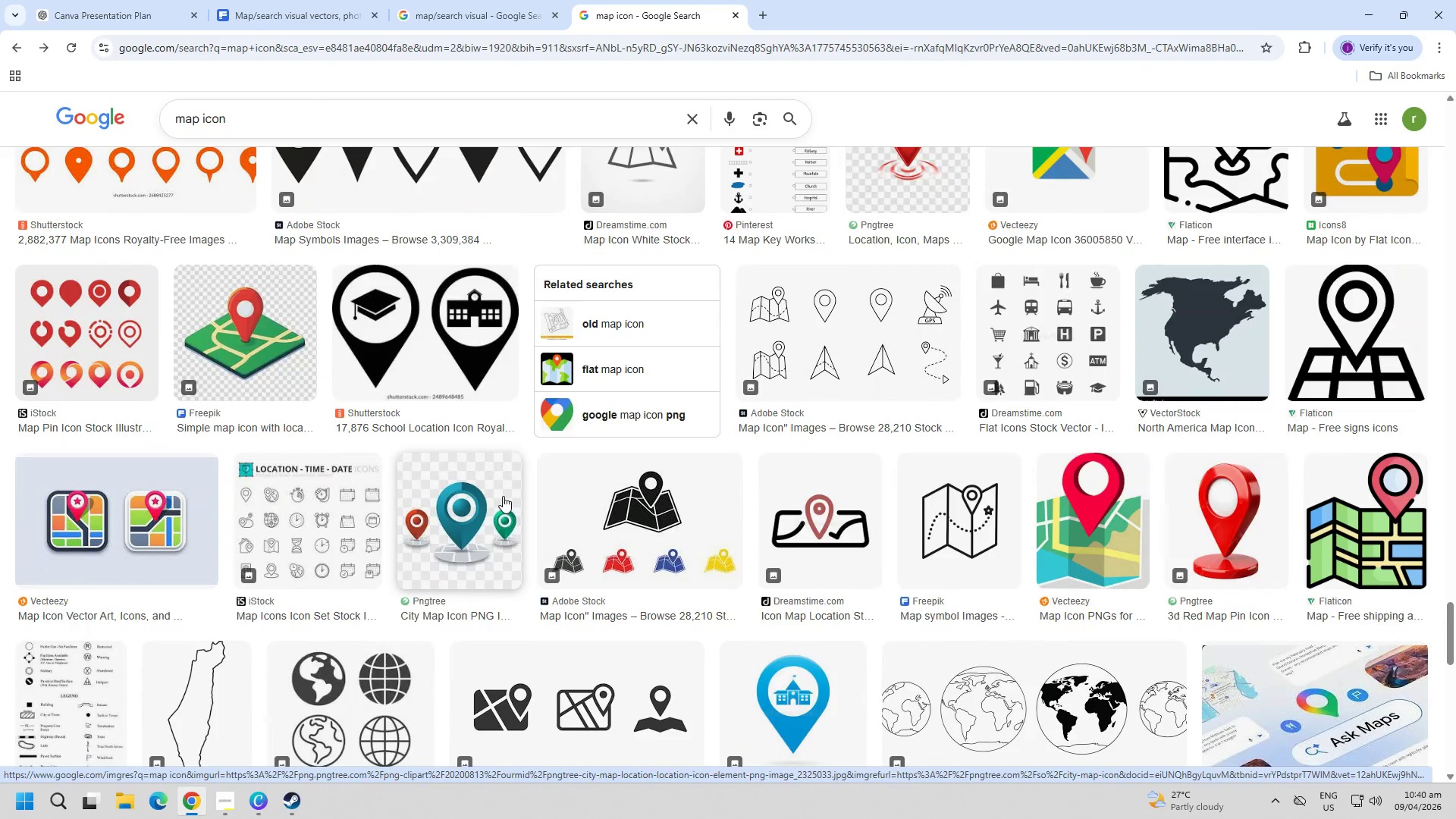 
scroll: coordinate [776, 425], scroll_direction: down, amount: 3.0
 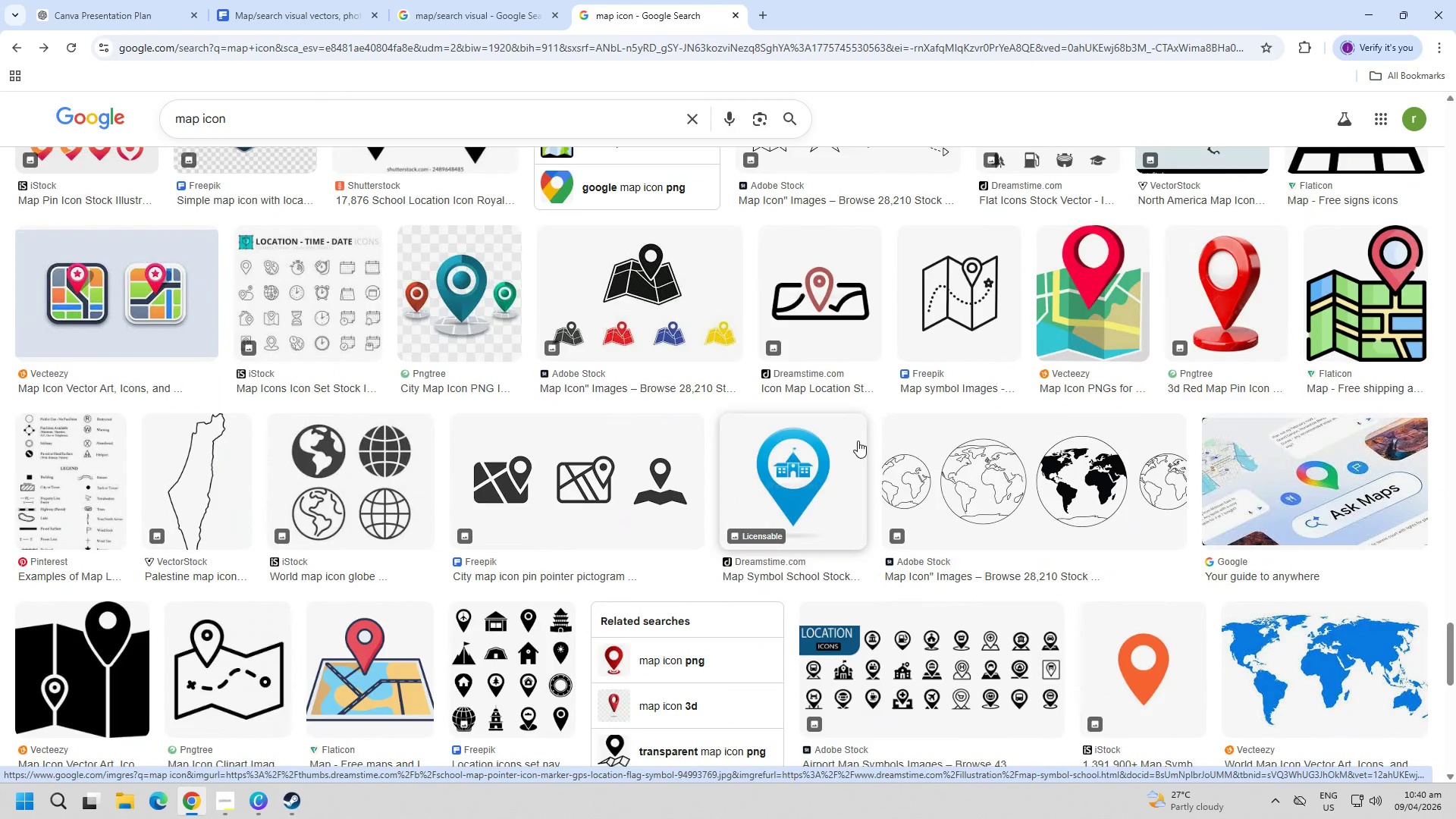 
mouse_move([1339, 284])
 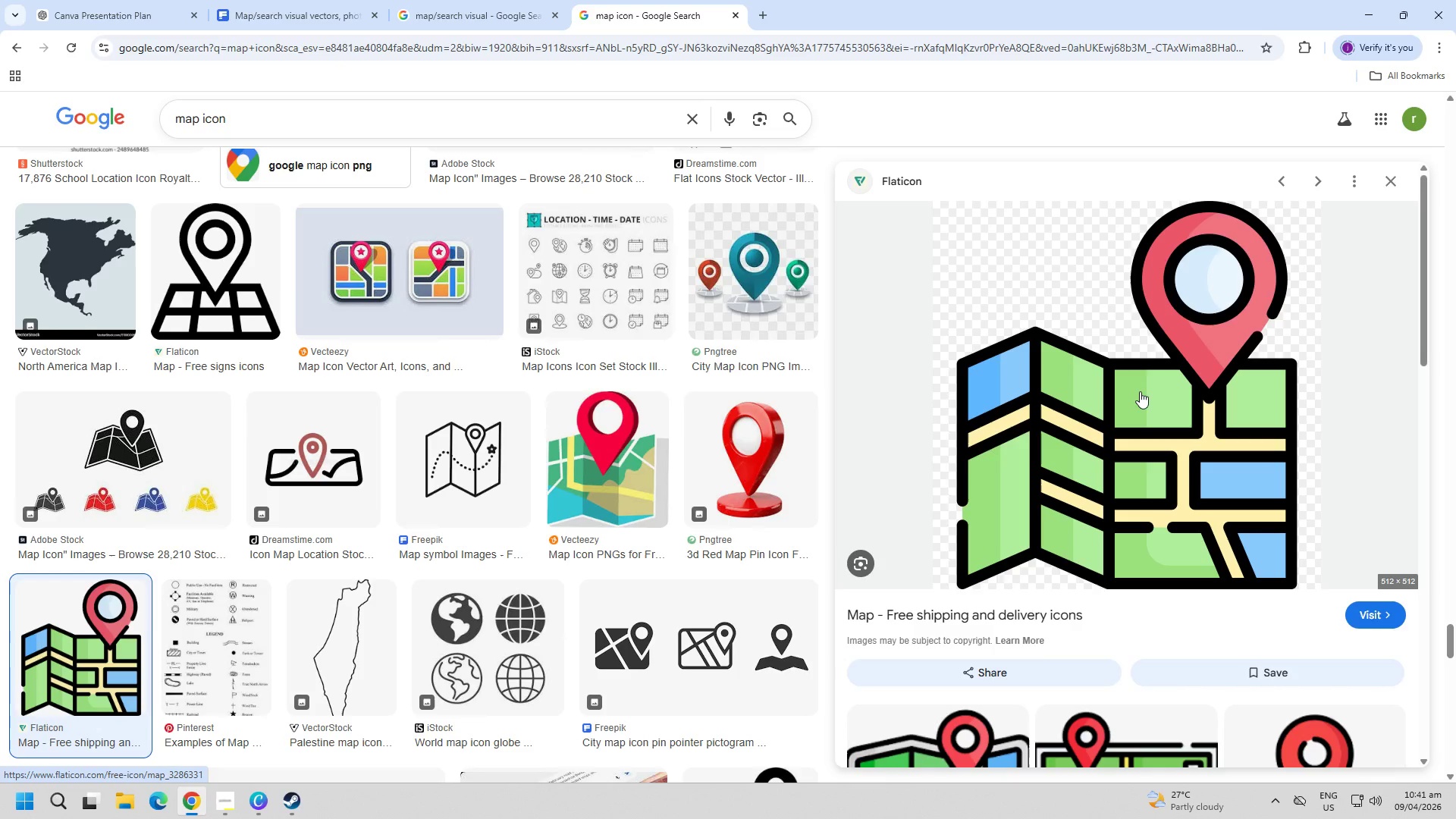 
key(Escape)
 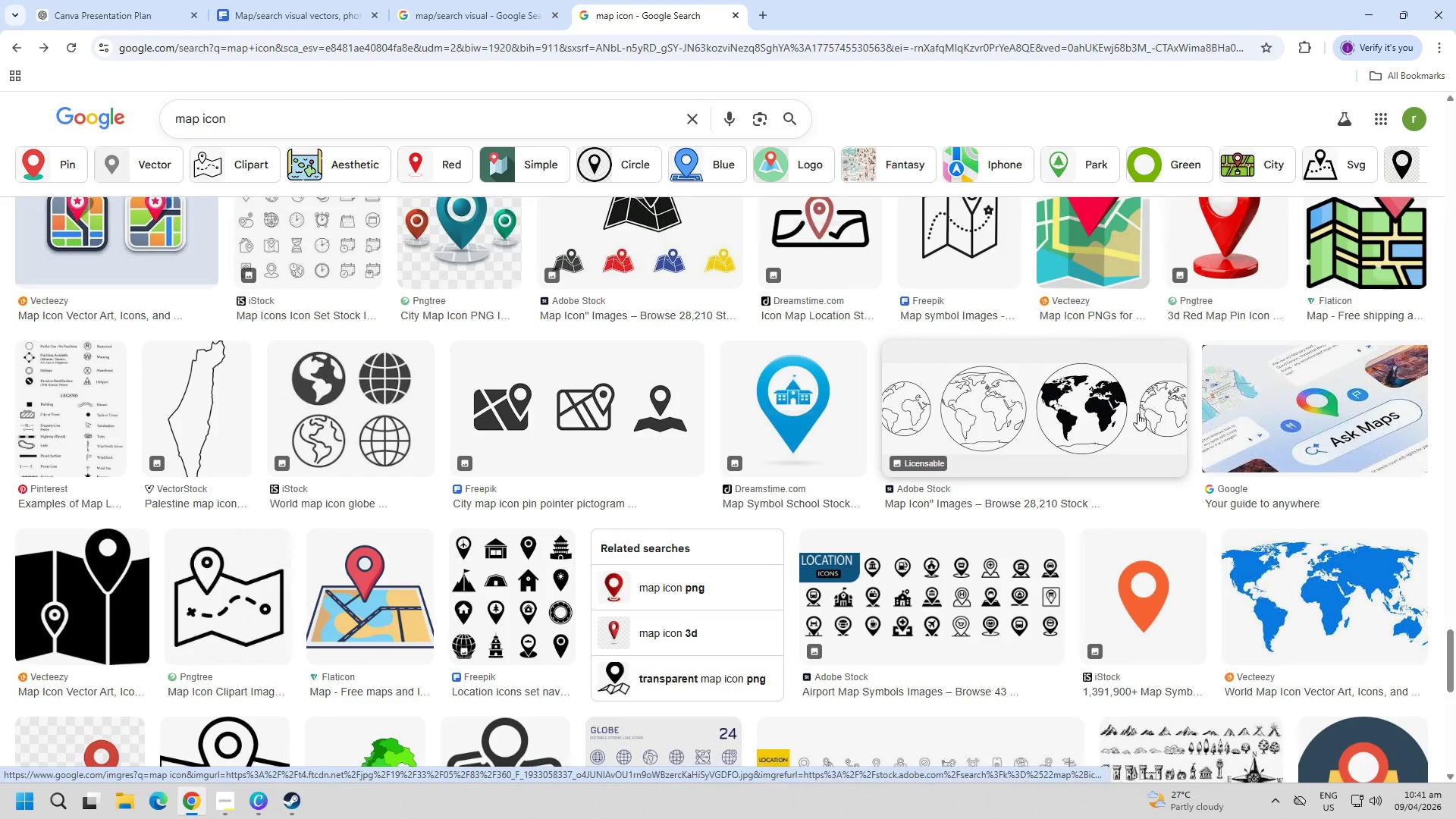 
scroll: coordinate [1139, 465], scroll_direction: down, amount: 5.0
 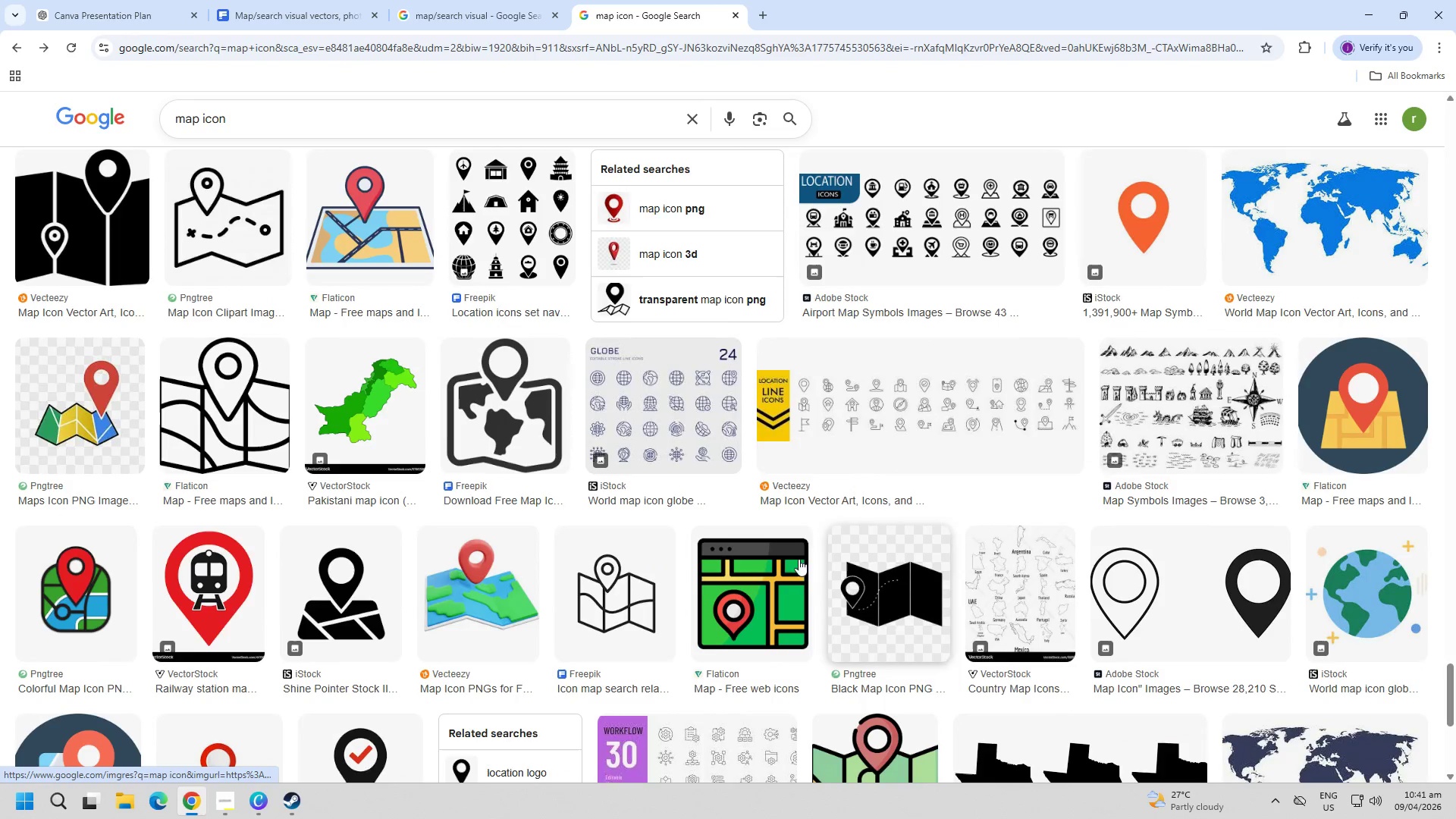 
left_click([495, 588])
 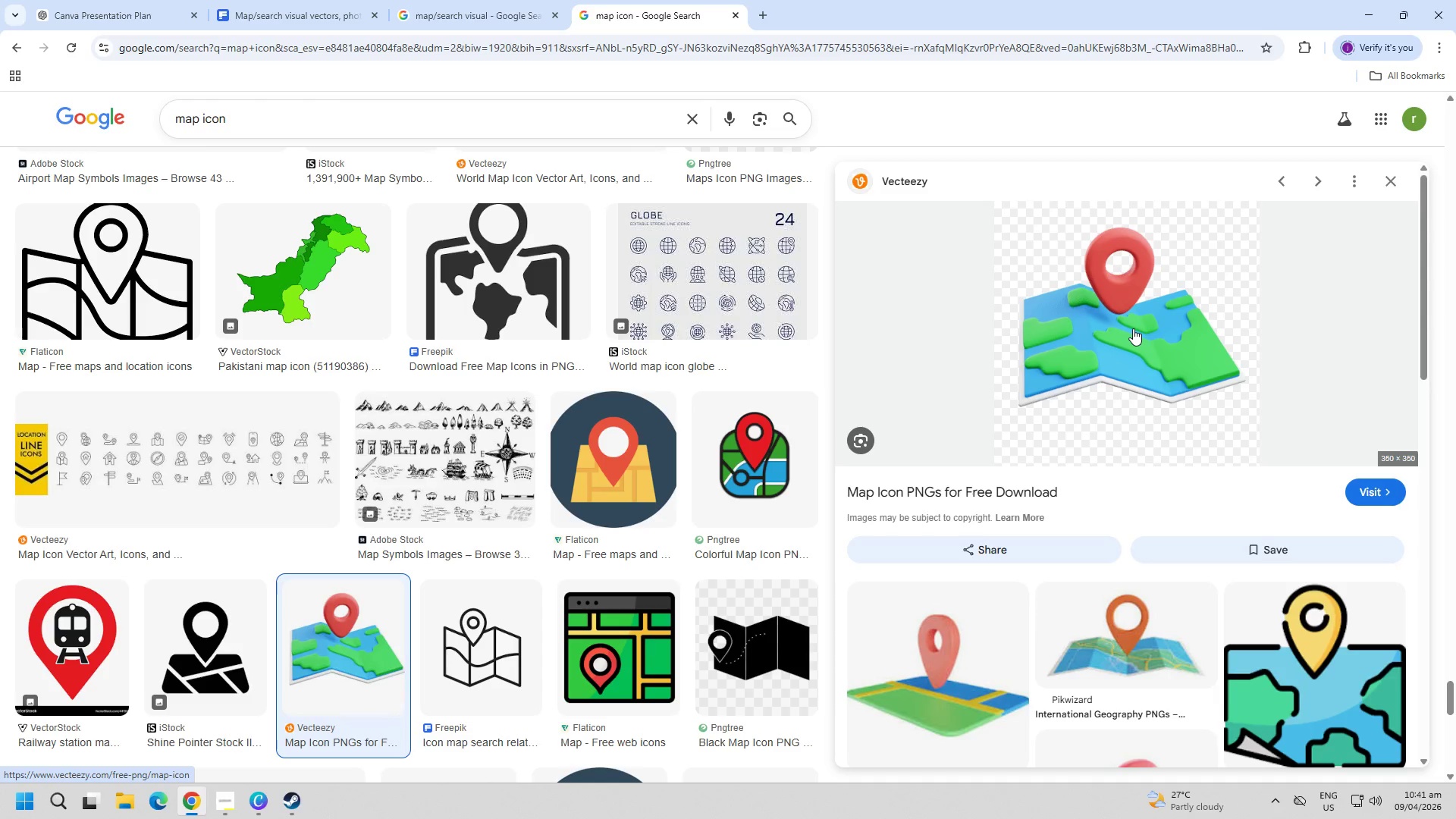 
wait(6.31)
 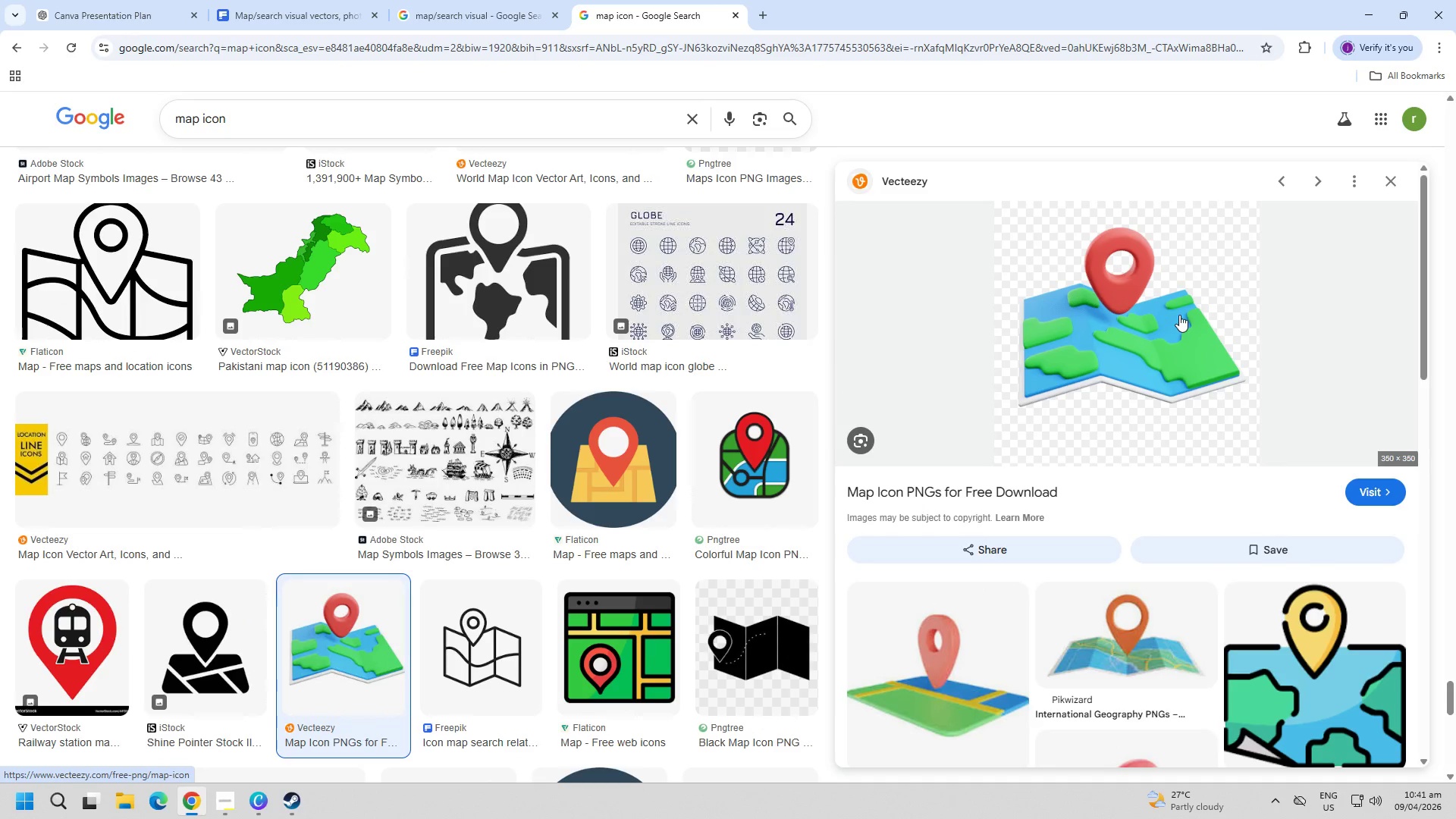 
left_click([1184, 579])
 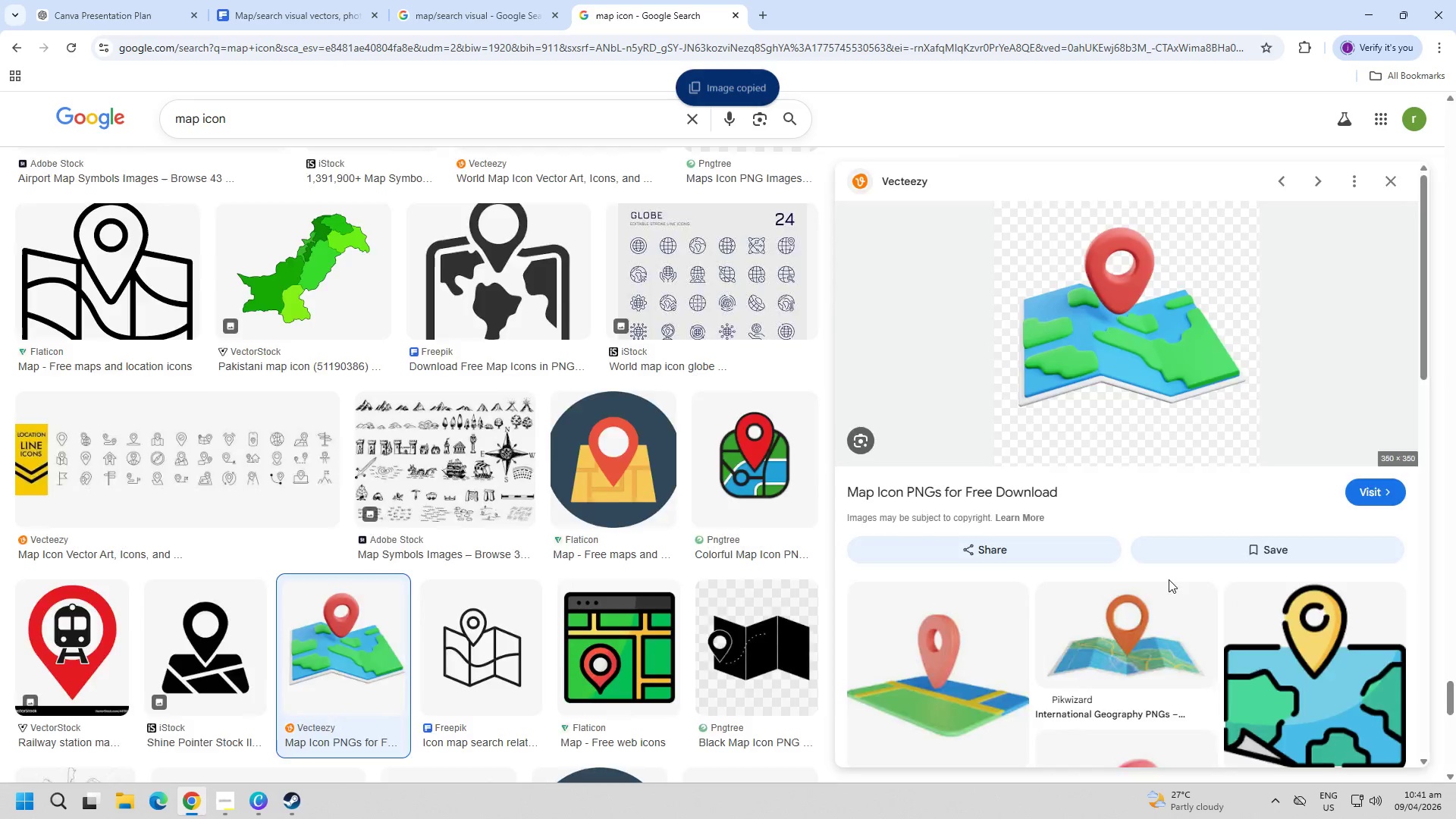 
key(Escape)
 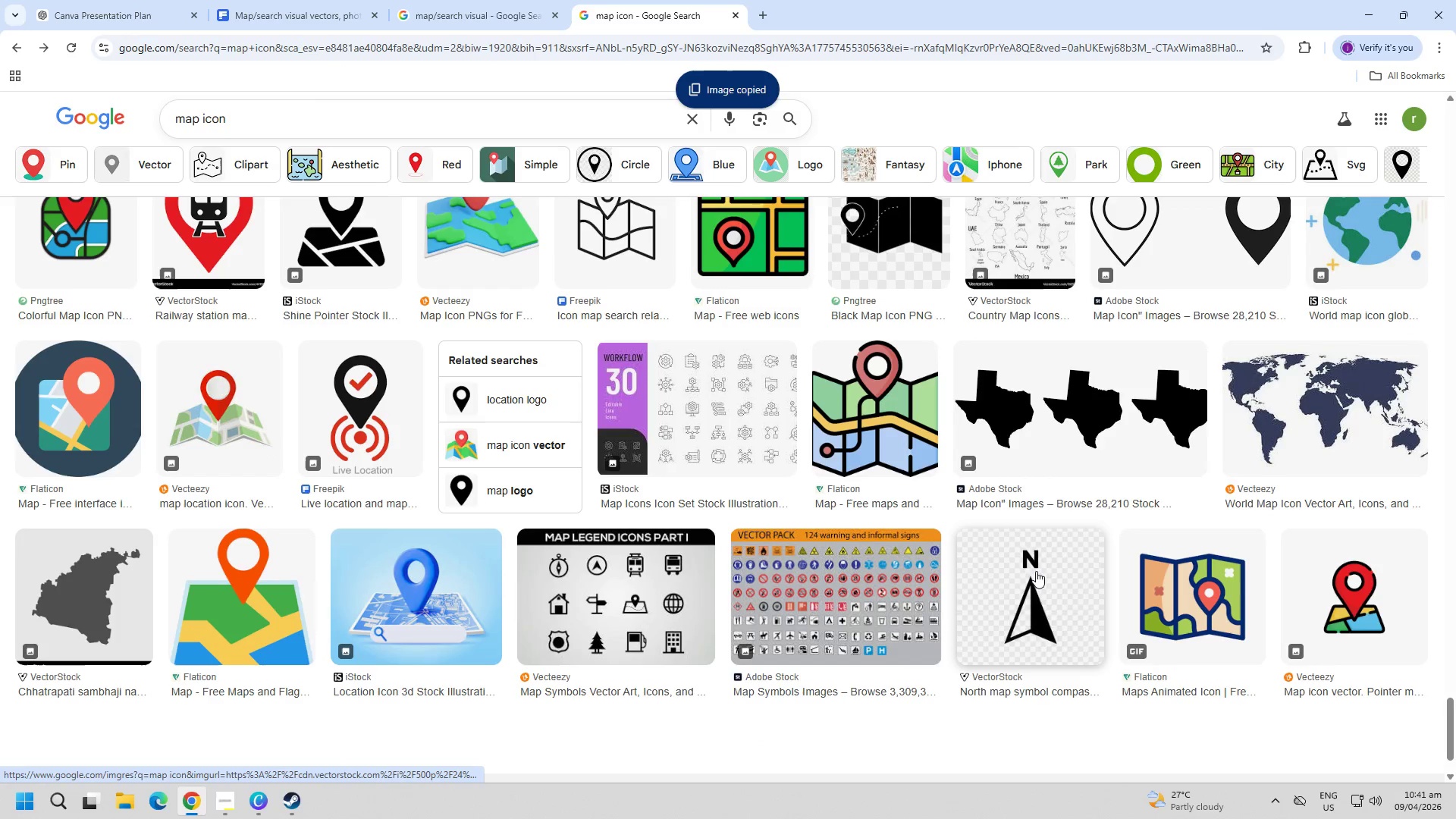 
scroll: coordinate [1036, 570], scroll_direction: down, amount: 10.0
 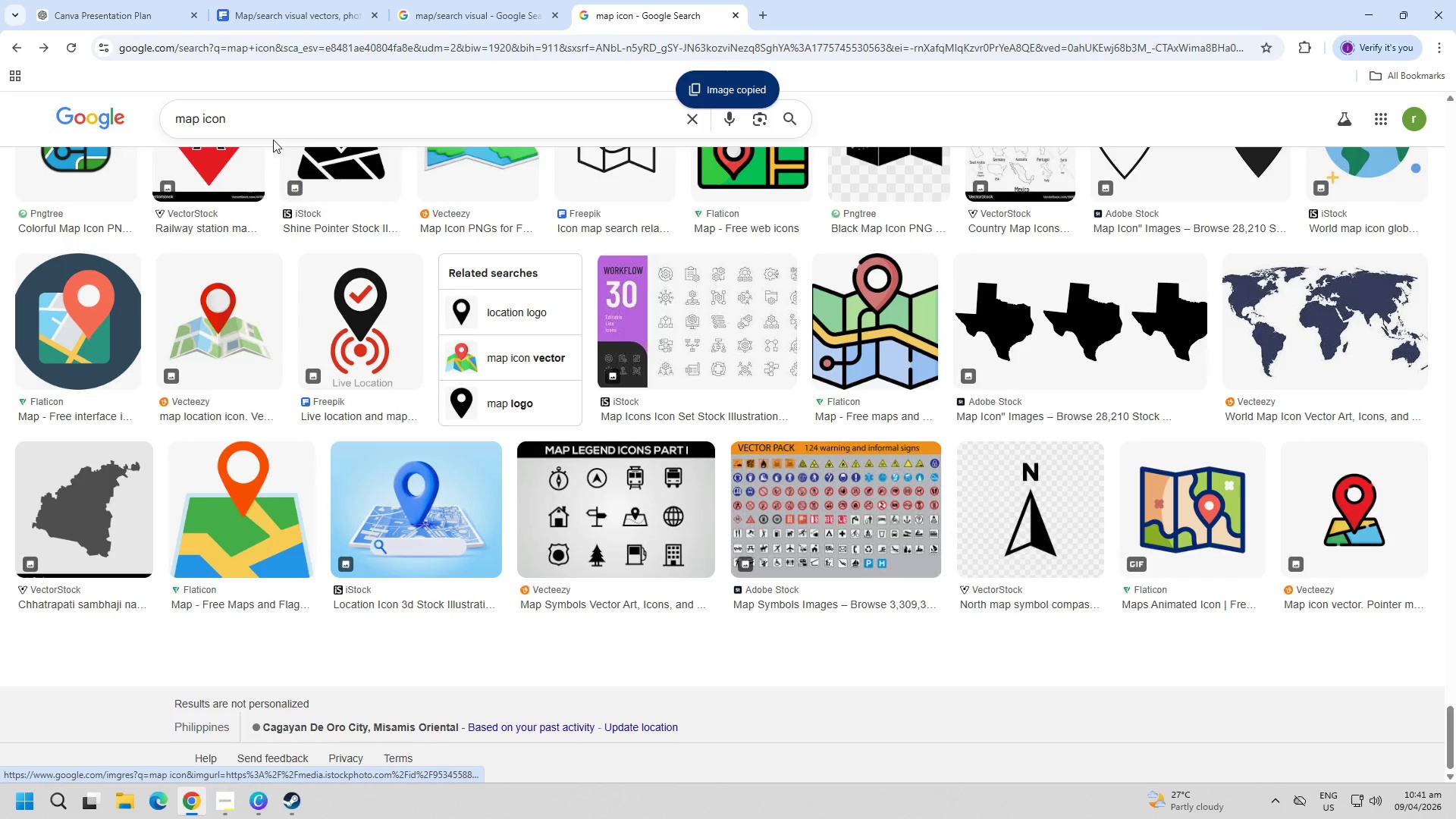 
double_click([263, 122])
 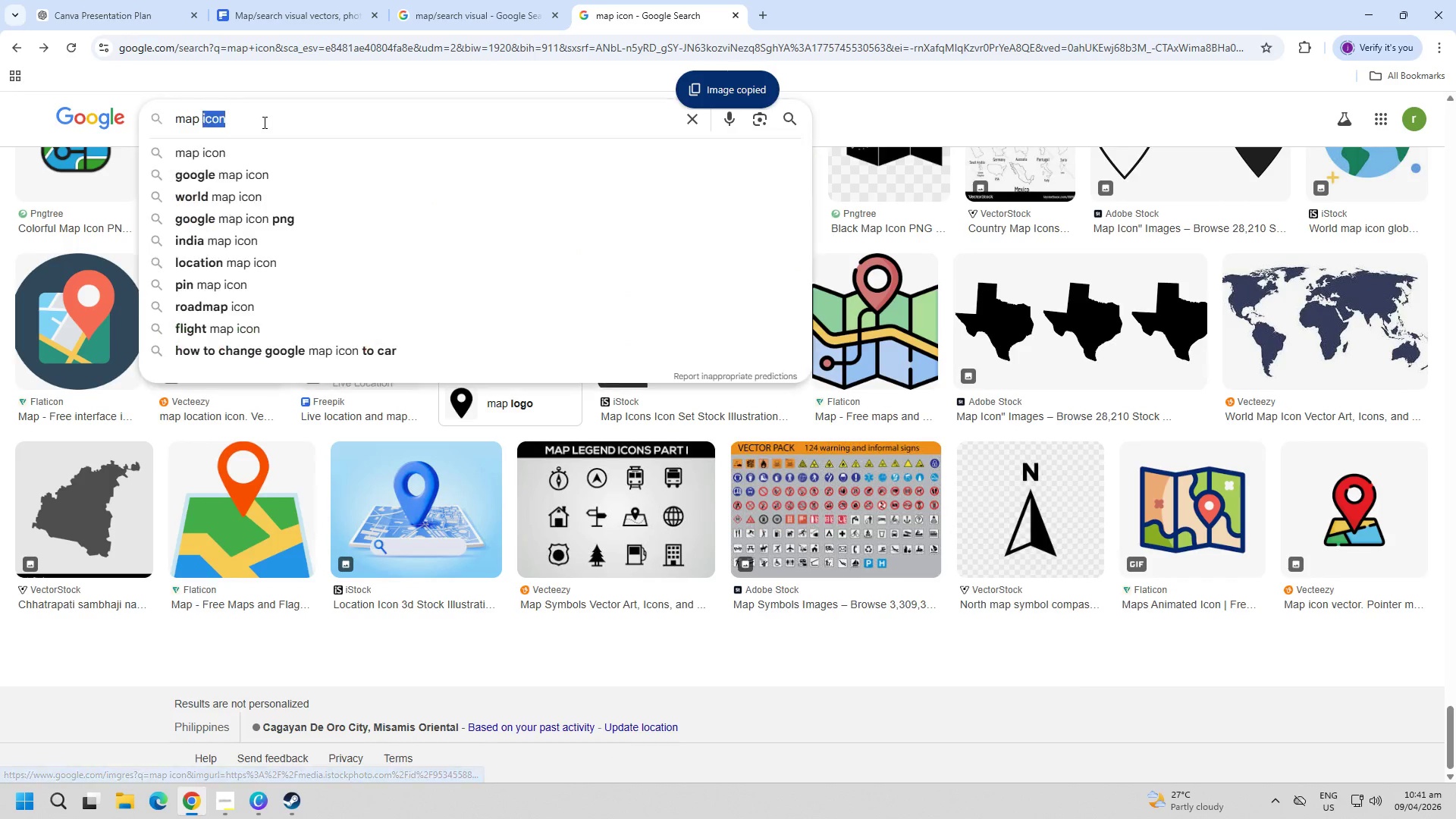 
triple_click([263, 122])
 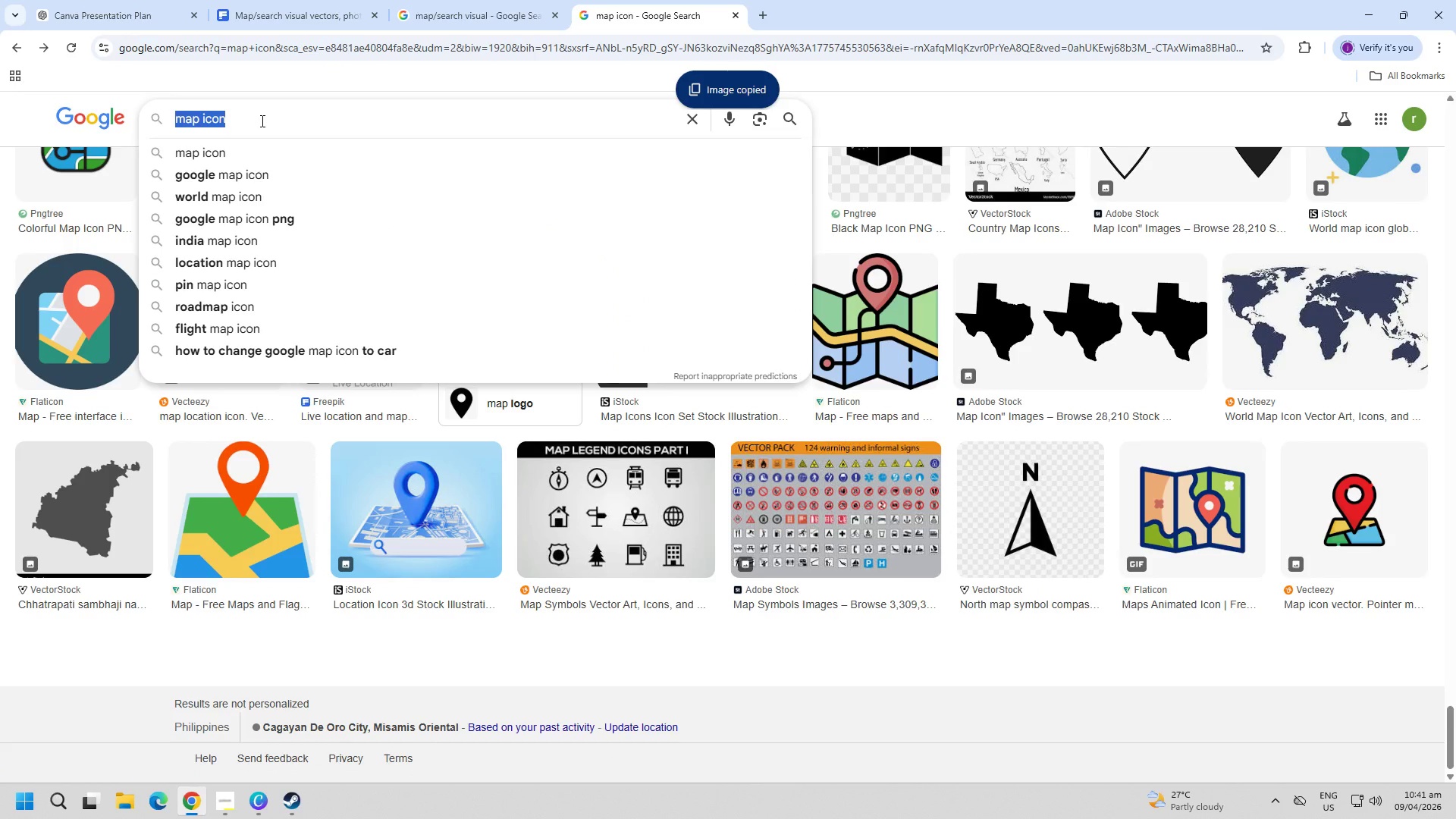 
type(location m)
key(Backspace)
type(icon)
 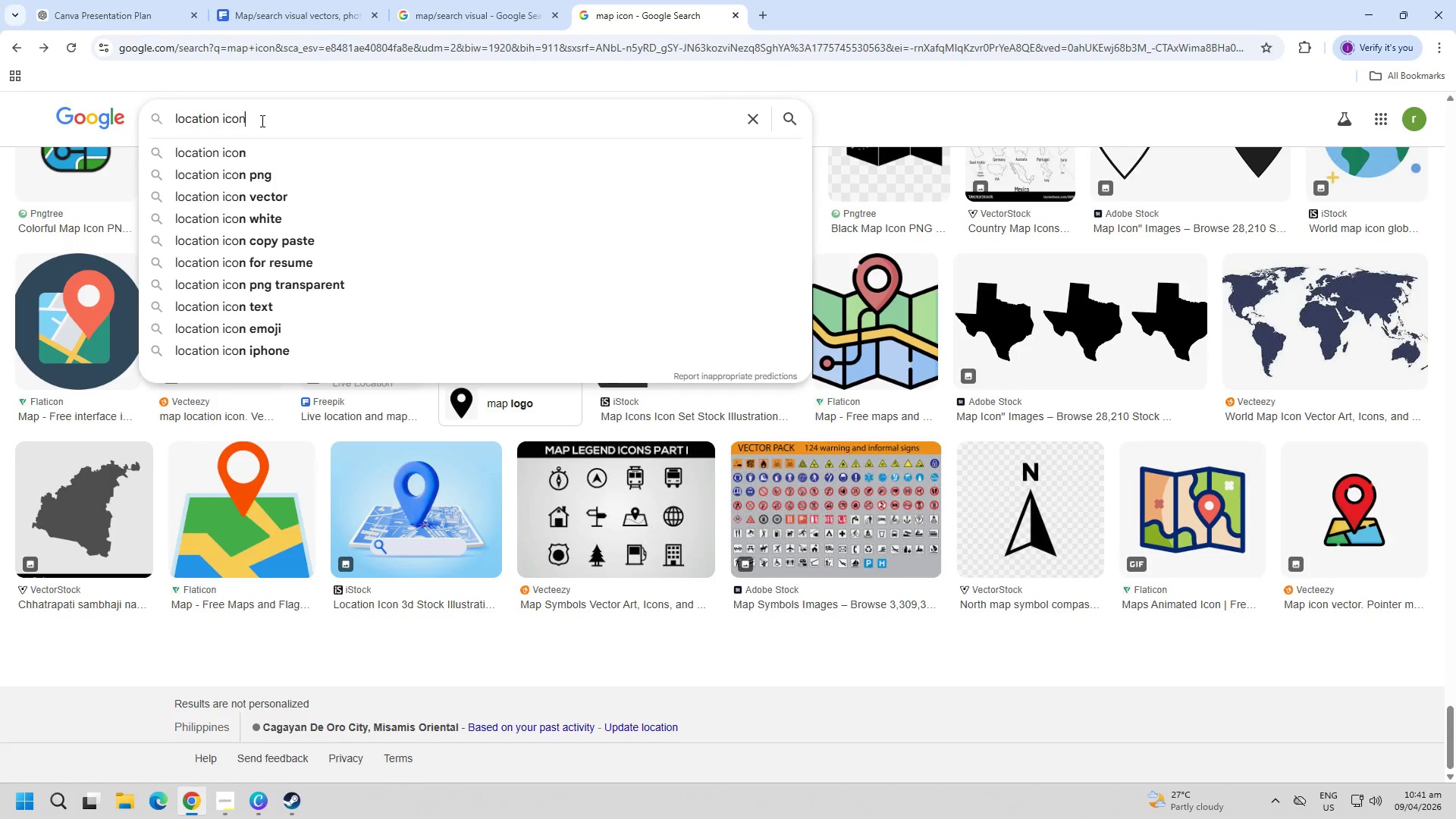 
key(Enter)
 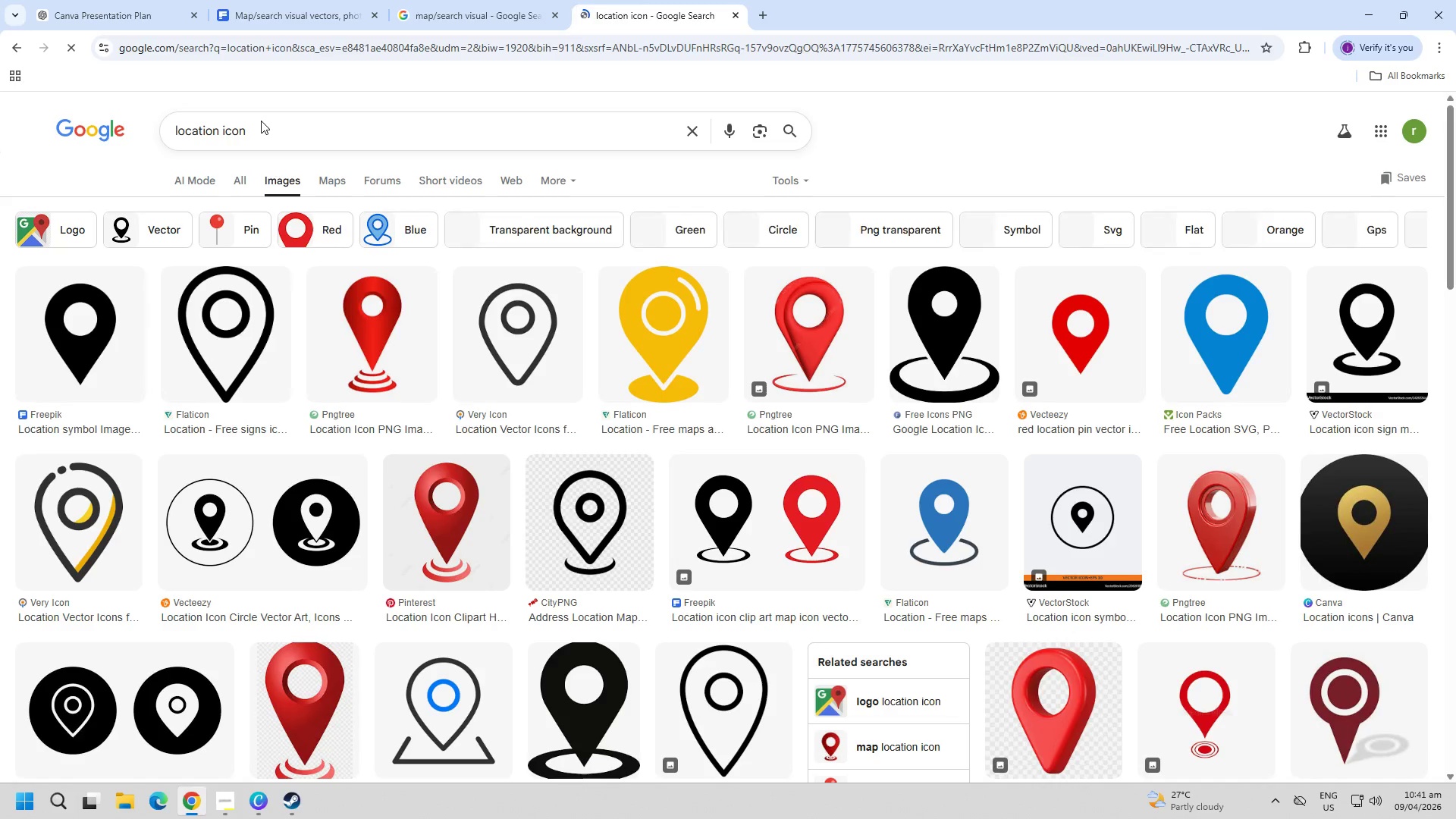 
left_click([261, 121])
 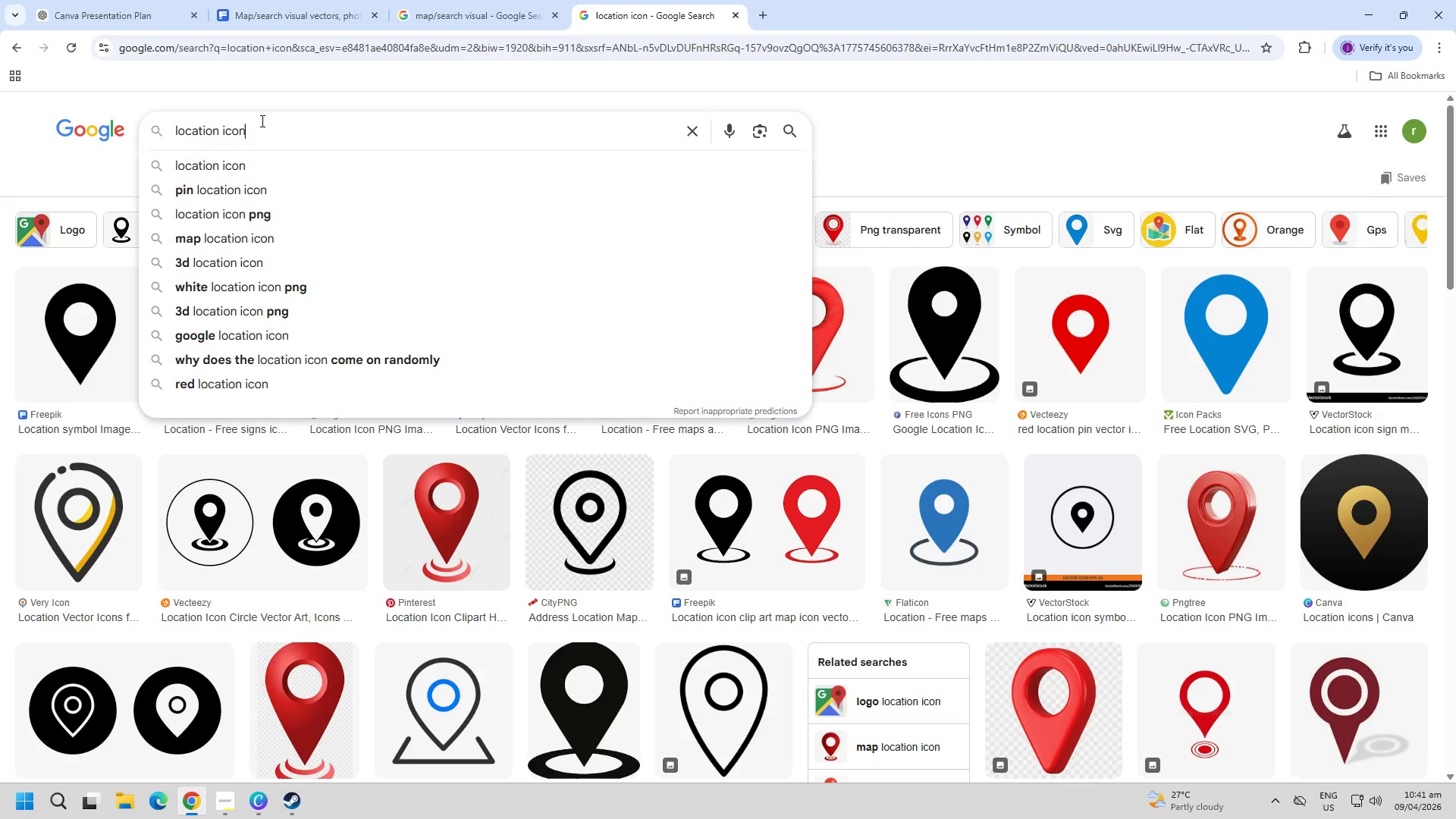 
key(Control+ControlLeft)
 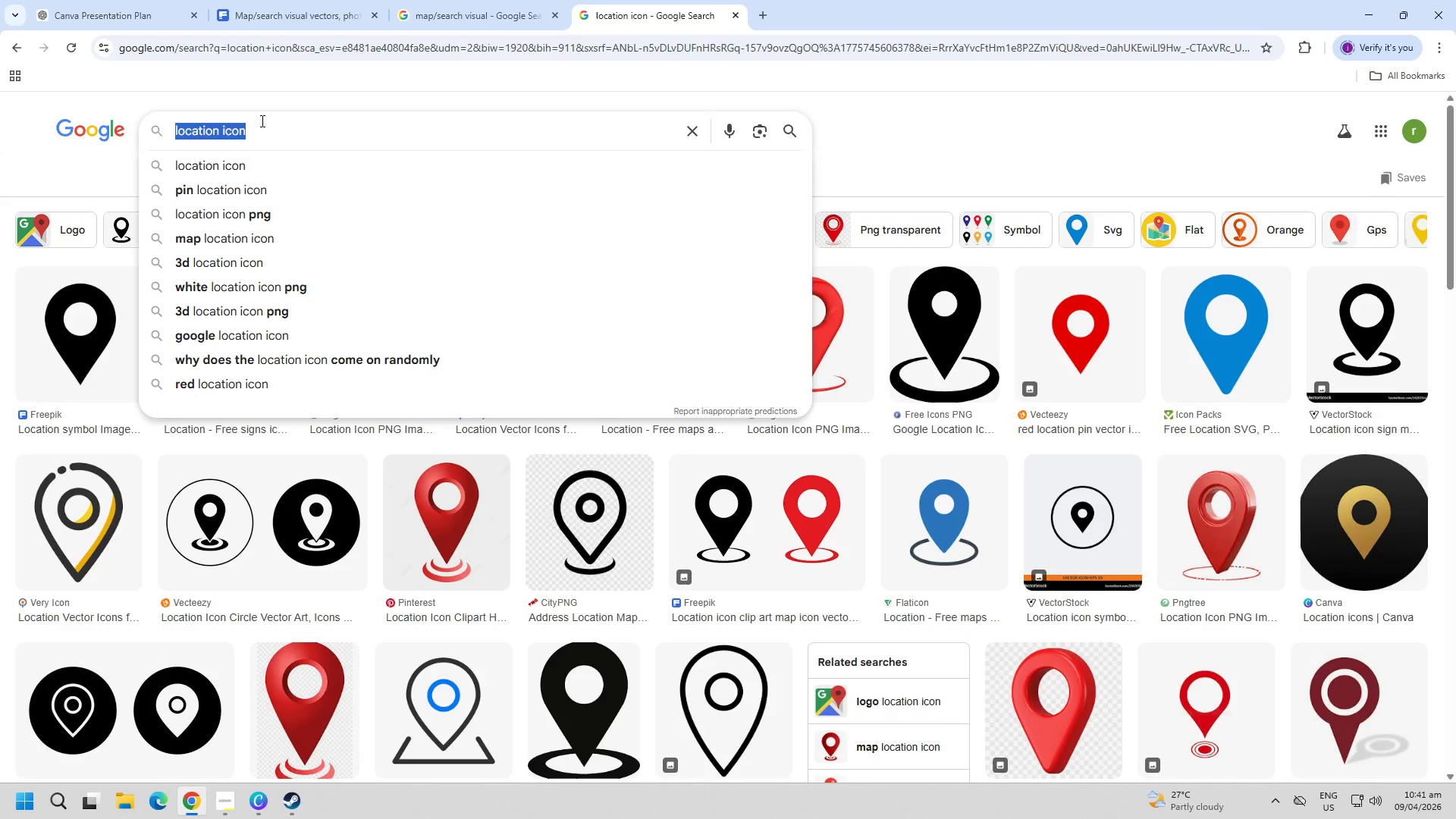 
key(Control+A)
 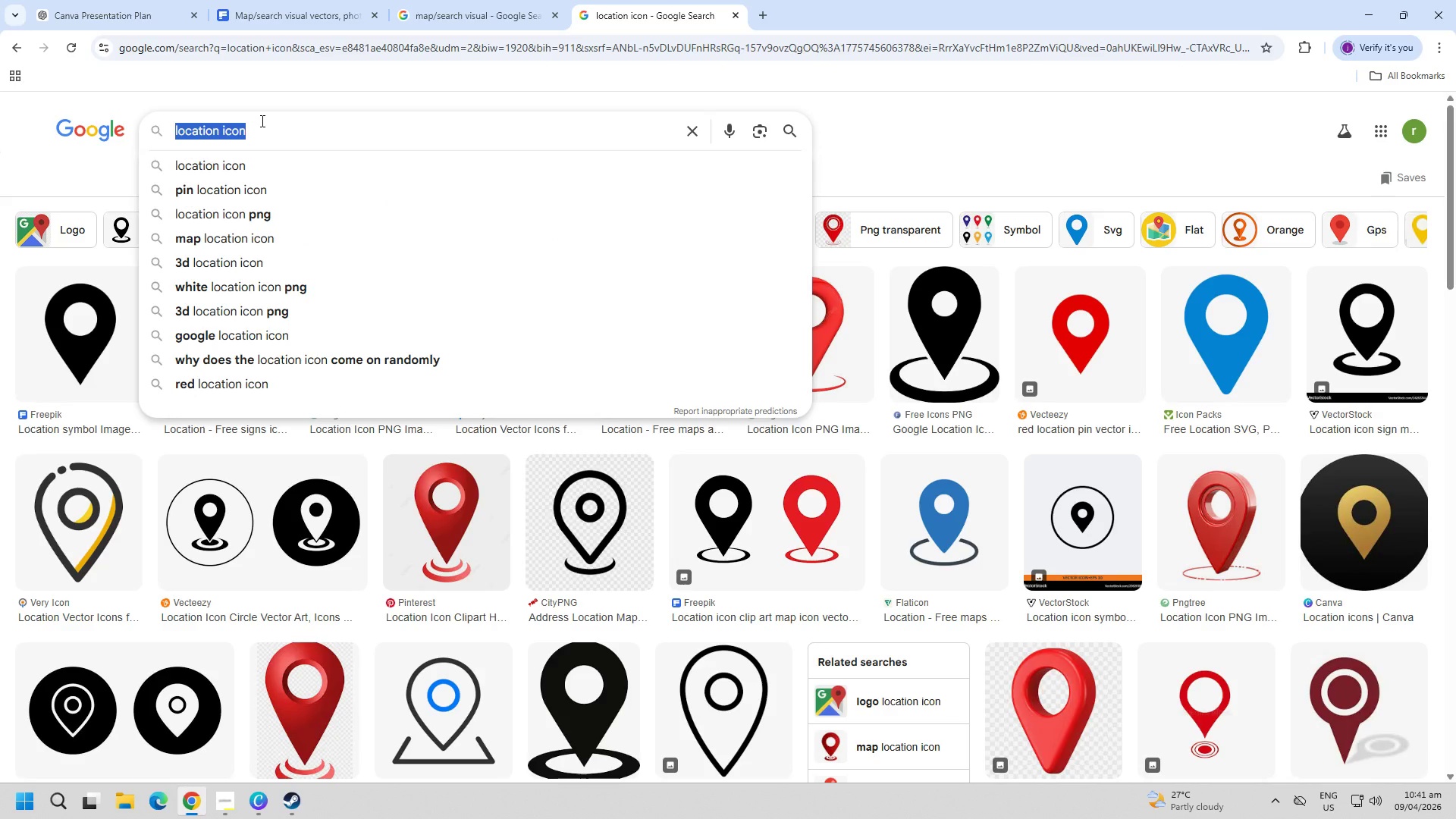 
type(ma)
key(Backspace)
key(Backspace)
key(Backspace)
type(launch support for new market ic)
key(Backspace)
key(Backspace)
key(Backspace)
type(s icon)
 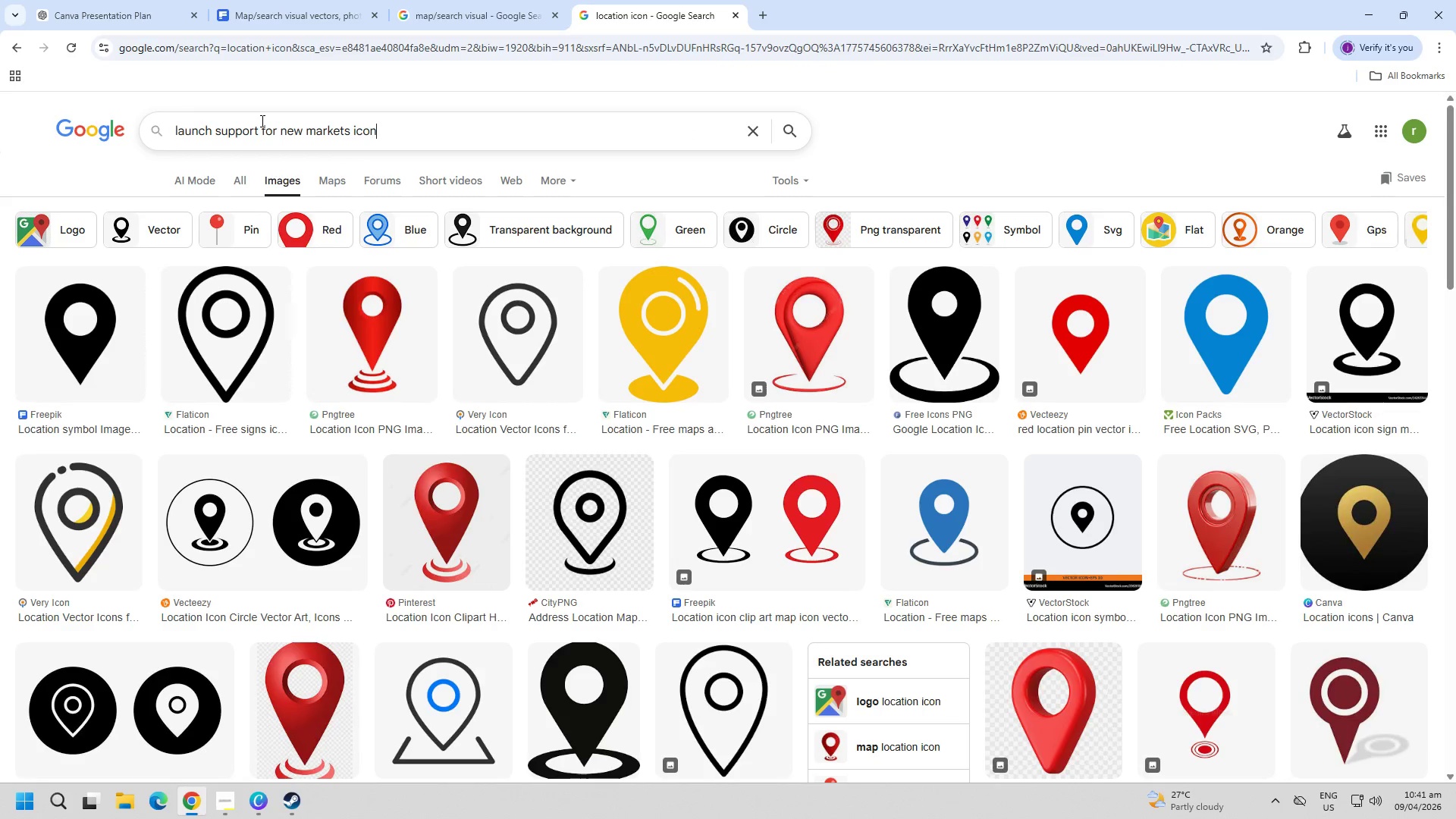 
key(Enter)
 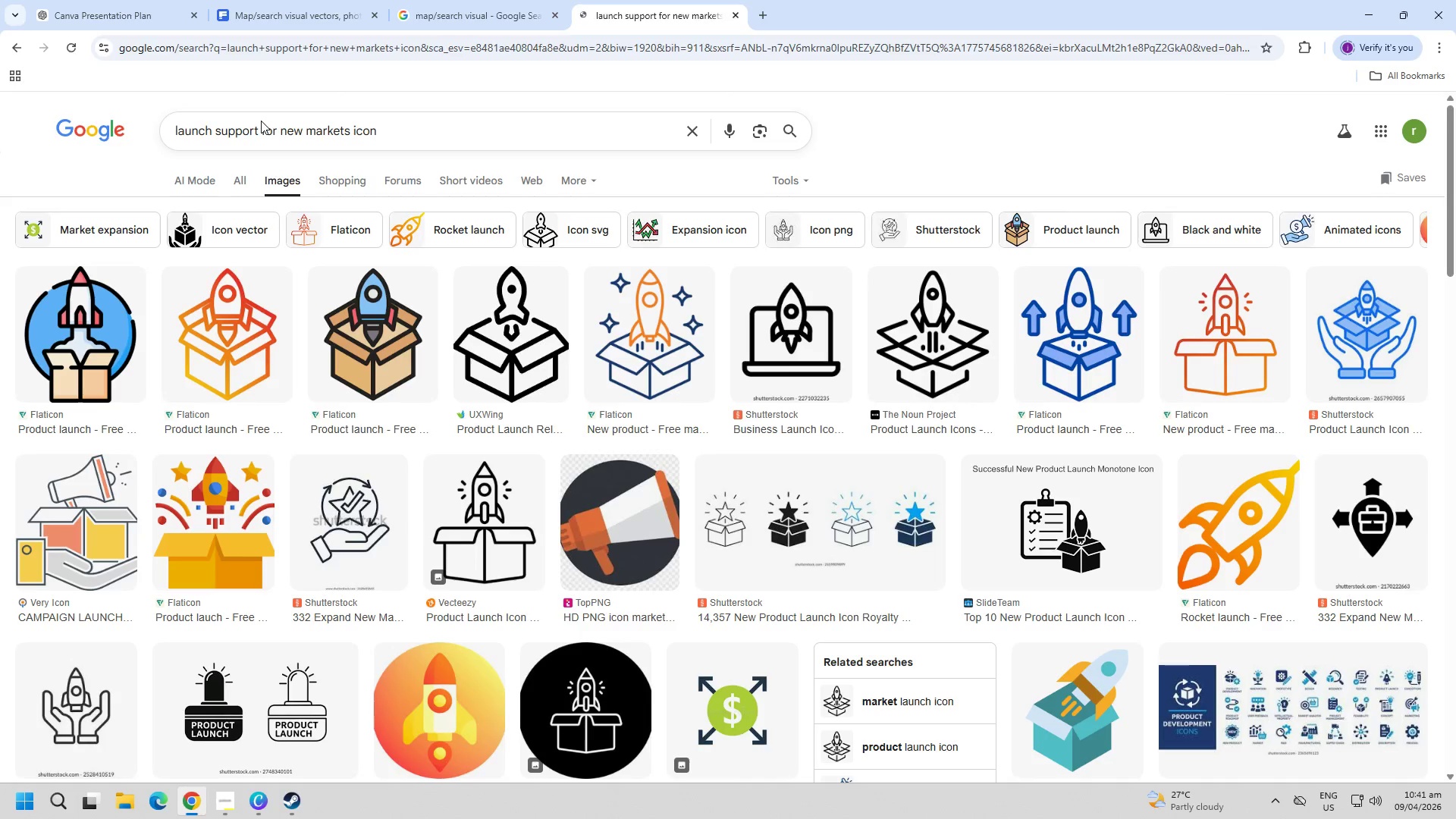 
scroll: coordinate [814, 325], scroll_direction: down, amount: 25.0
 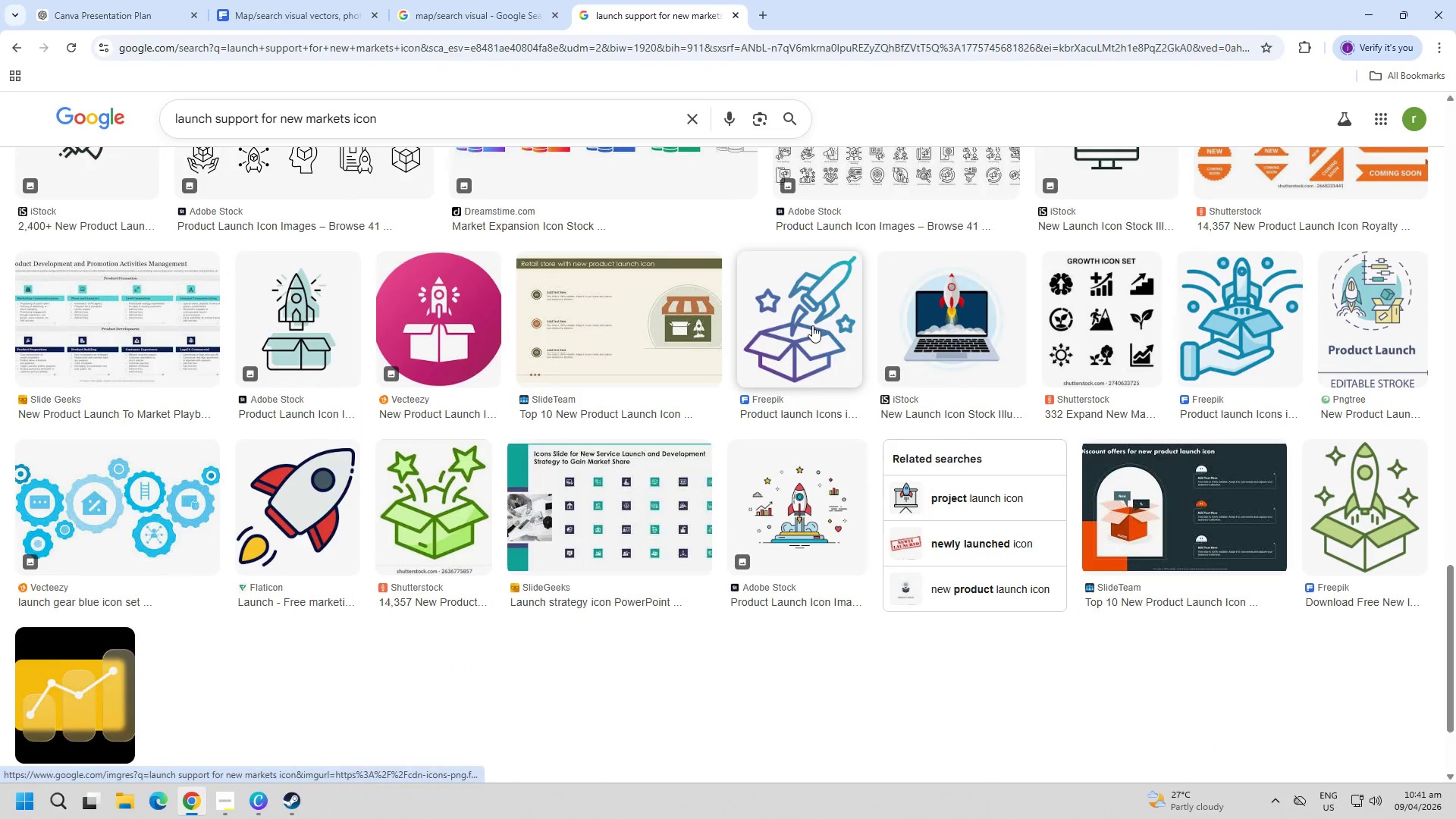 
scroll: coordinate [812, 325], scroll_direction: down, amount: 4.0
 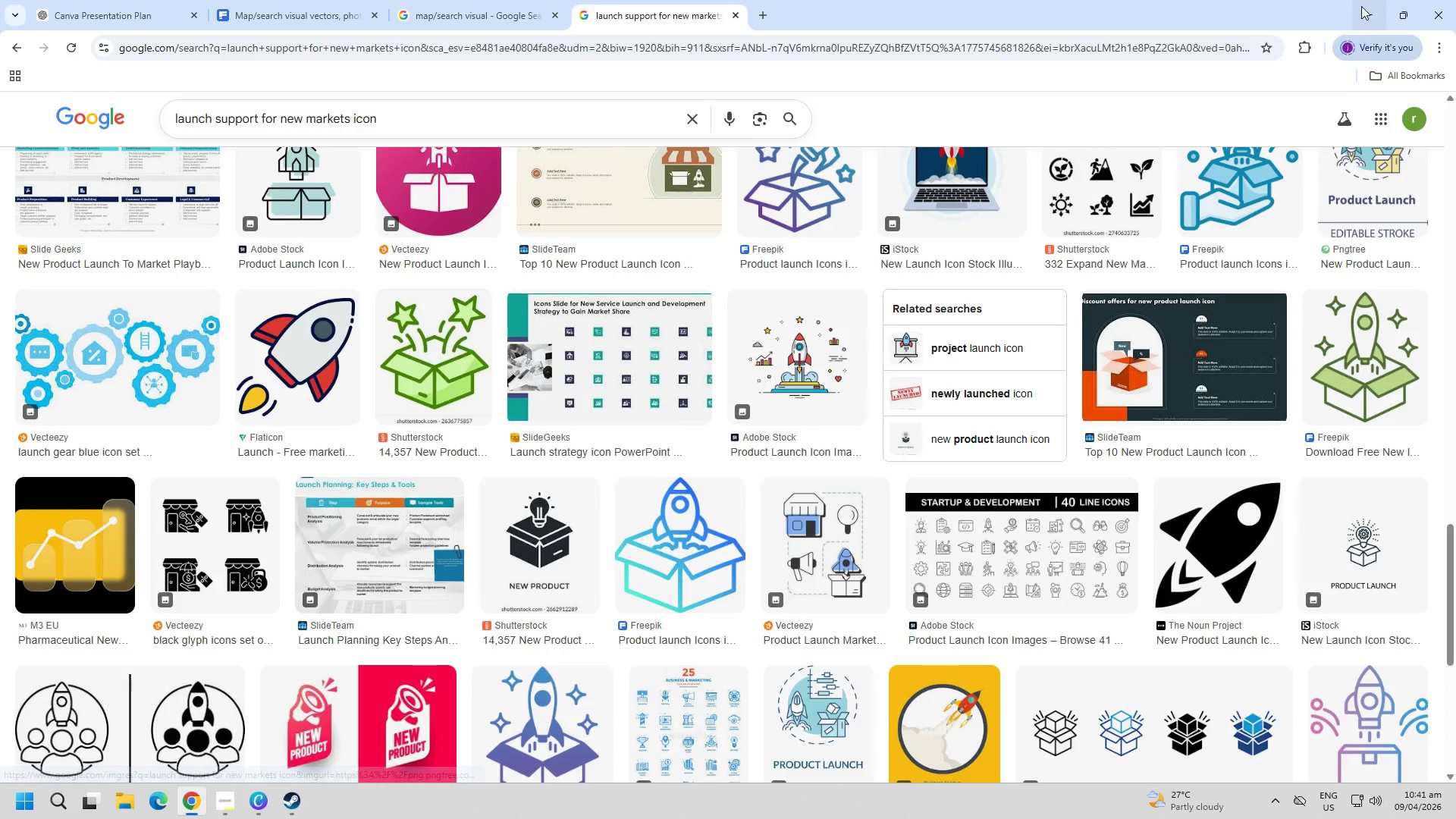 
double_click([905, 422])
 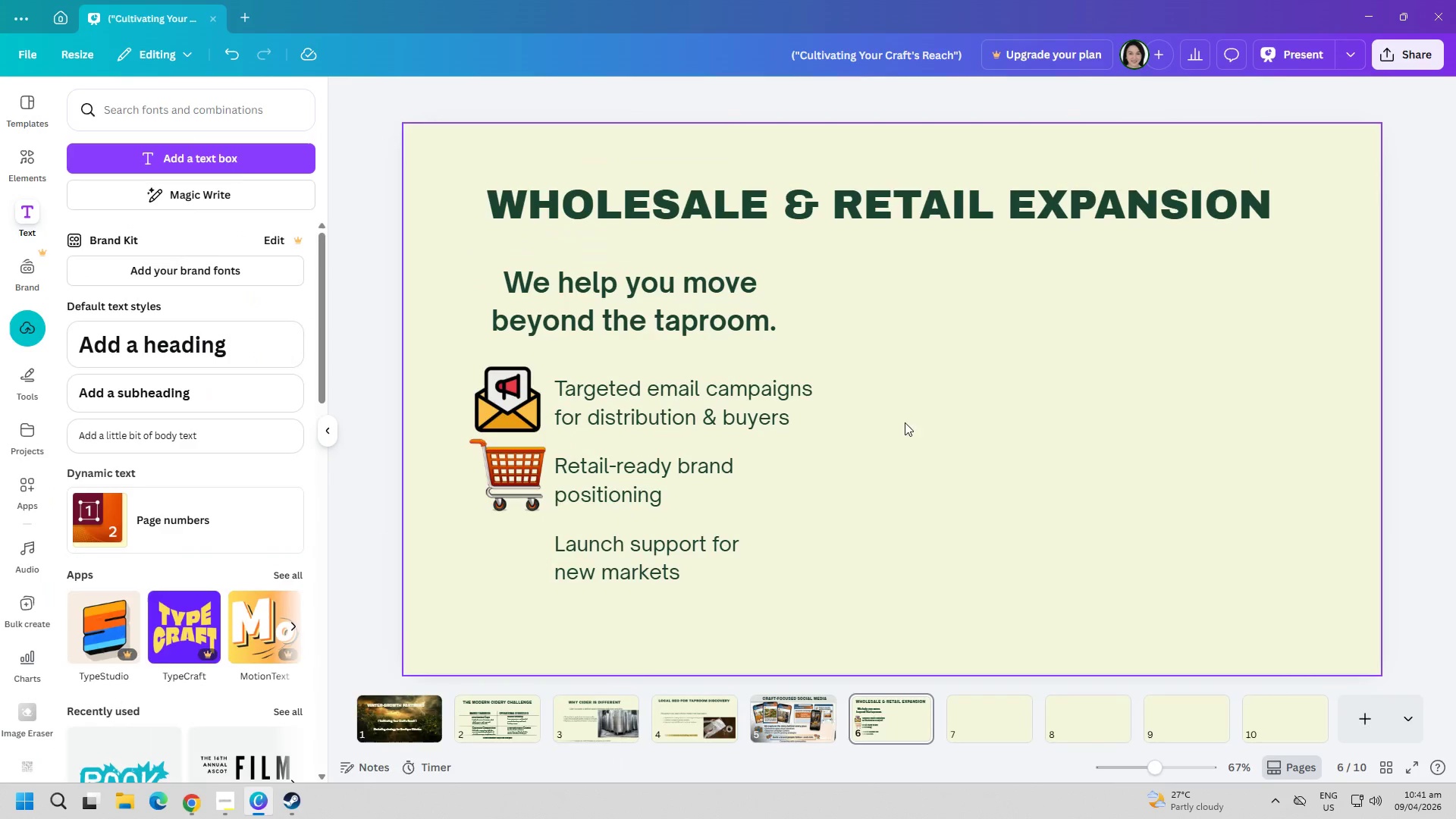 
key(Control+ControlLeft)
 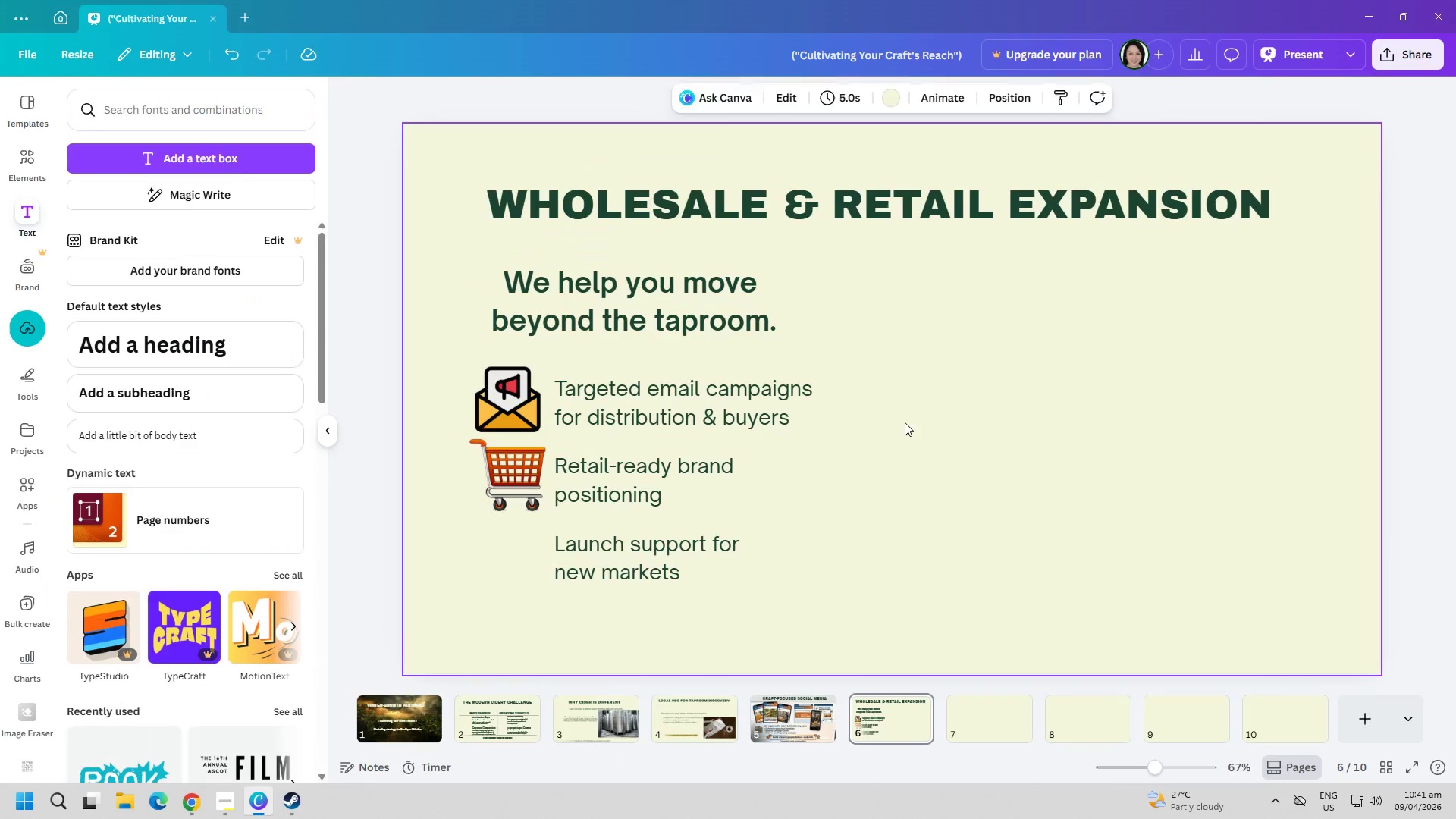 
key(Control+V)
 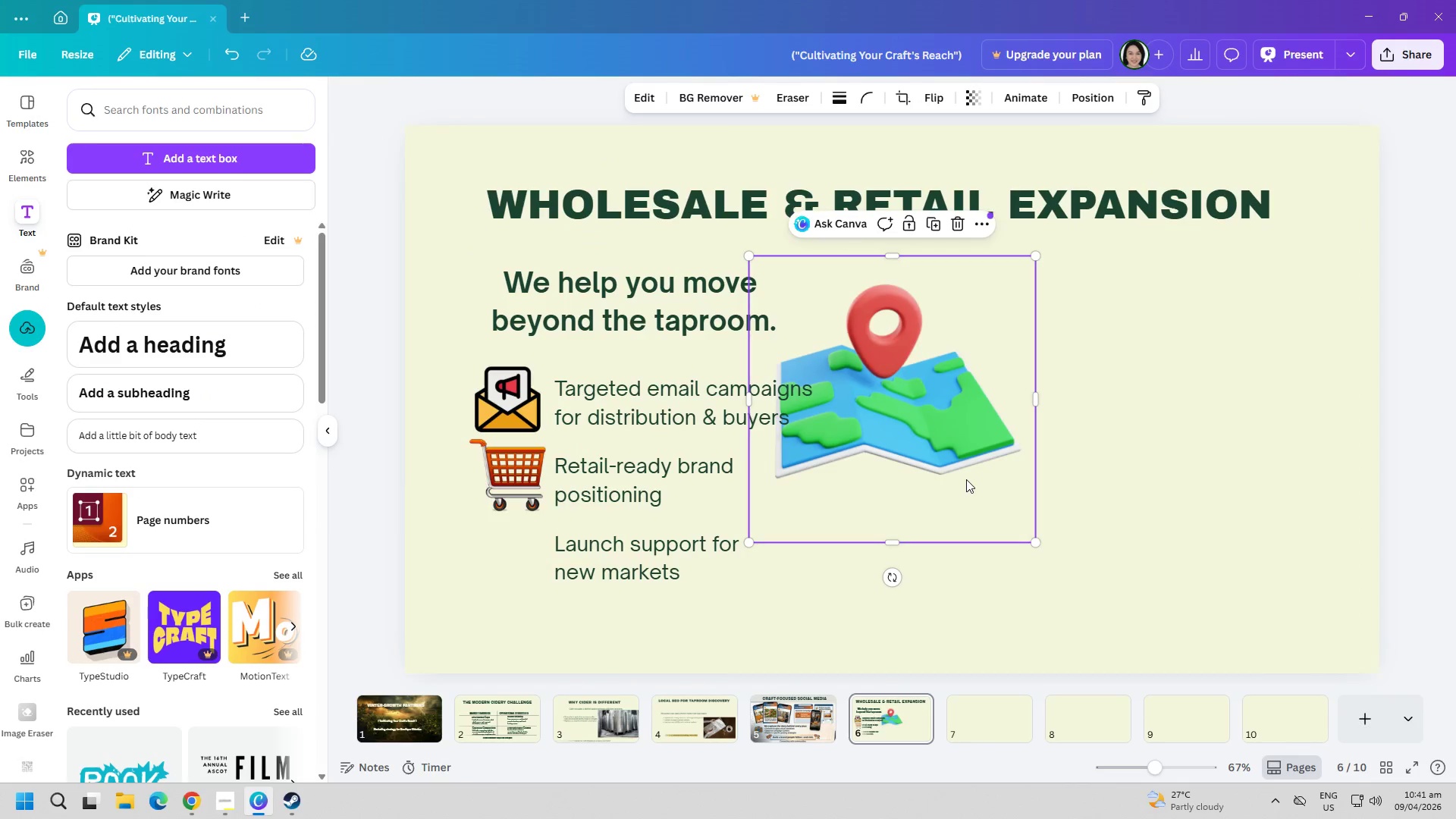 
left_click_drag(start_coordinate=[920, 448], to_coordinate=[1066, 504])
 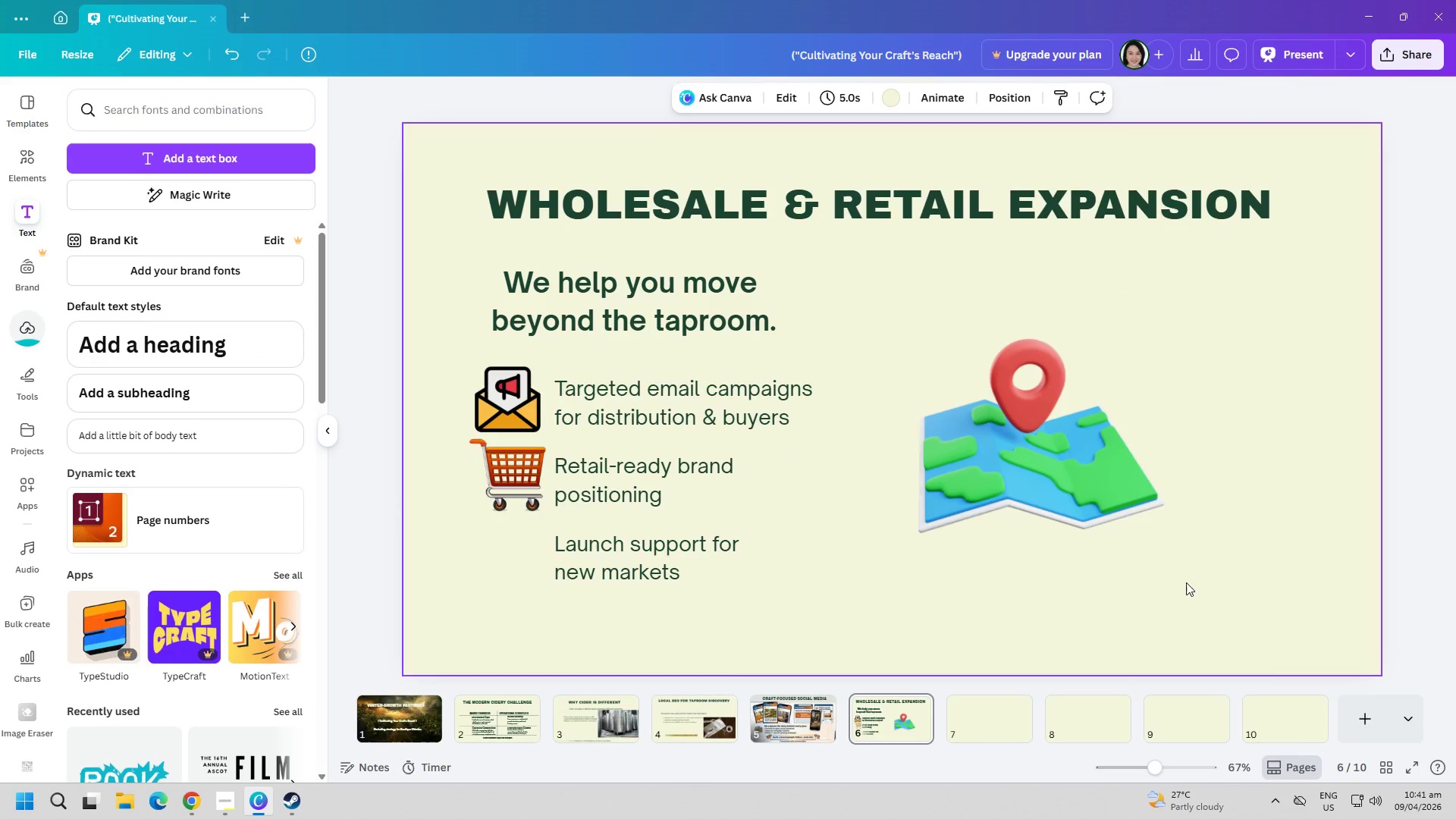 
double_click([1092, 535])
 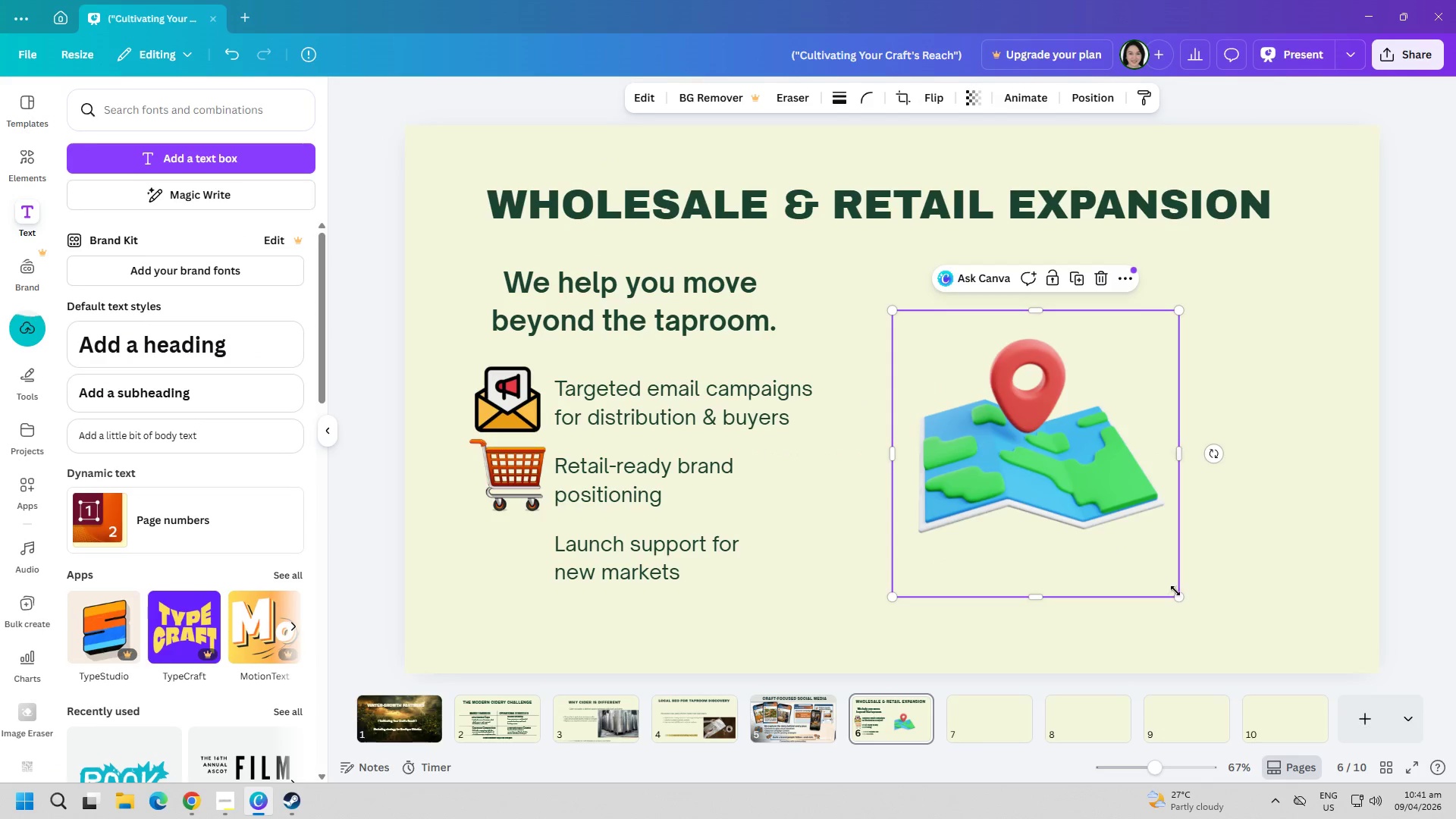 
left_click_drag(start_coordinate=[1175, 591], to_coordinate=[951, 364])
 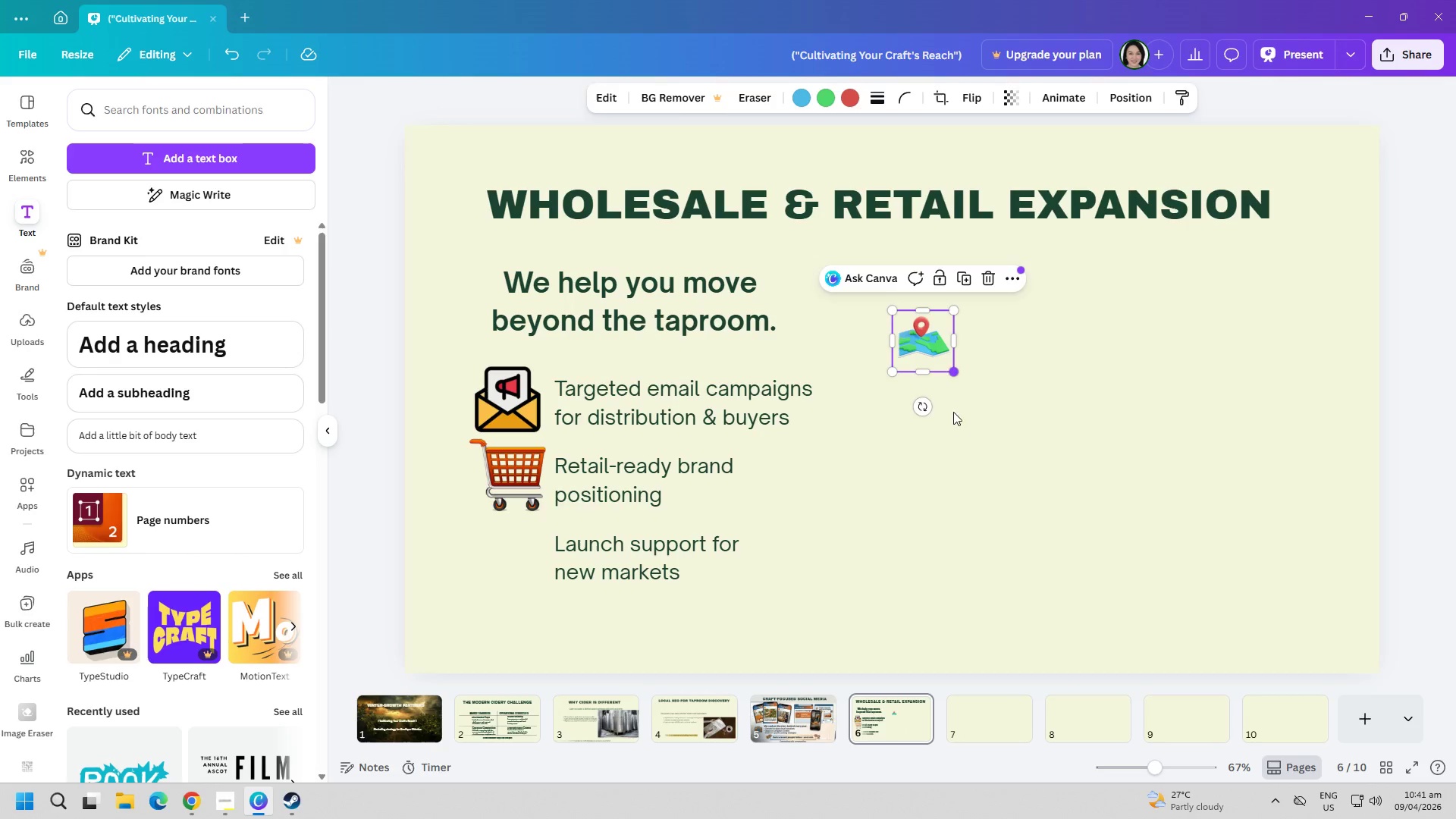 
left_click([953, 473])
 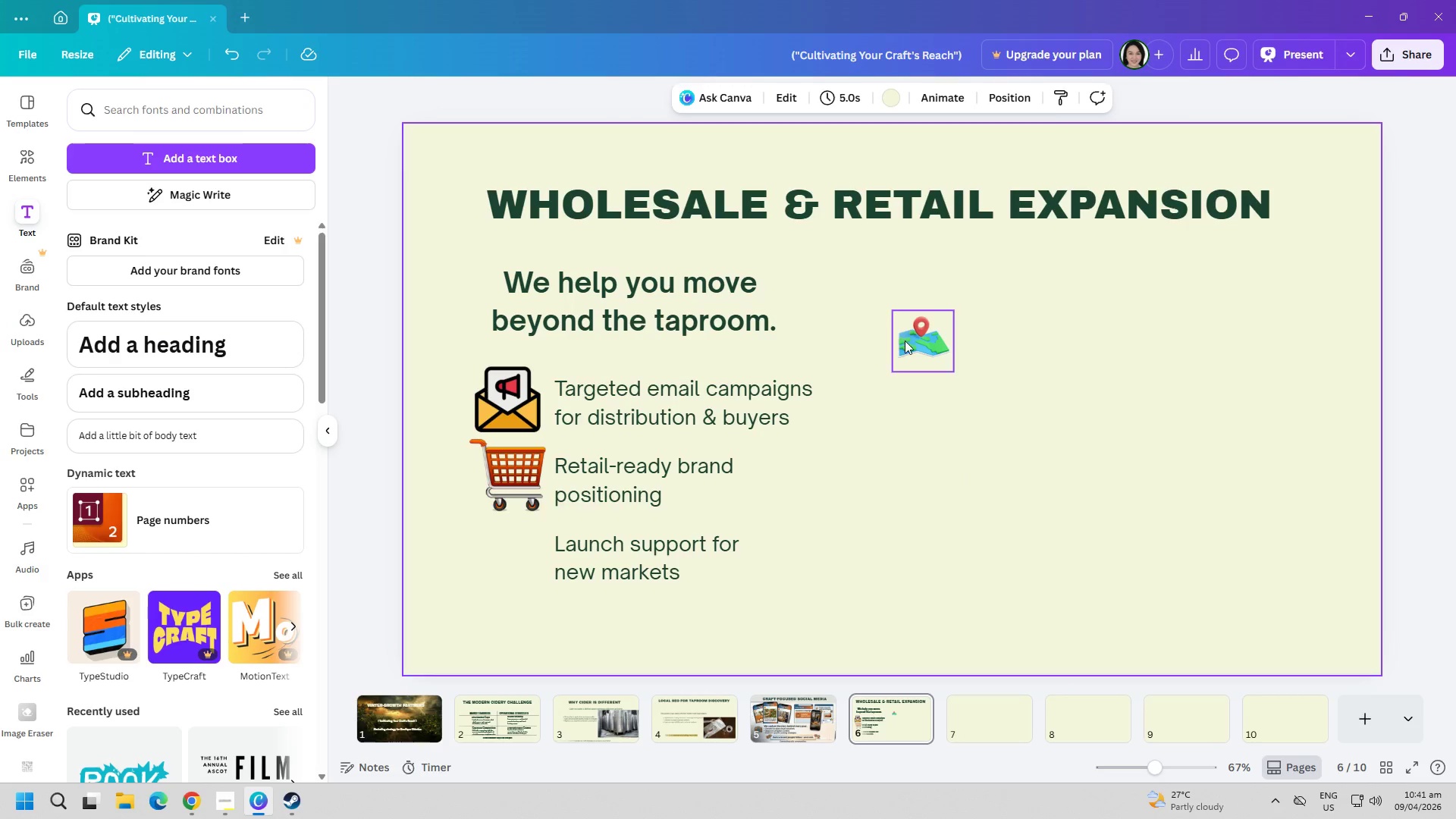 
left_click_drag(start_coordinate=[905, 340], to_coordinate=[504, 555])
 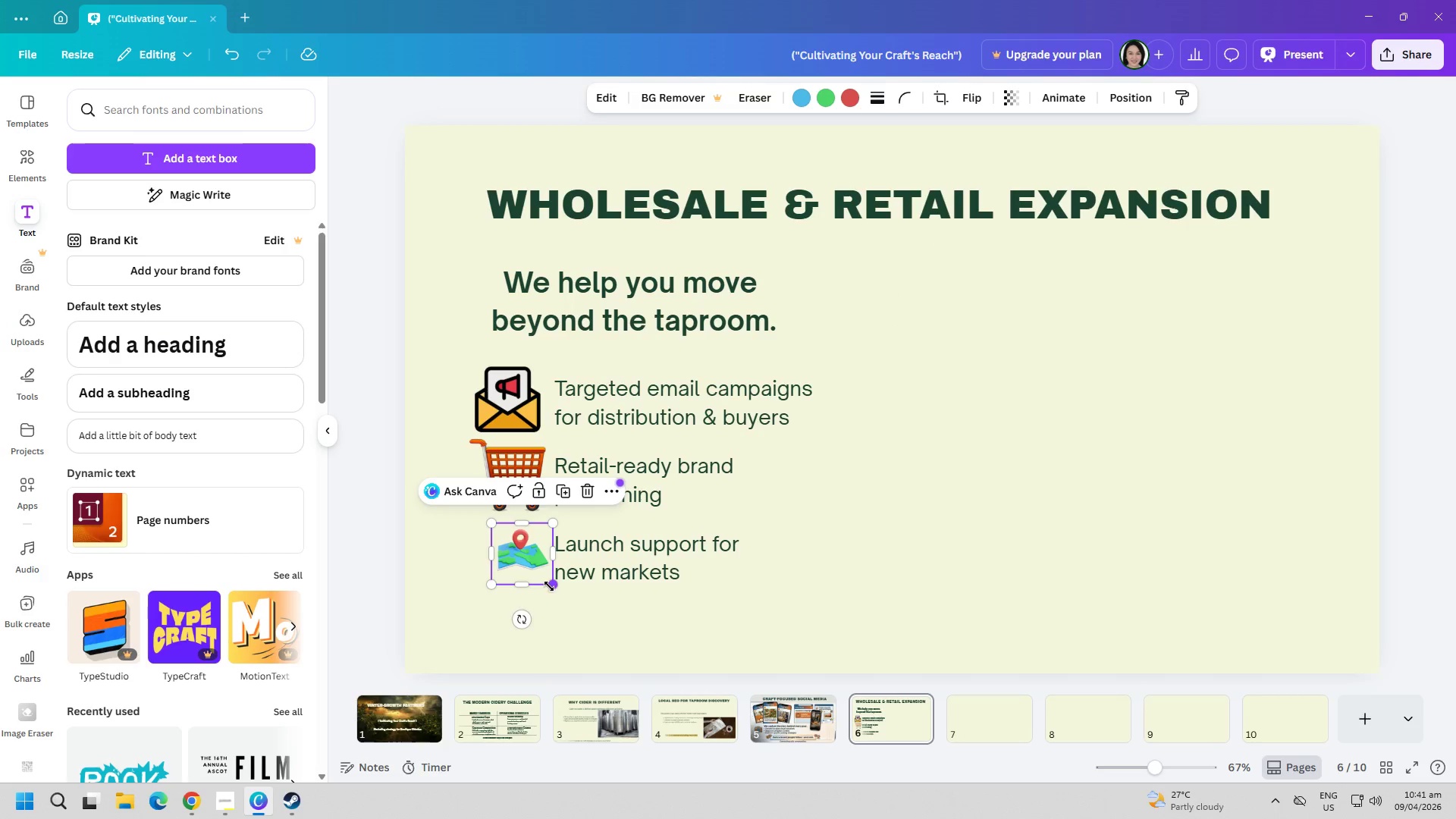 
left_click_drag(start_coordinate=[531, 563], to_coordinate=[528, 571])
 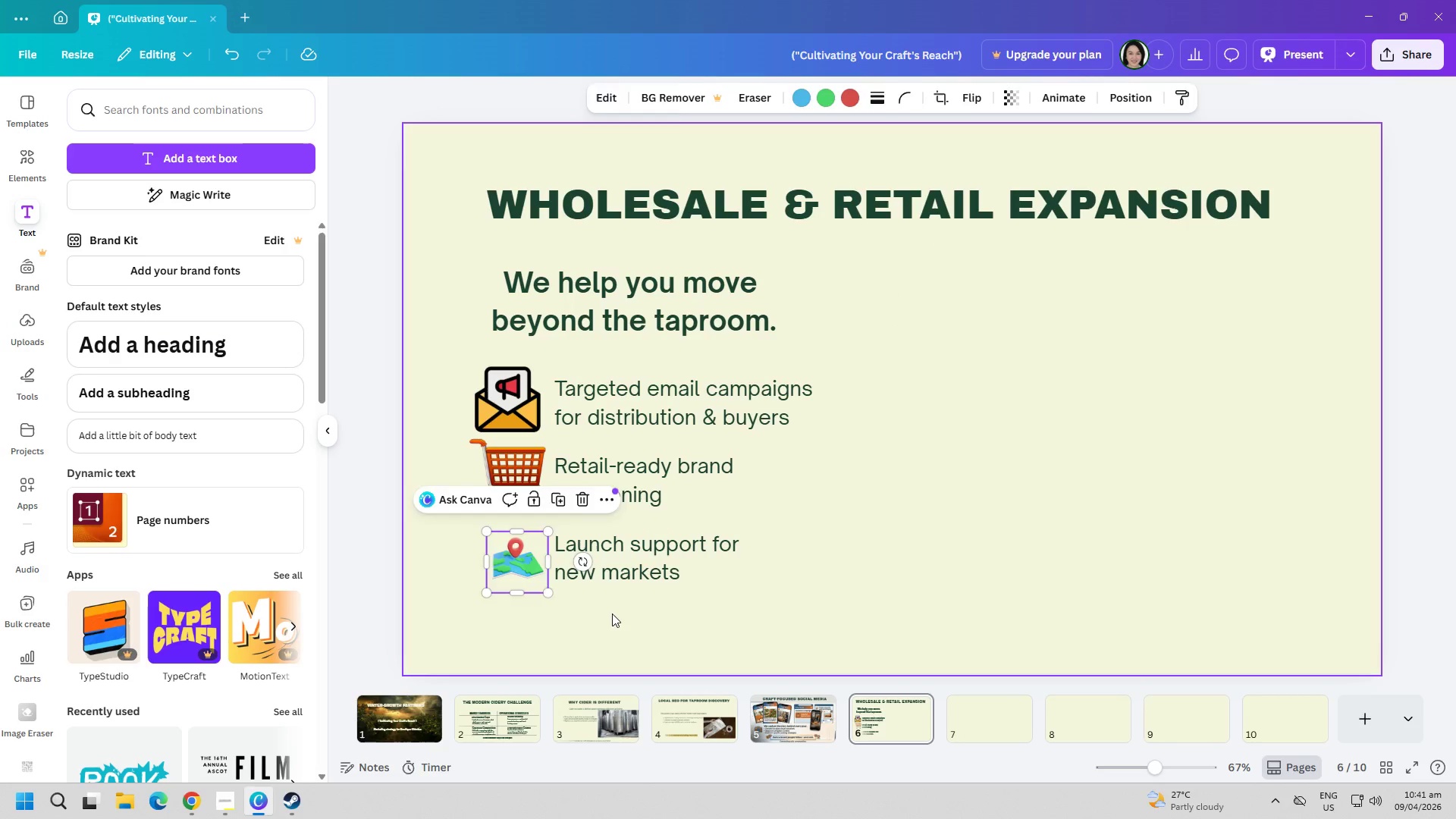 
left_click([612, 613])
 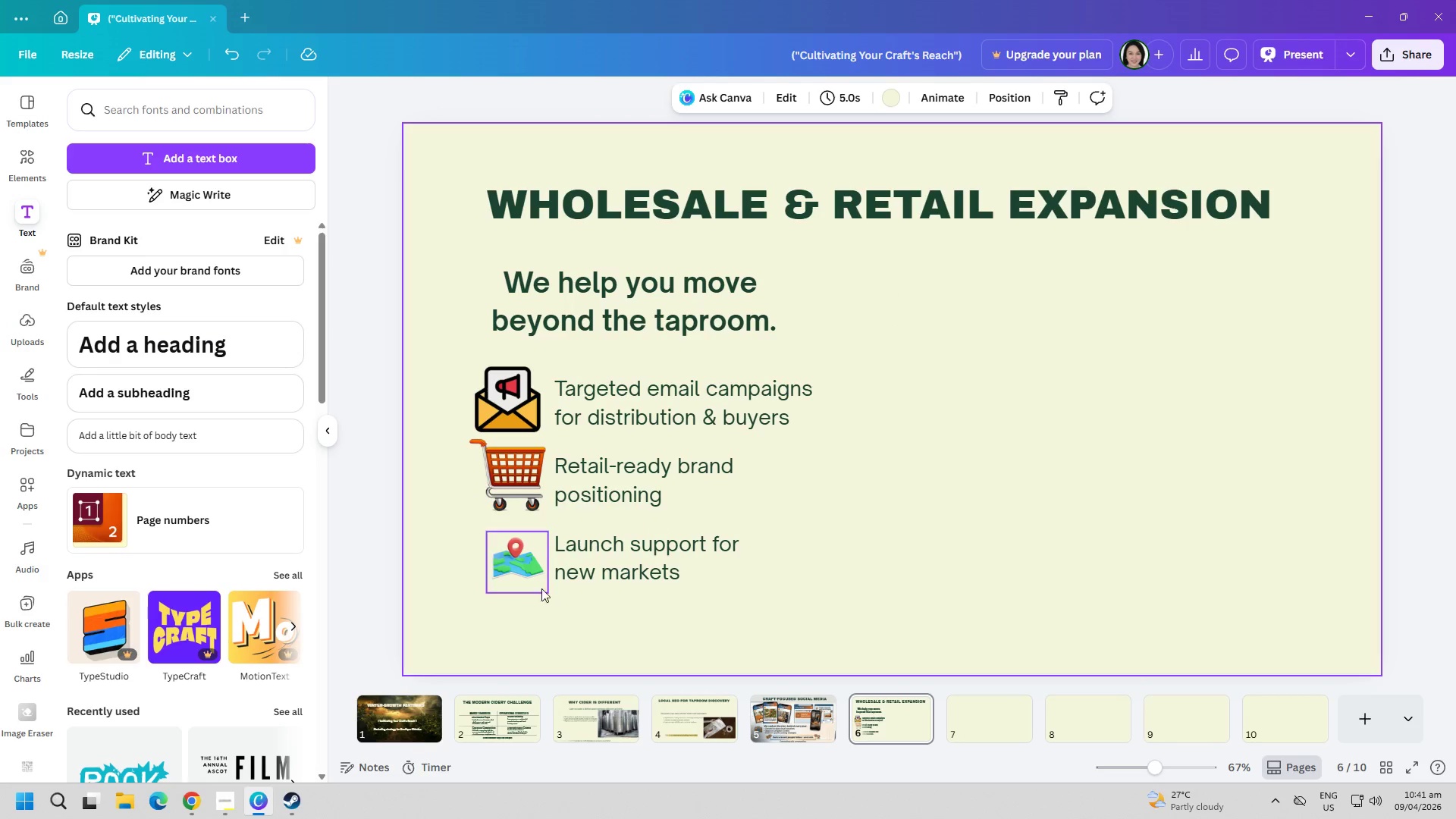 
left_click([521, 571])
 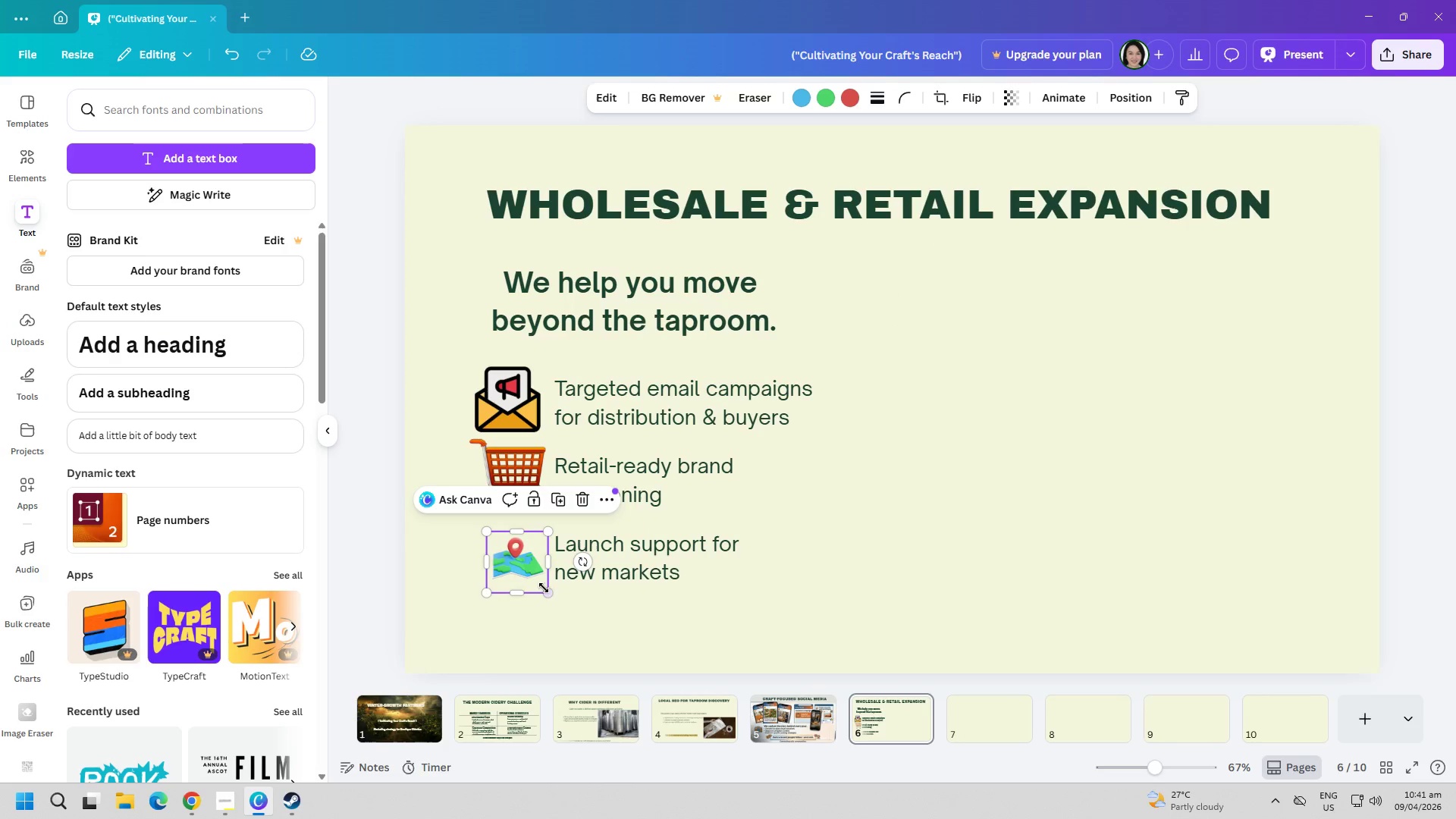 
left_click_drag(start_coordinate=[544, 589], to_coordinate=[543, 593])
 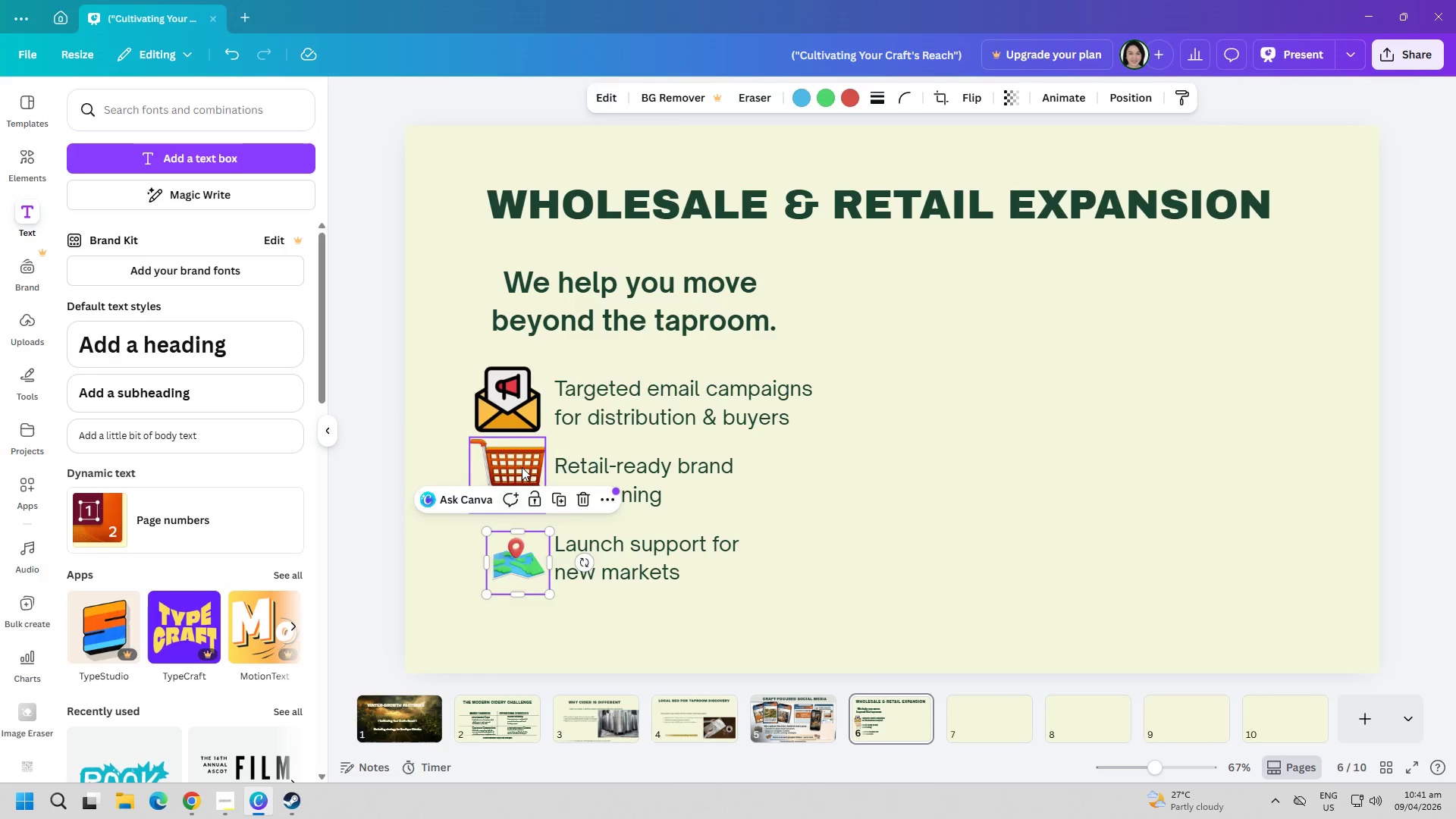 
left_click([523, 462])
 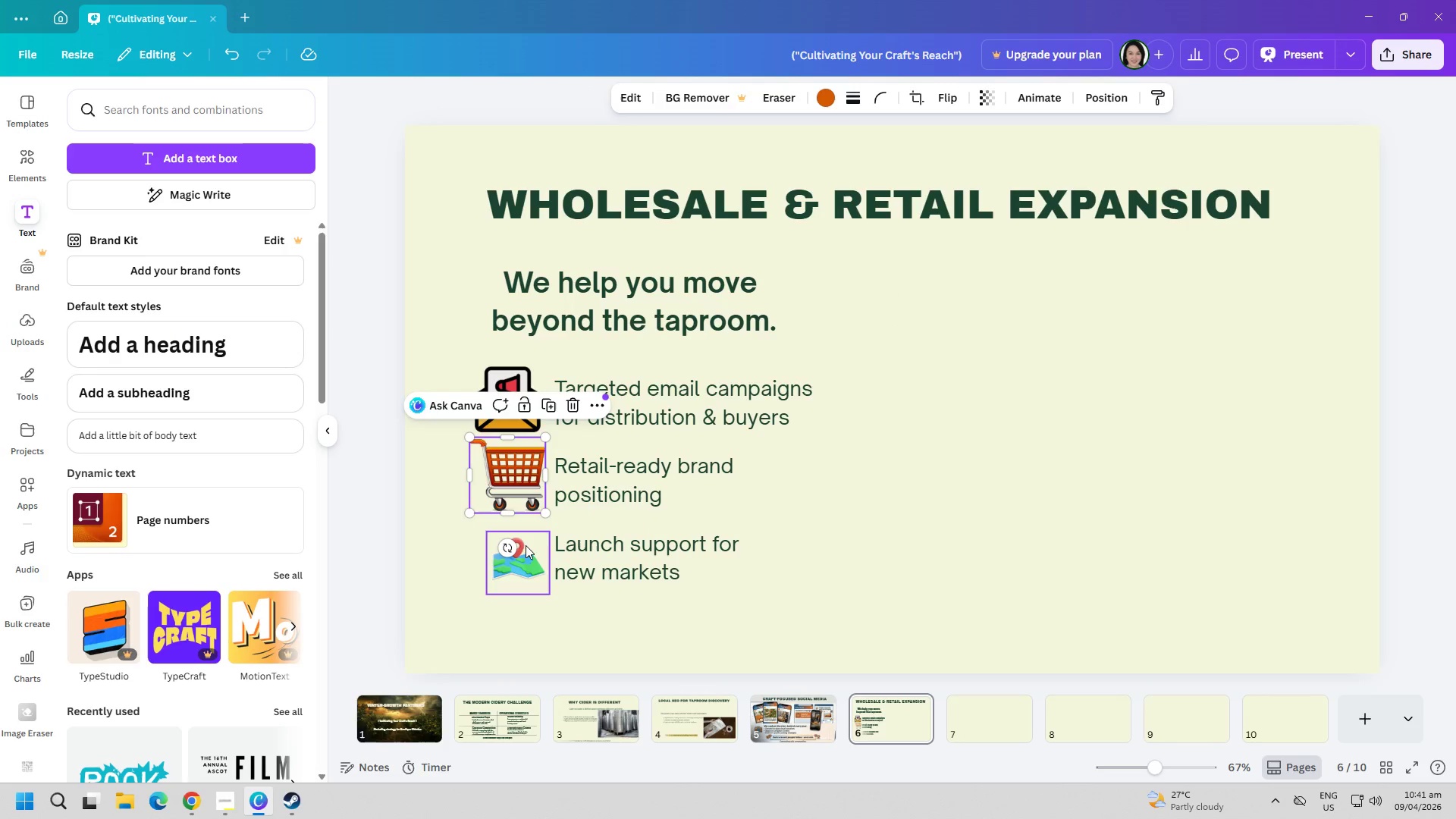 
left_click_drag(start_coordinate=[526, 547], to_coordinate=[516, 548])
 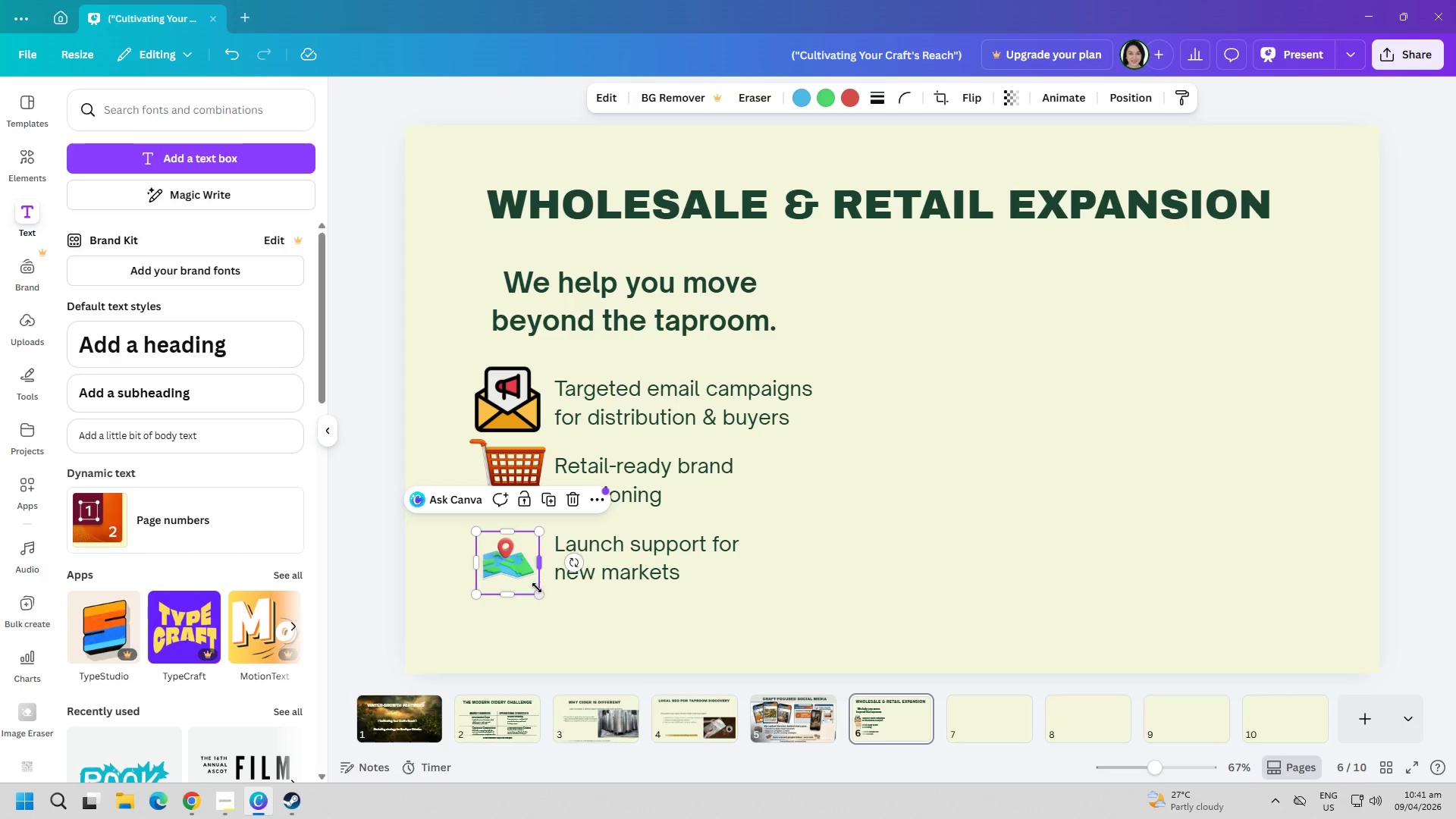 
left_click_drag(start_coordinate=[539, 595], to_coordinate=[546, 598])
 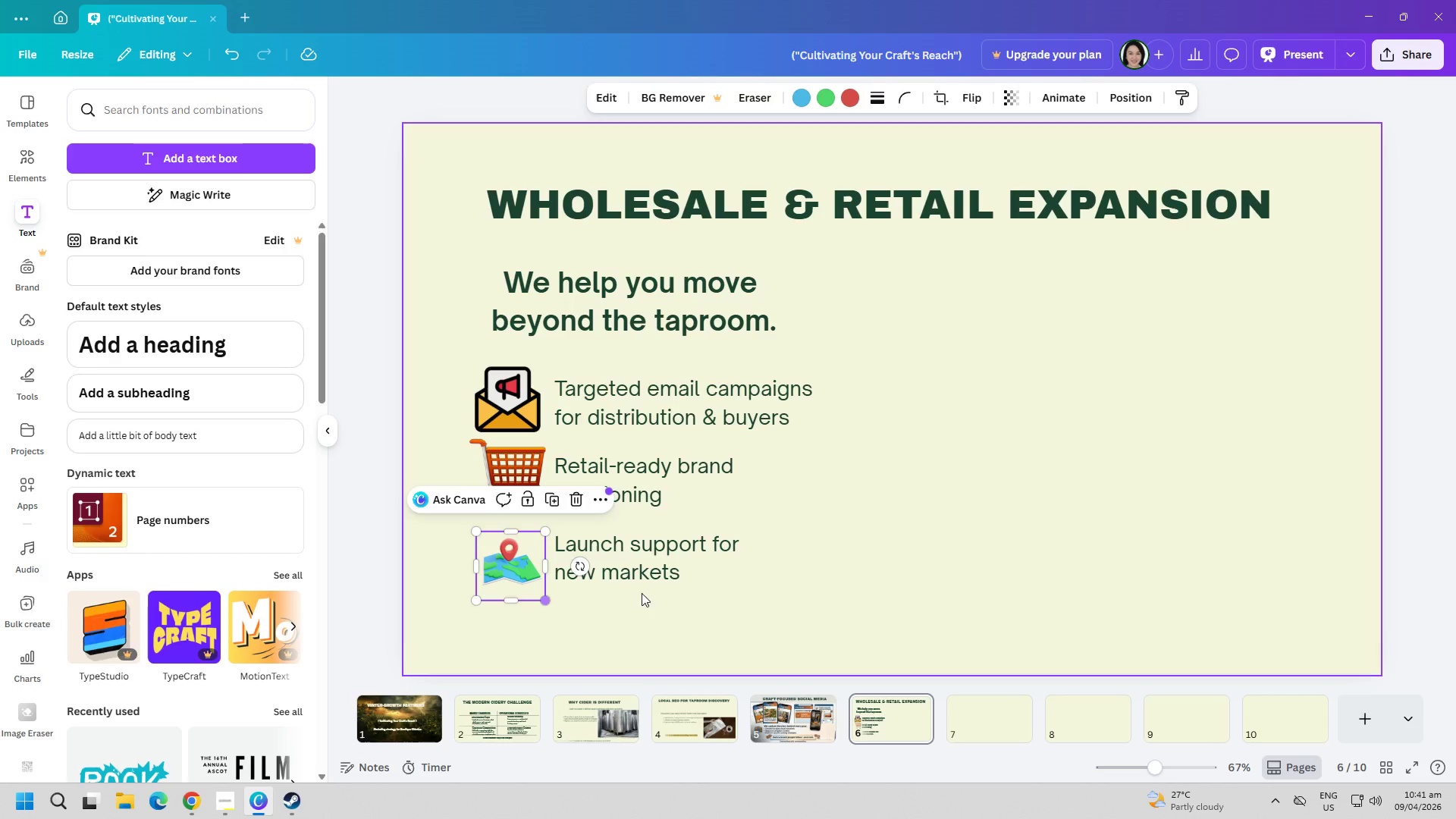 
left_click([776, 579])
 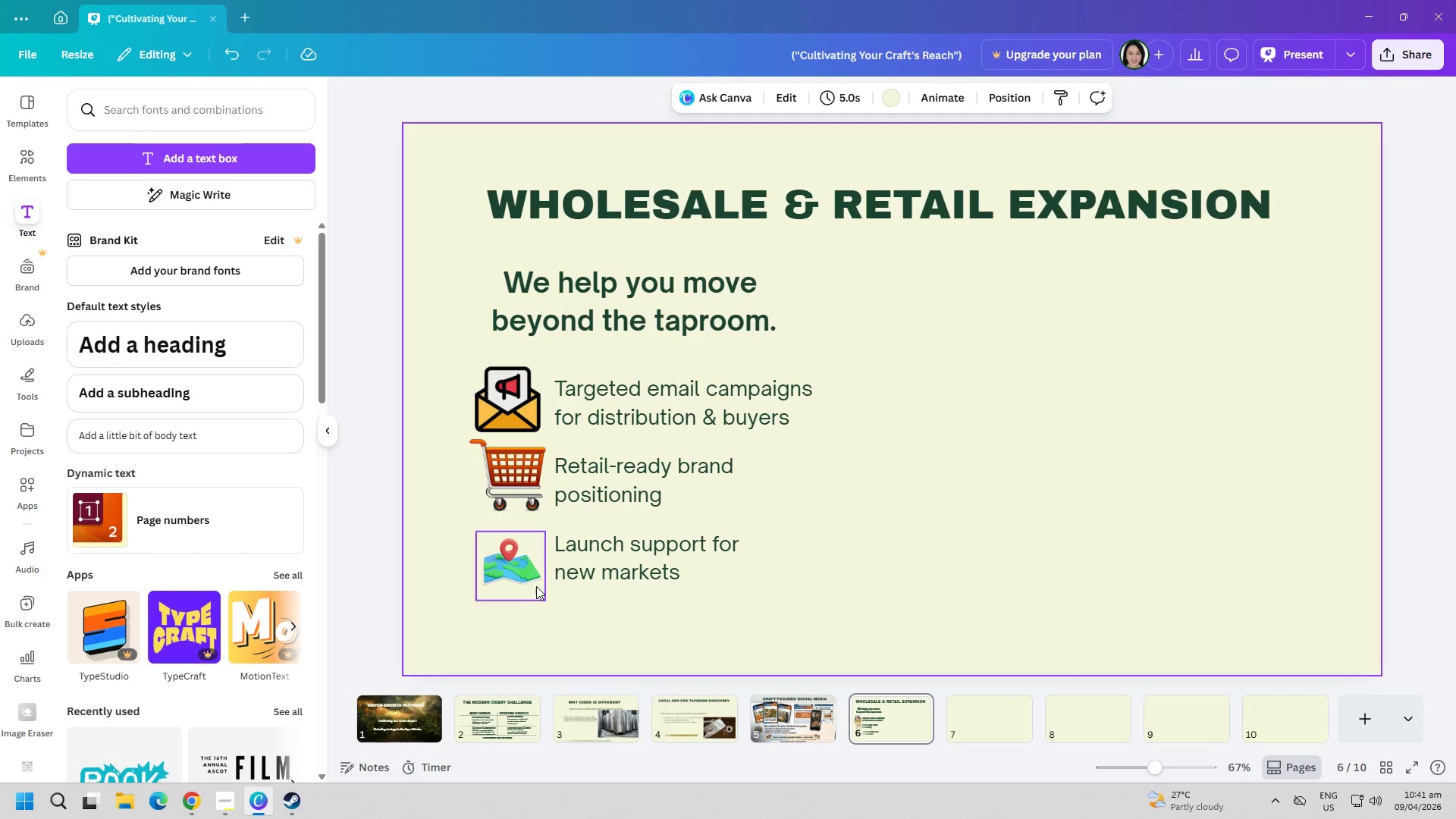 
left_click_drag(start_coordinate=[529, 579], to_coordinate=[528, 567])
 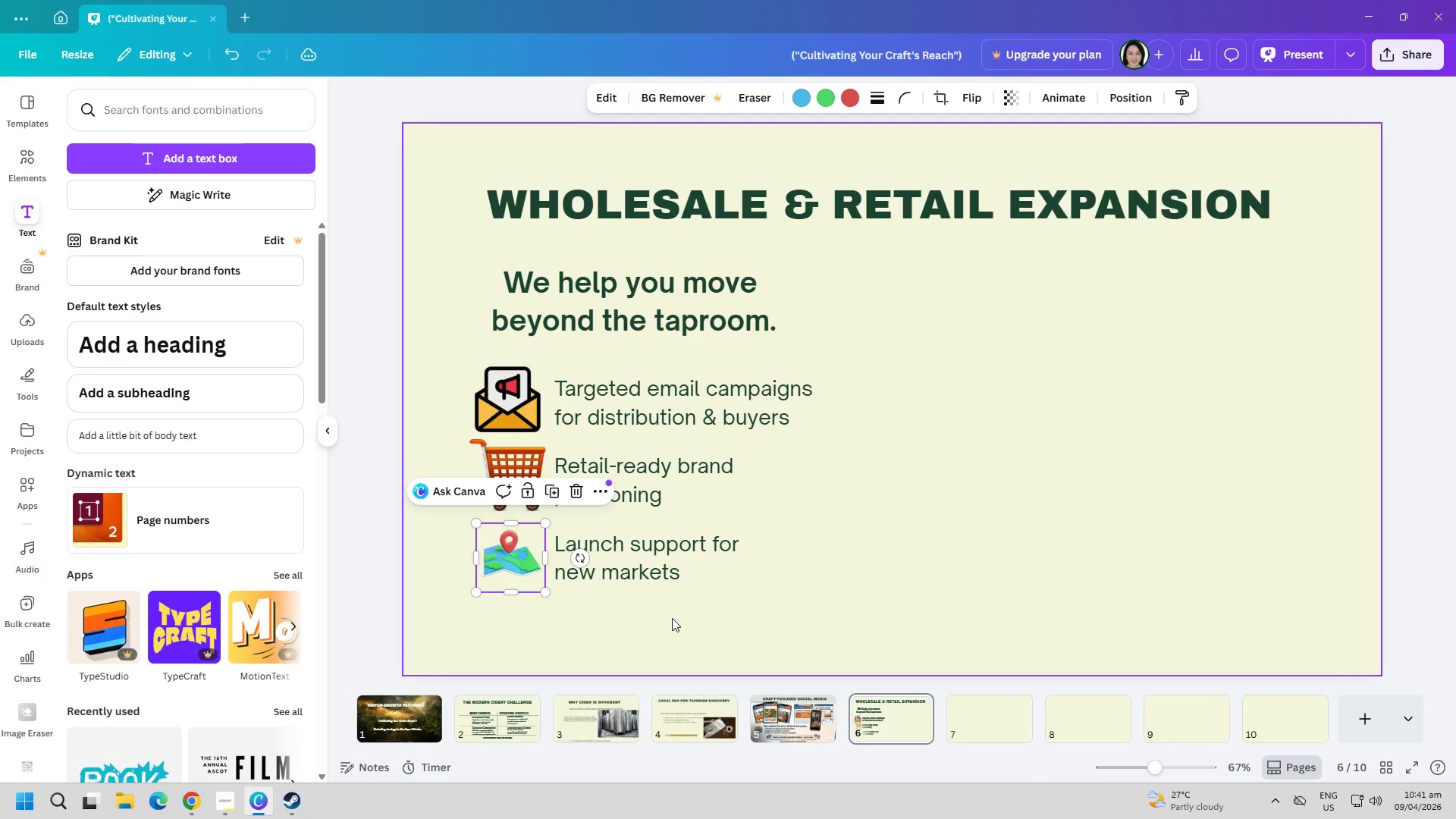 
left_click([676, 617])
 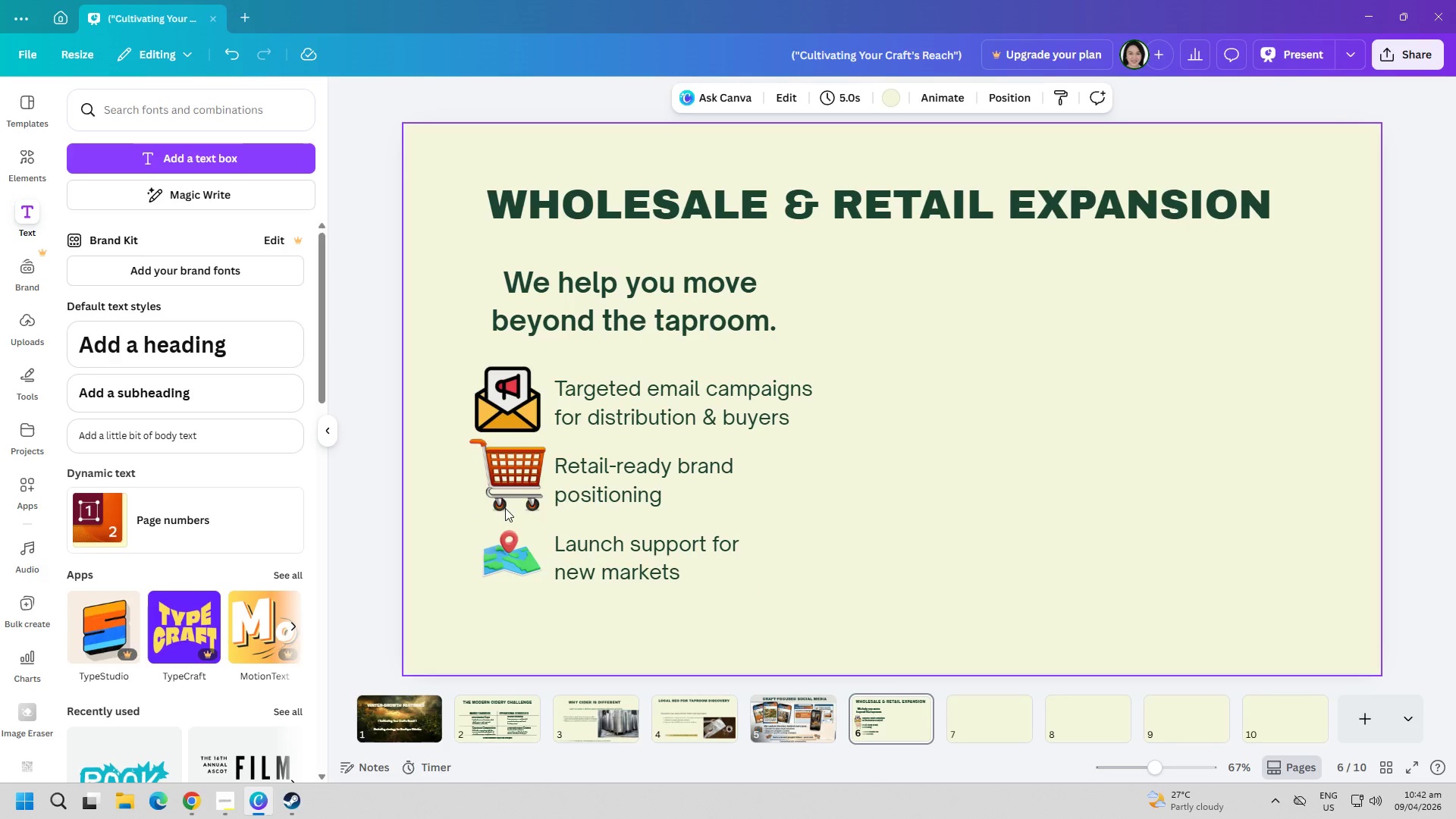 
left_click([504, 497])
 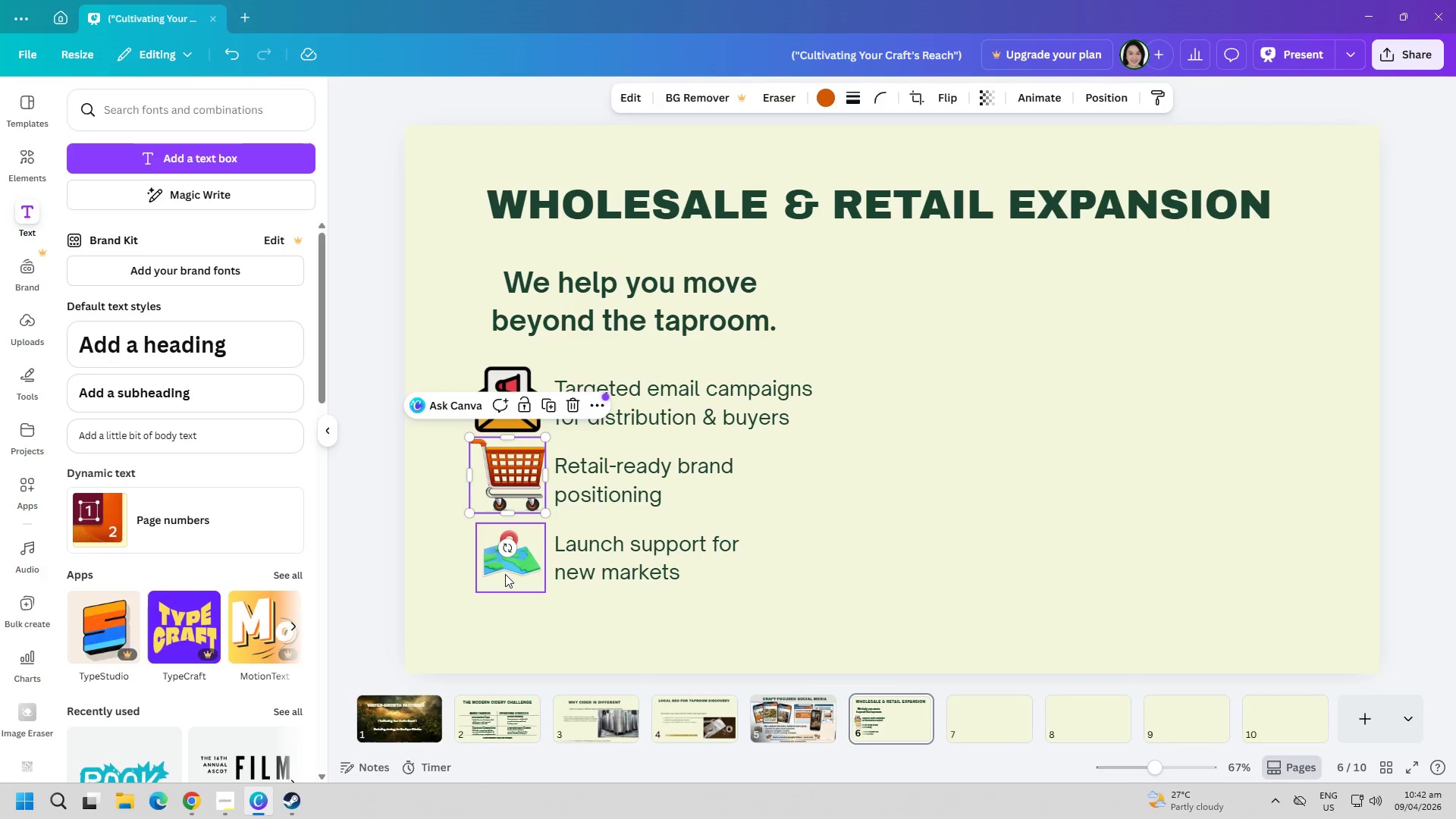 
left_click_drag(start_coordinate=[505, 574], to_coordinate=[500, 574])
 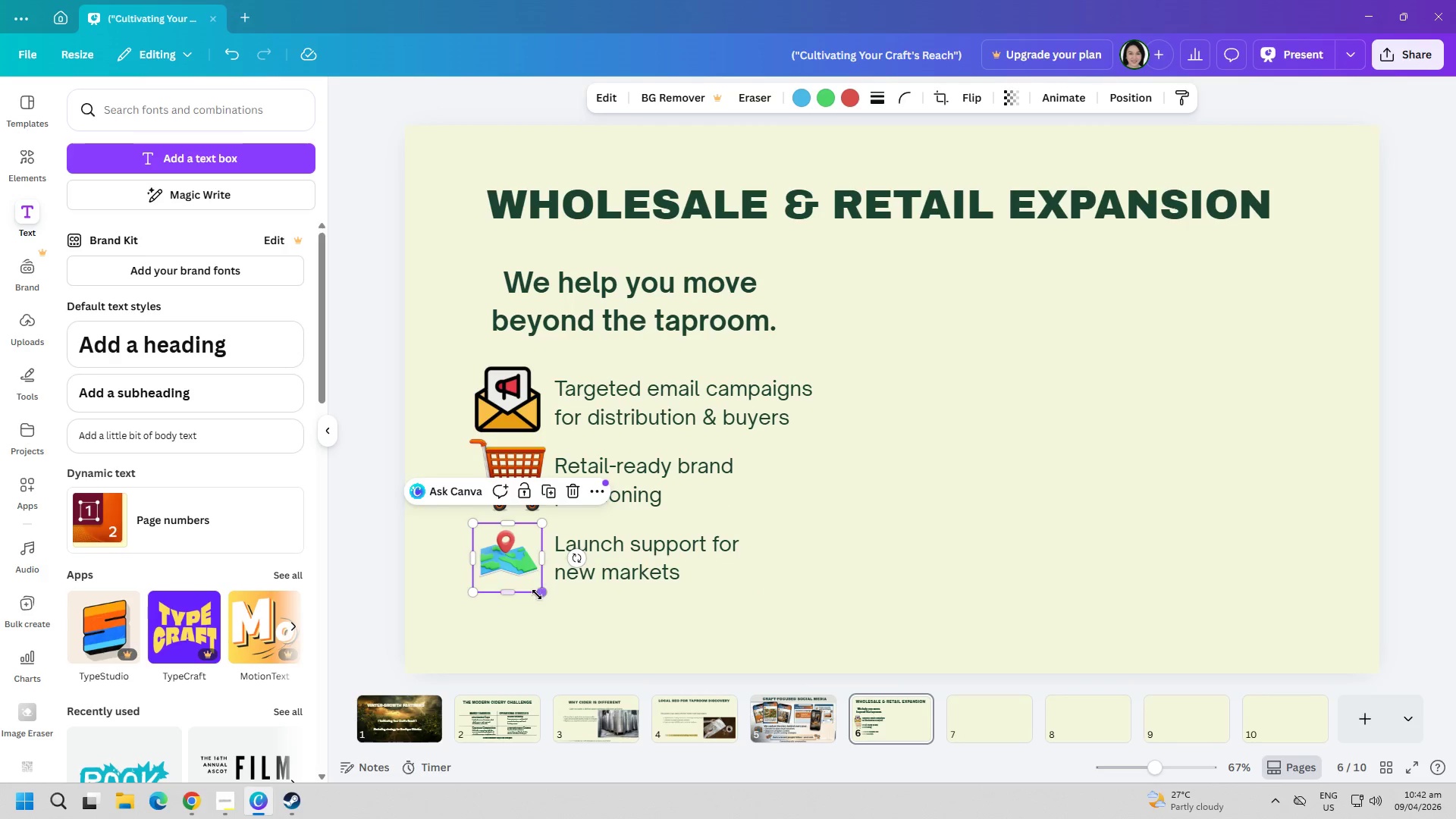 
left_click_drag(start_coordinate=[537, 595], to_coordinate=[546, 601])
 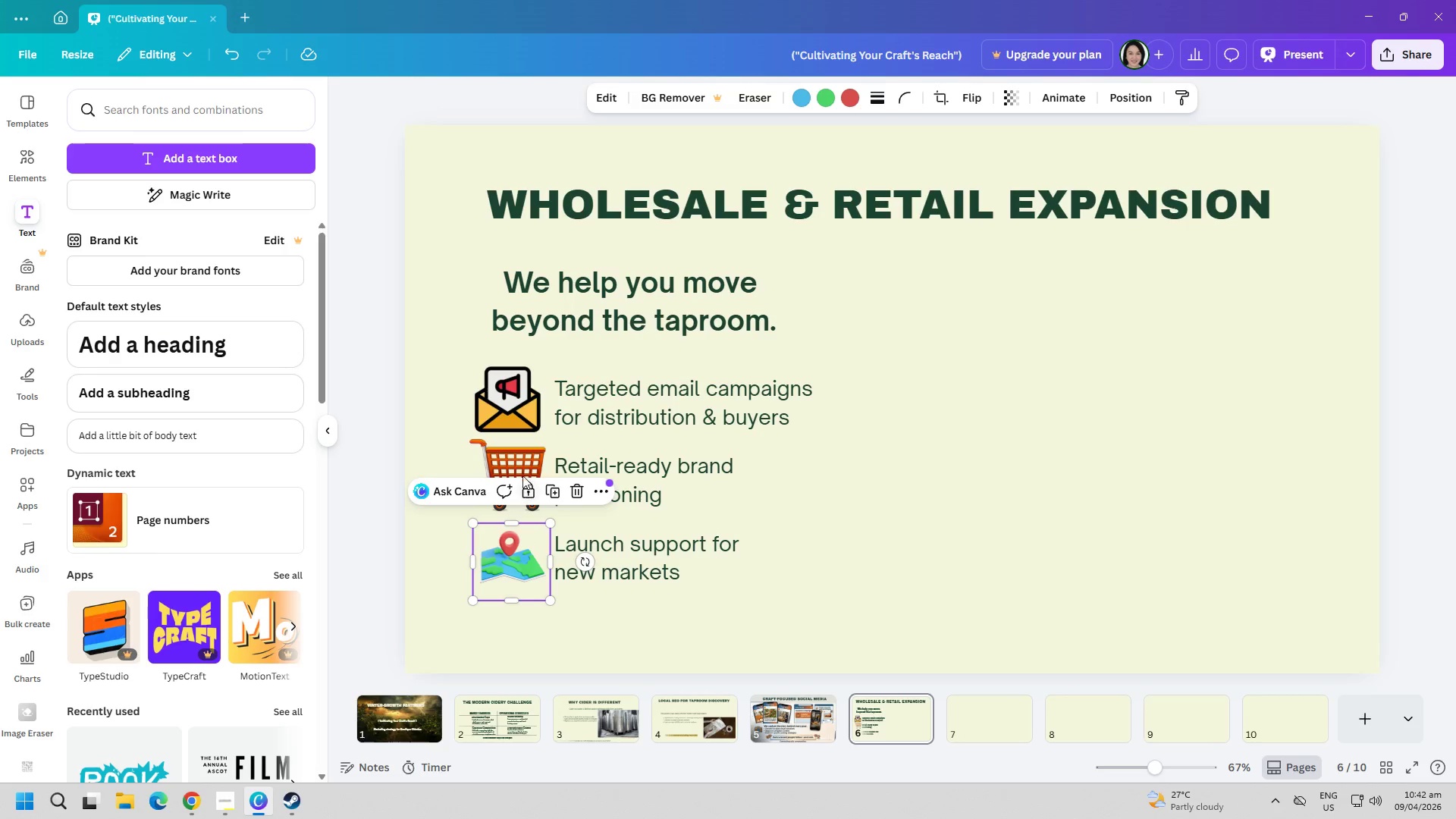 
left_click([523, 462])
 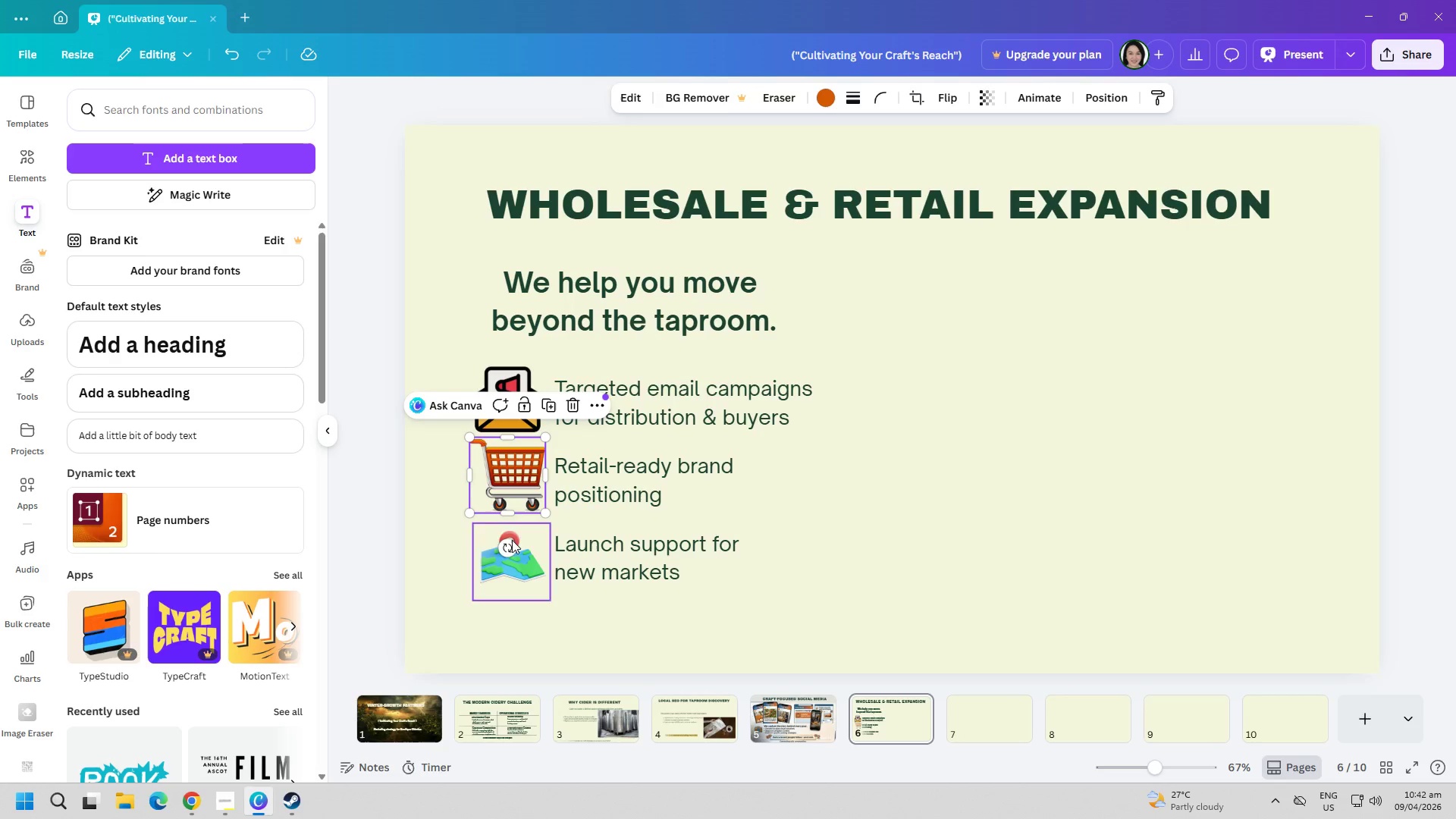 
left_click([512, 554])
 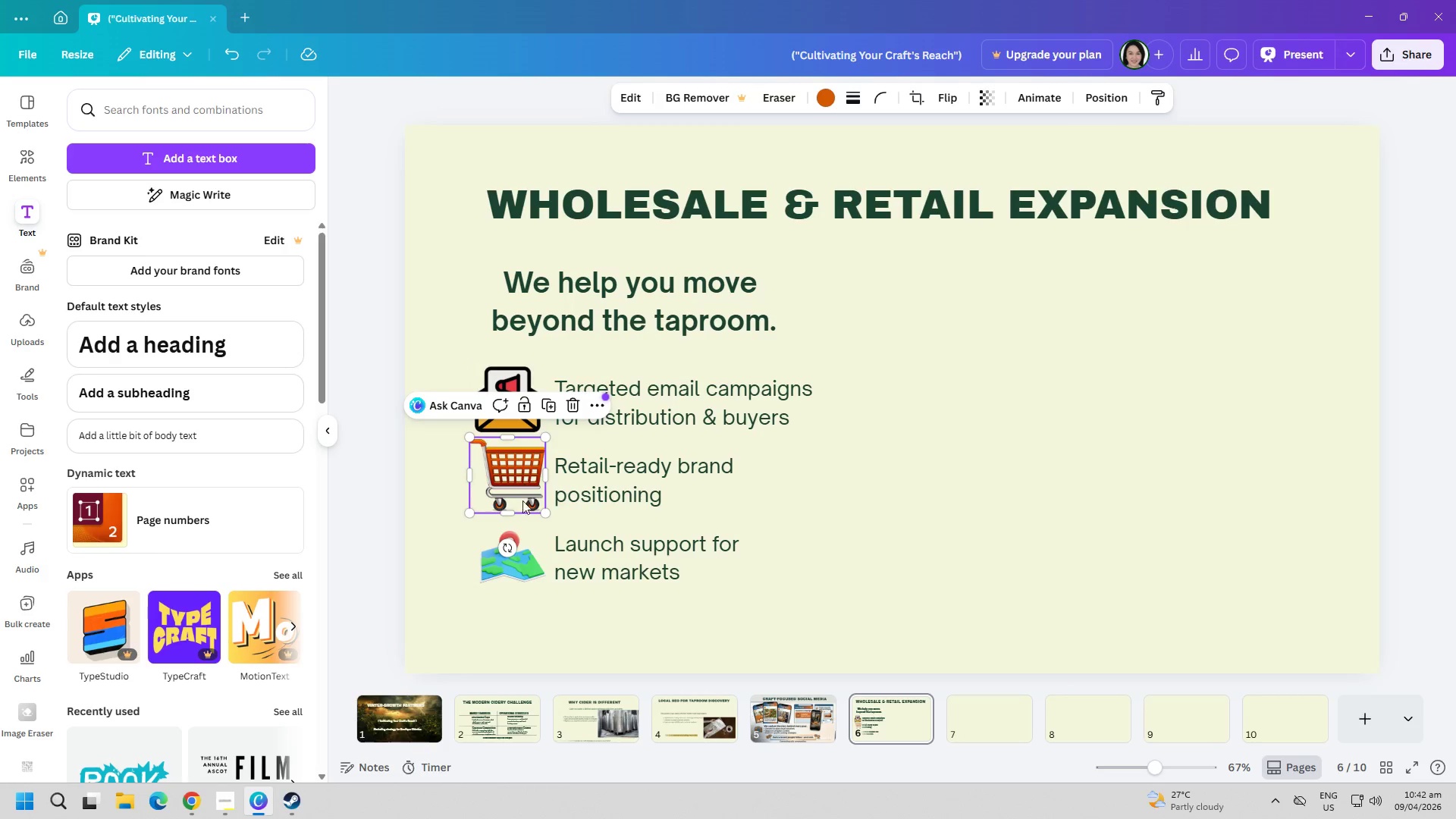 
left_click_drag(start_coordinate=[522, 555], to_coordinate=[520, 548])
 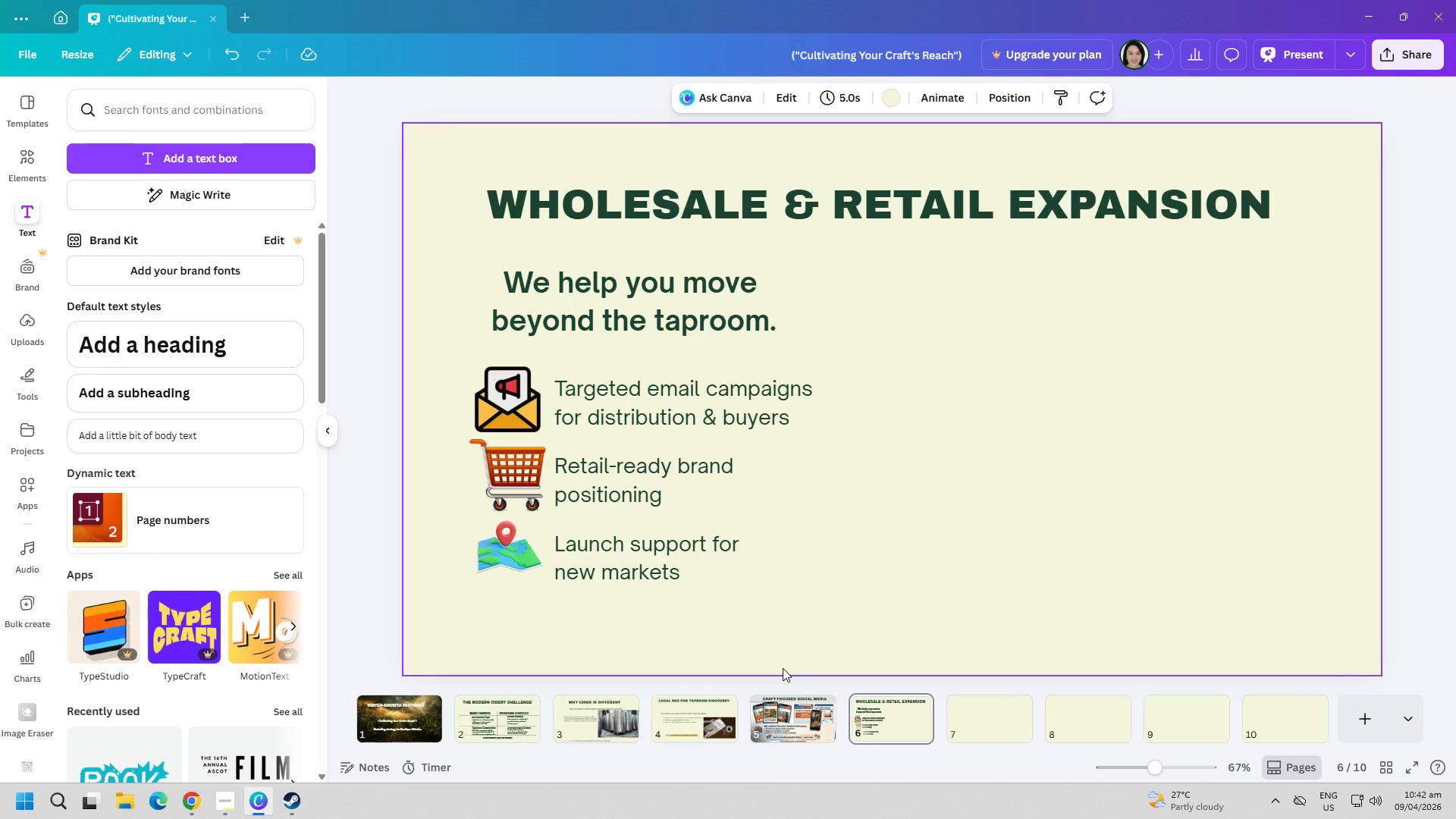 
left_click_drag(start_coordinate=[507, 568], to_coordinate=[512, 574])
 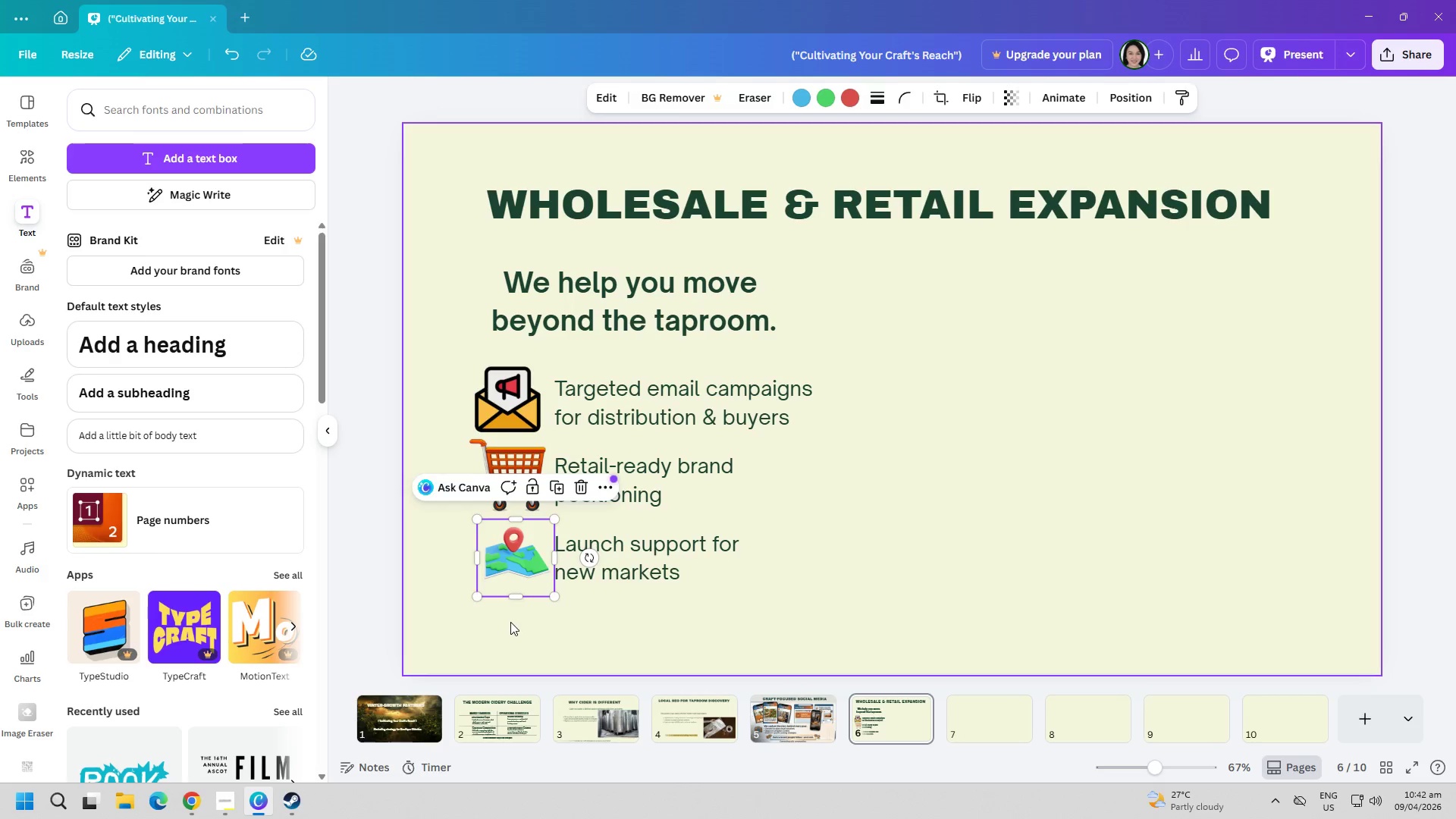 
left_click([510, 622])
 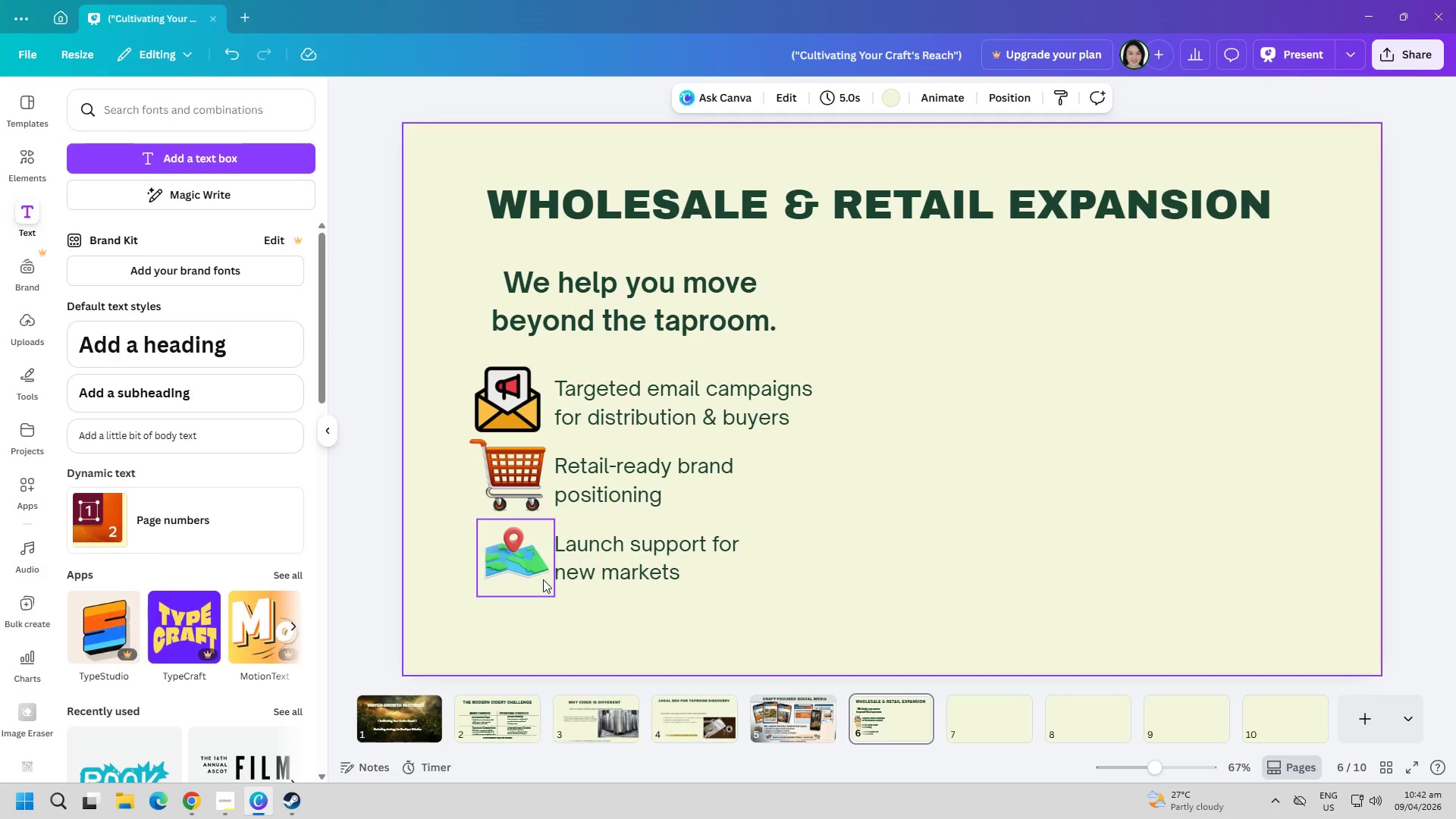 
left_click_drag(start_coordinate=[536, 555], to_coordinate=[532, 569])
 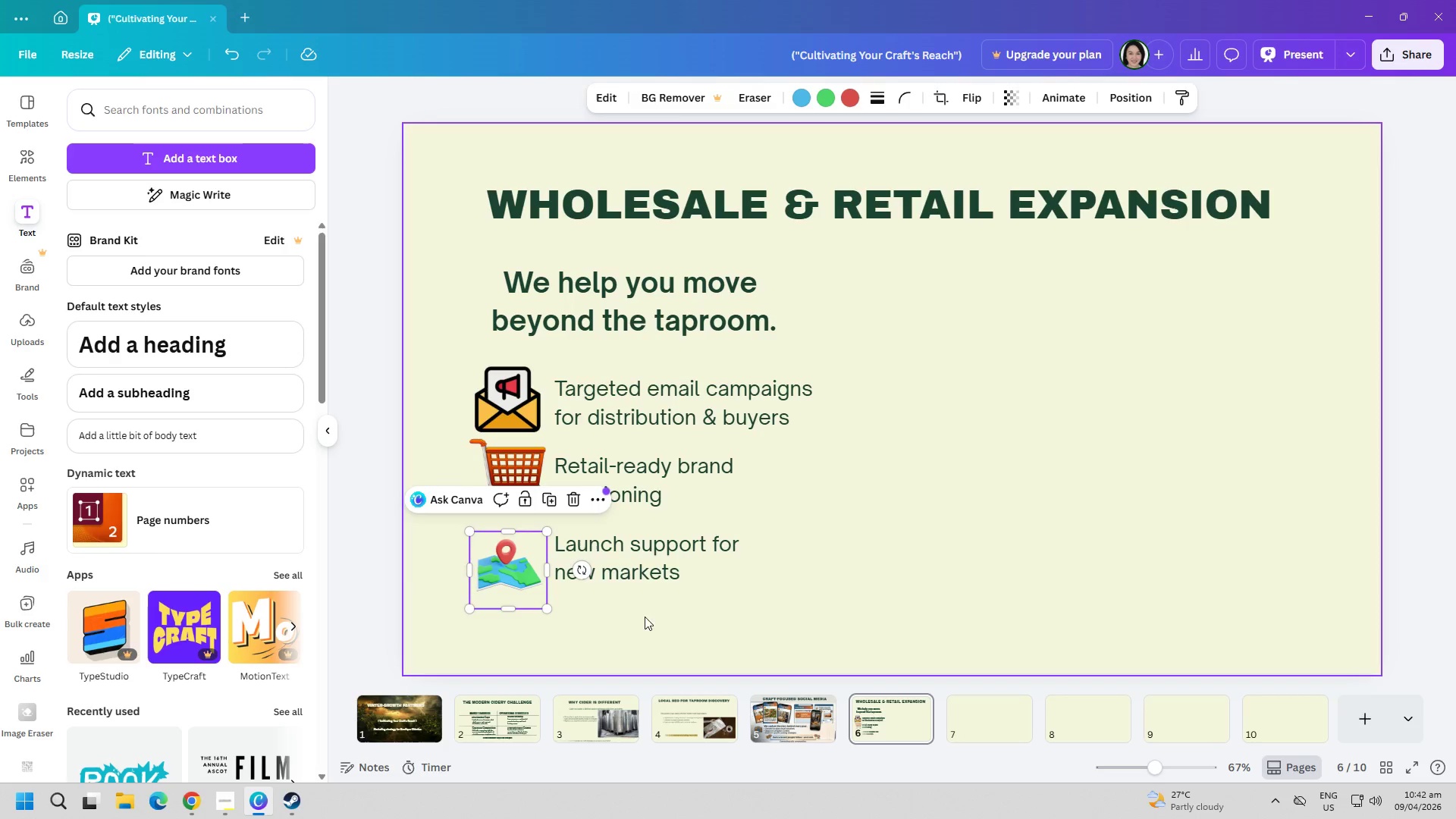 
left_click([689, 630])
 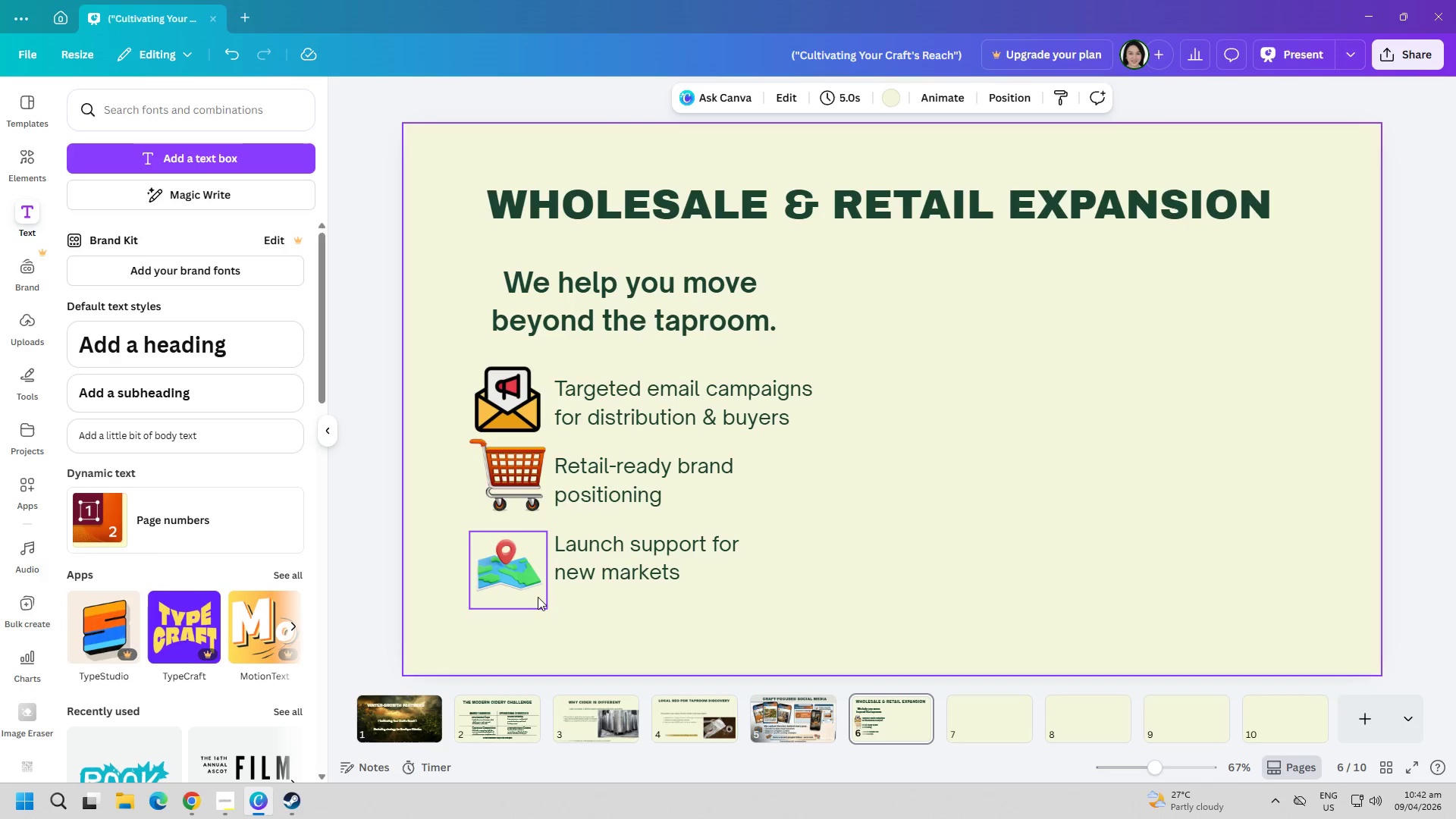 
left_click_drag(start_coordinate=[521, 586], to_coordinate=[526, 582])
 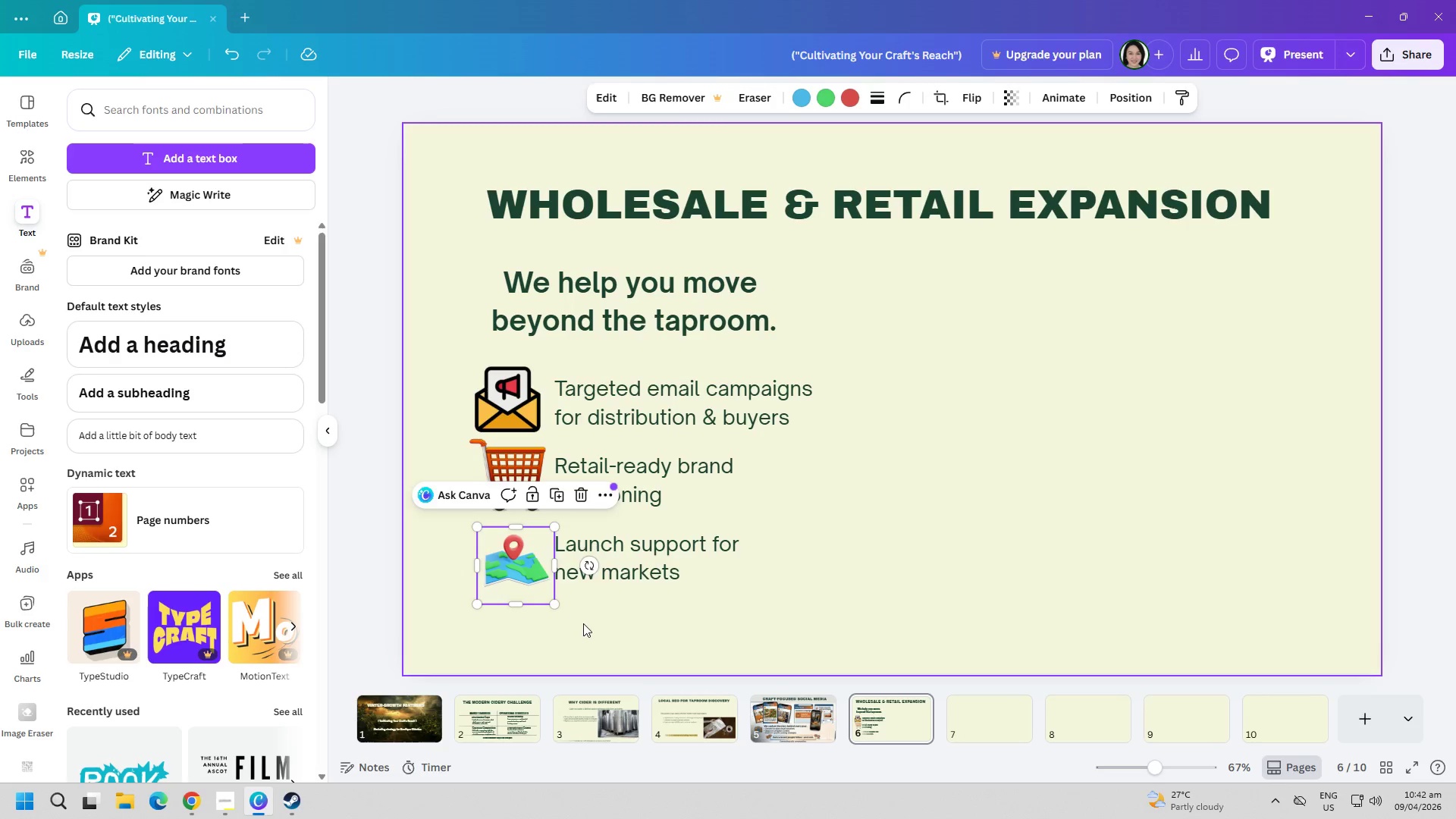 
left_click([595, 625])
 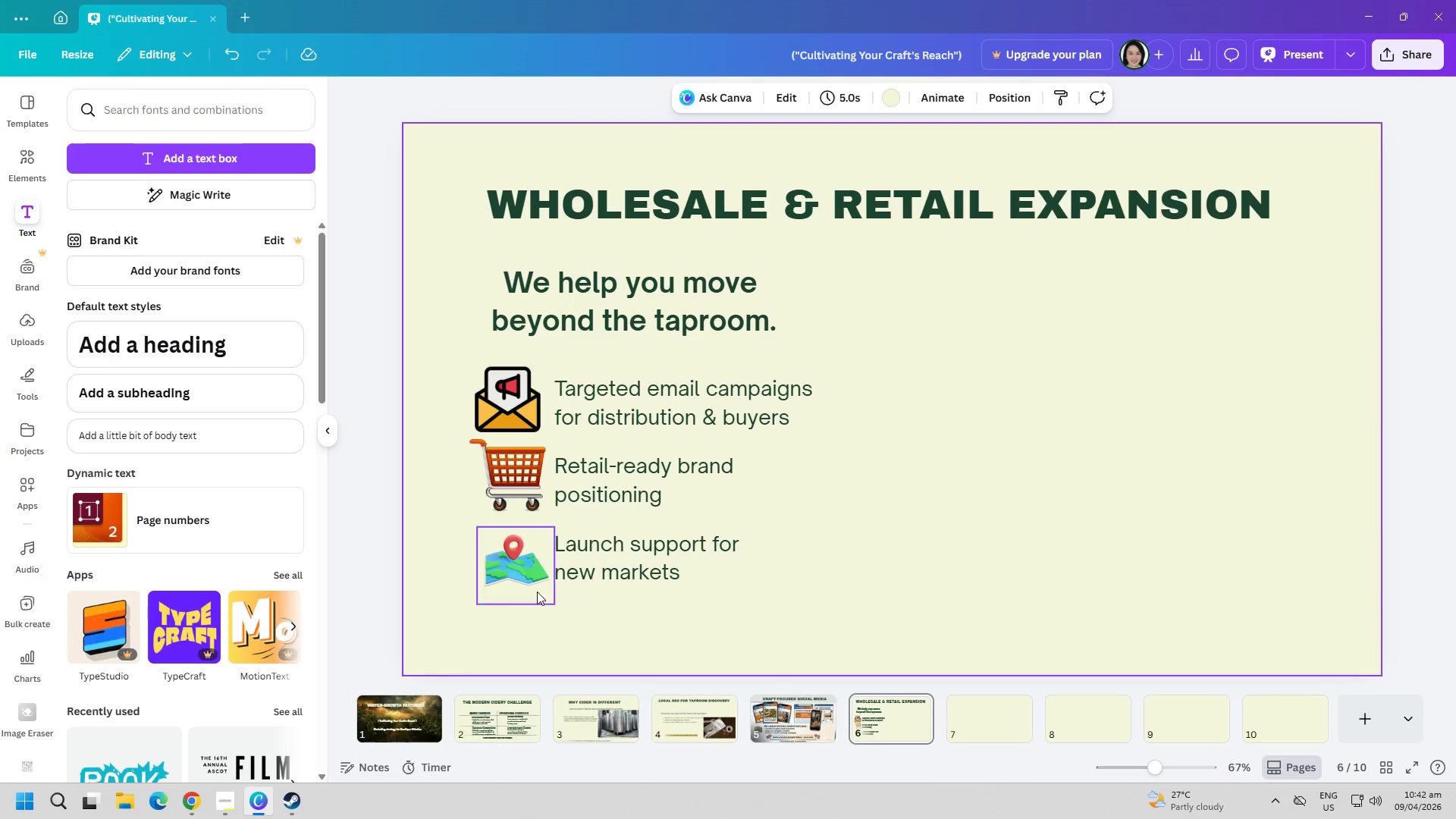 
left_click_drag(start_coordinate=[529, 576], to_coordinate=[526, 576])
 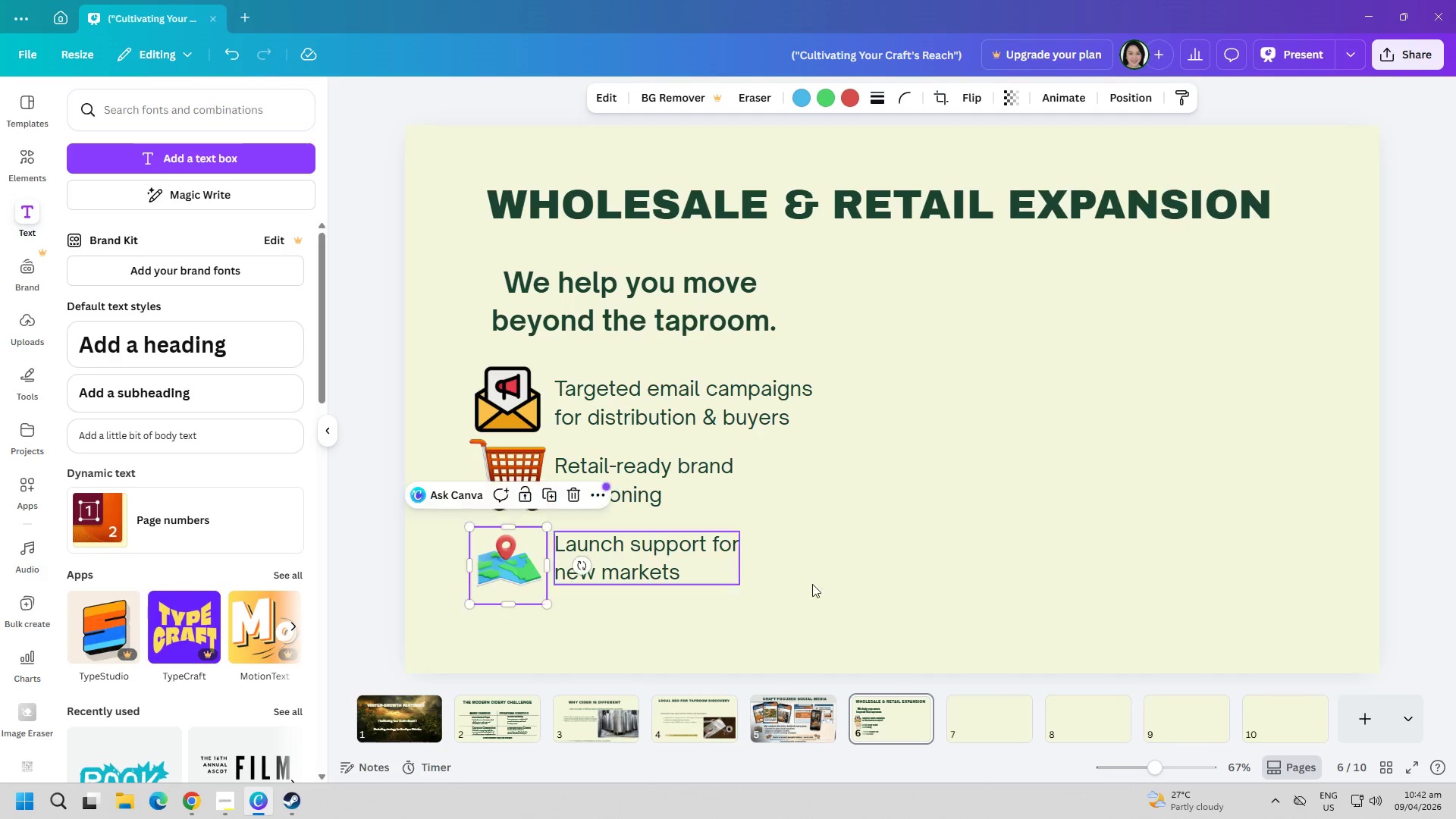 
left_click([877, 586])
 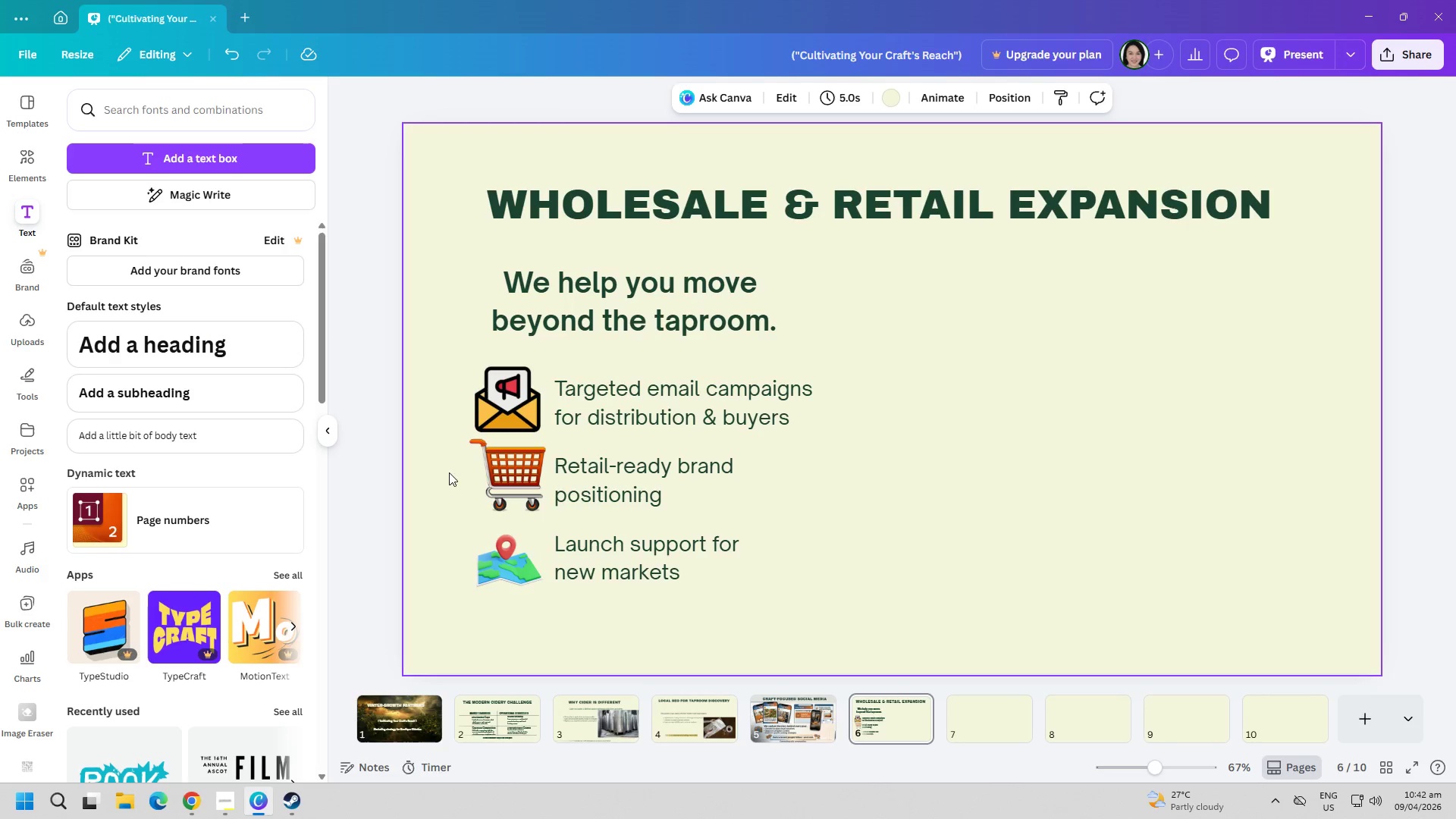 
left_click_drag(start_coordinate=[535, 494], to_coordinate=[531, 495])
 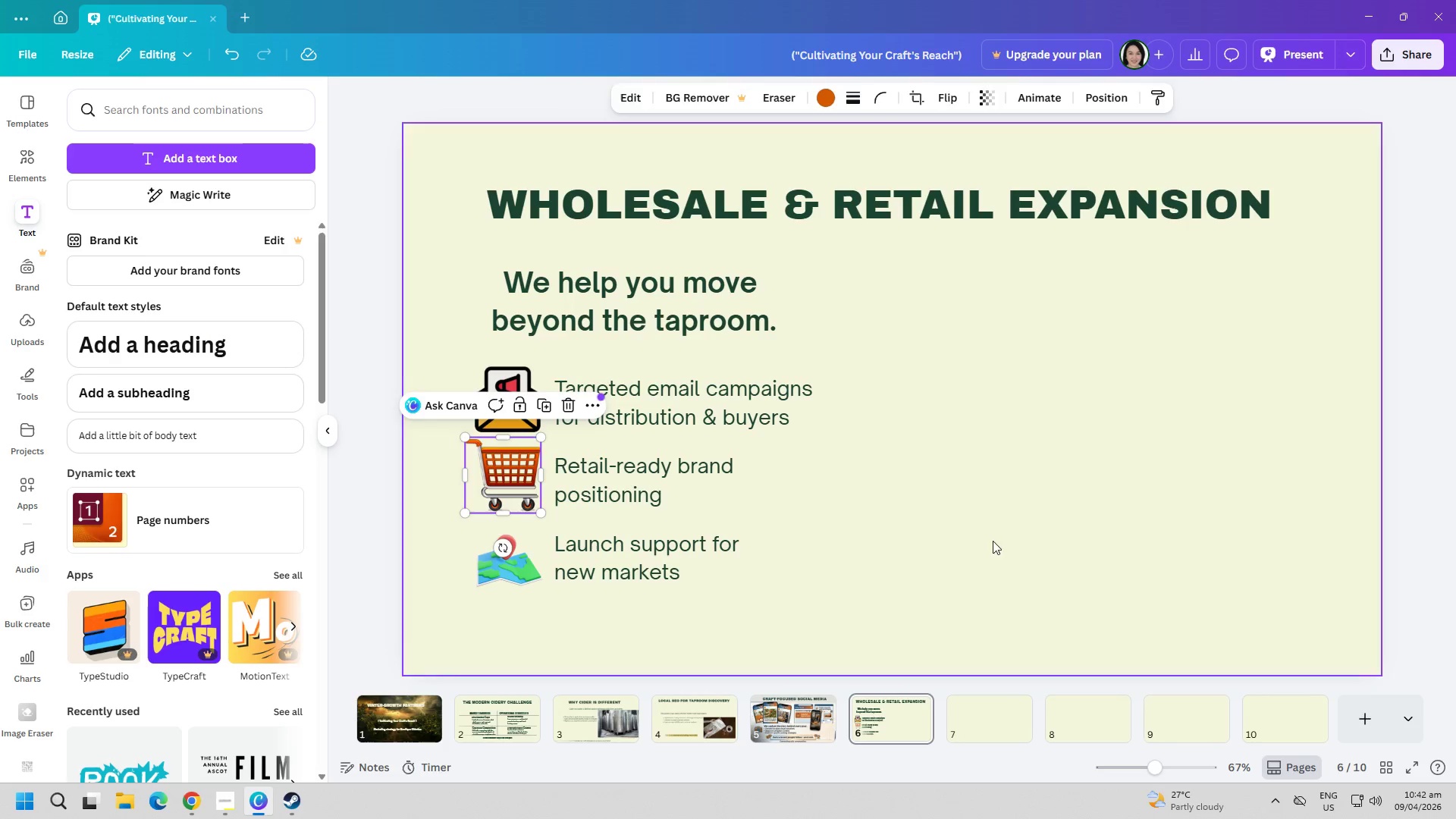 
left_click_drag(start_coordinate=[999, 541], to_coordinate=[1033, 541])
 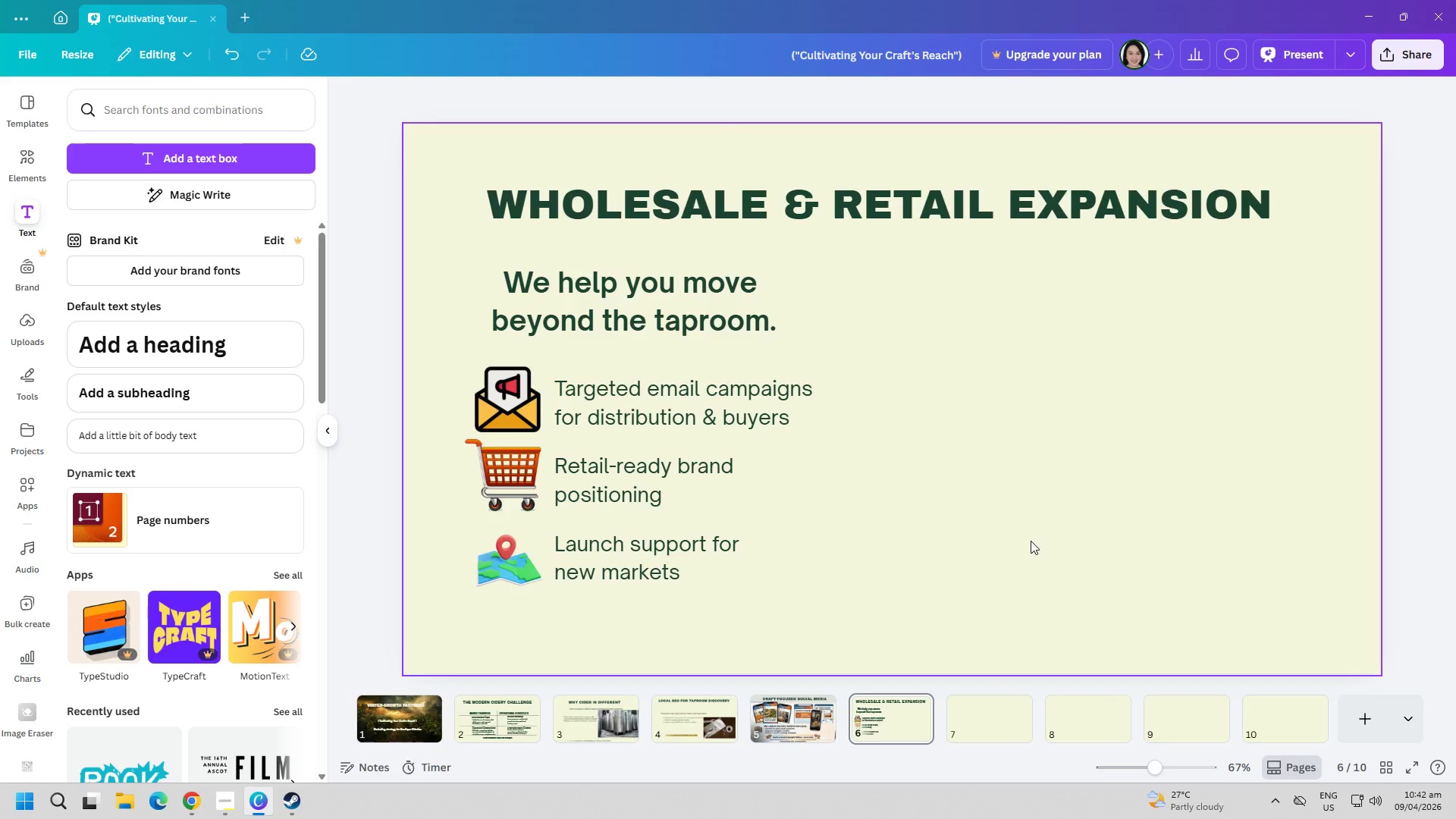 
wait(18.77)
 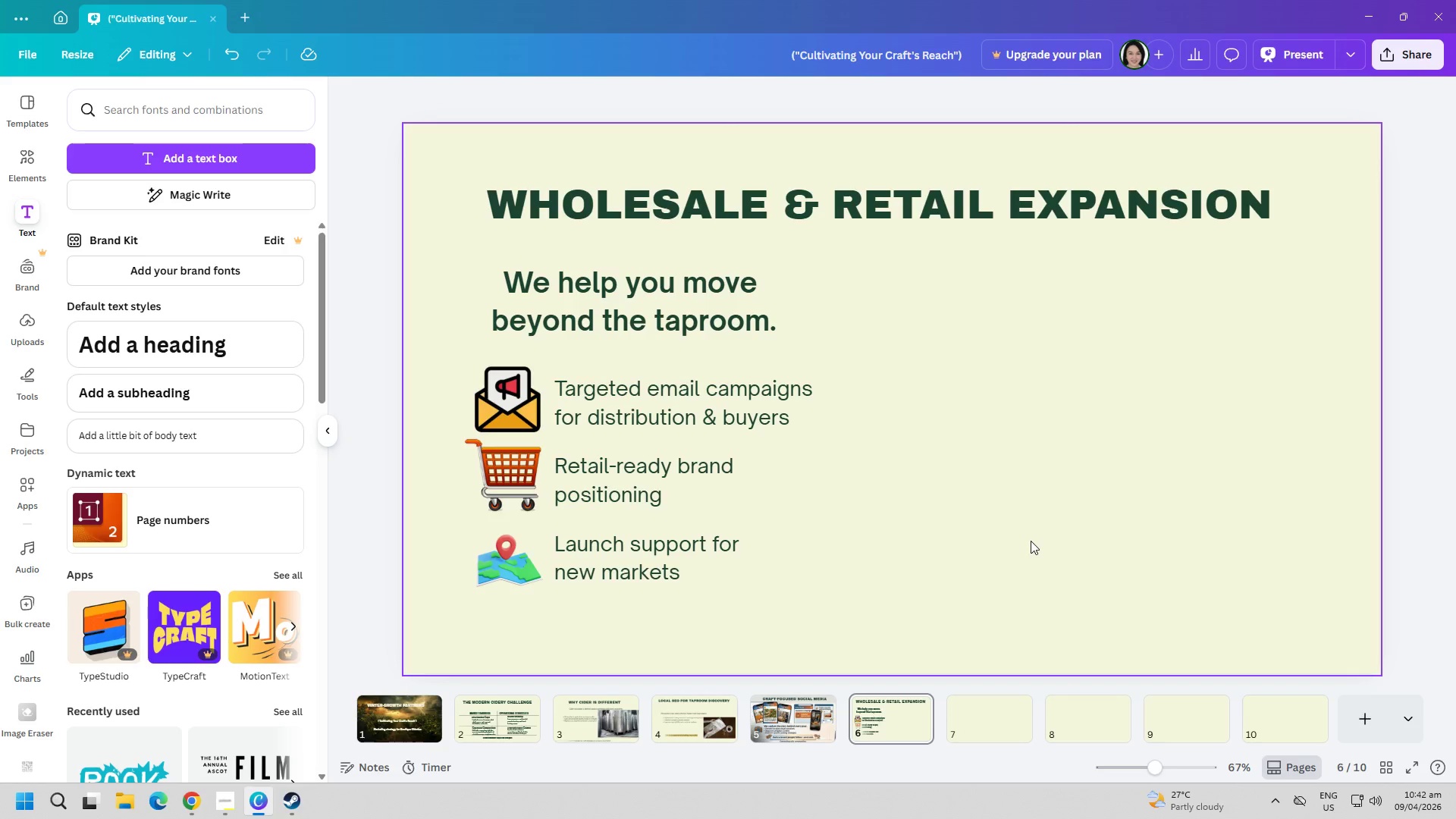 
key(CapsLock)
 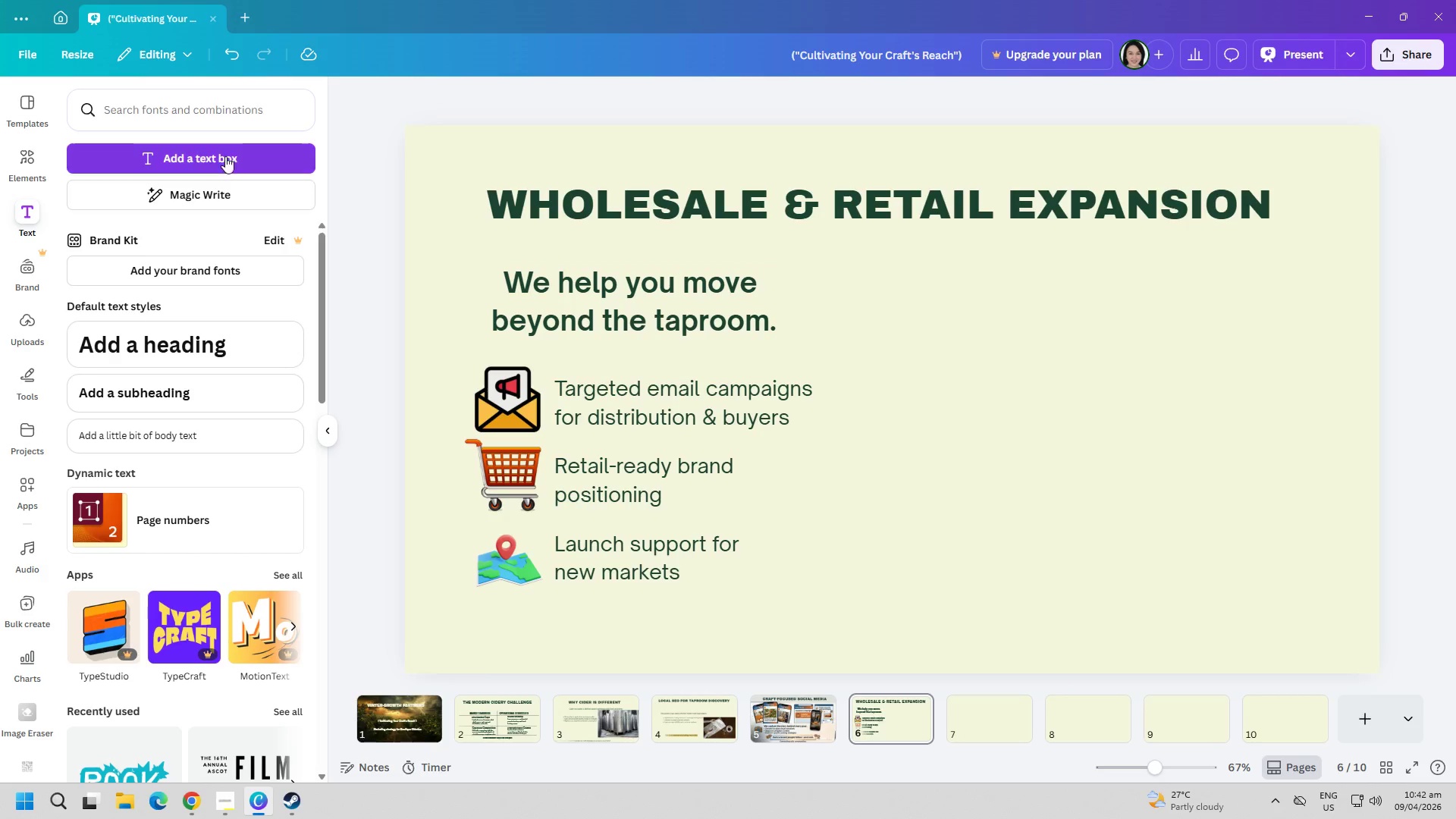 
left_click([225, 155])
 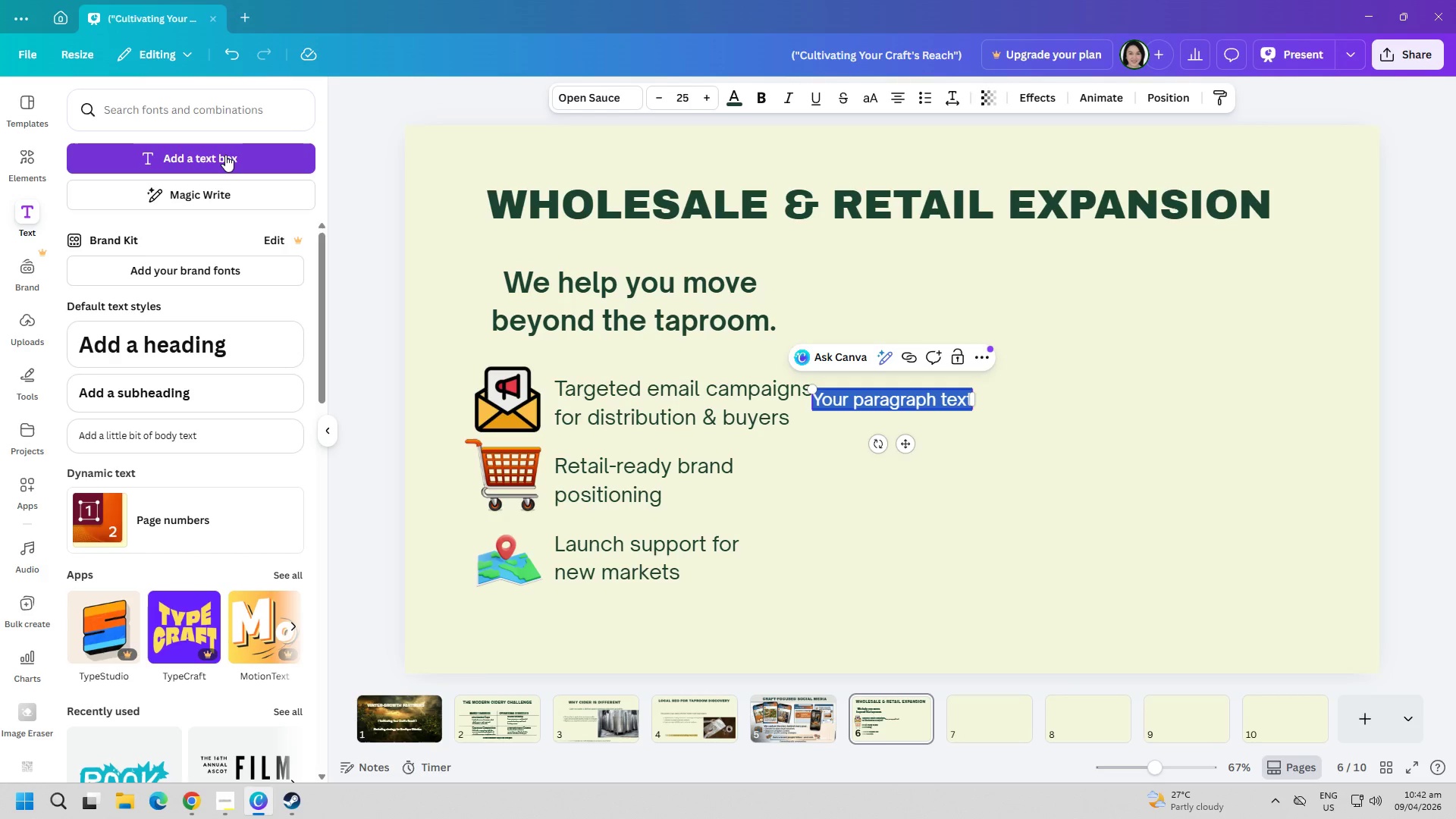 
key(F)
 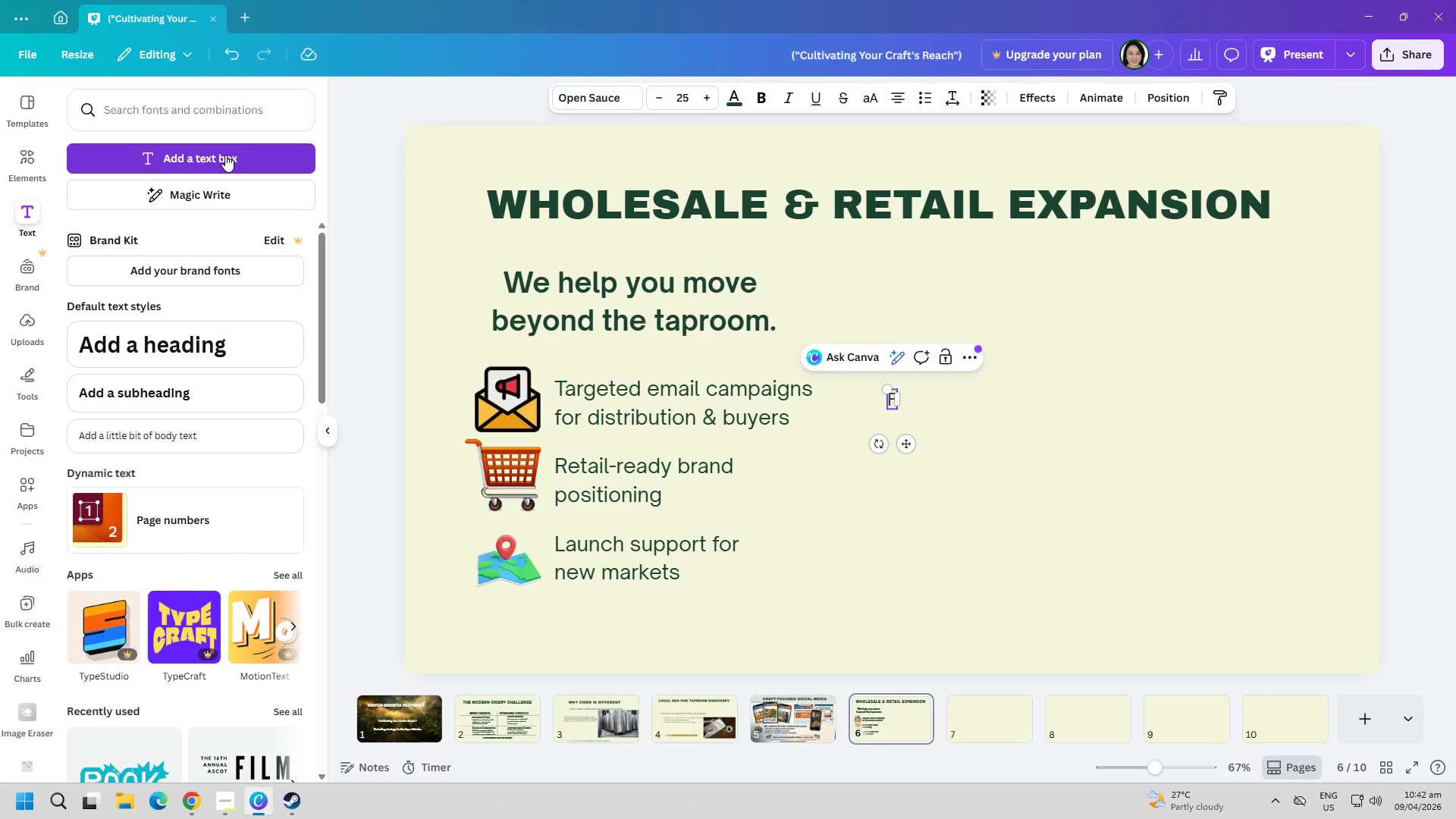 
type(R)
key(Backspace)
type(rom local favorite to regional stab)
key(Backspace)
type(ple.)
 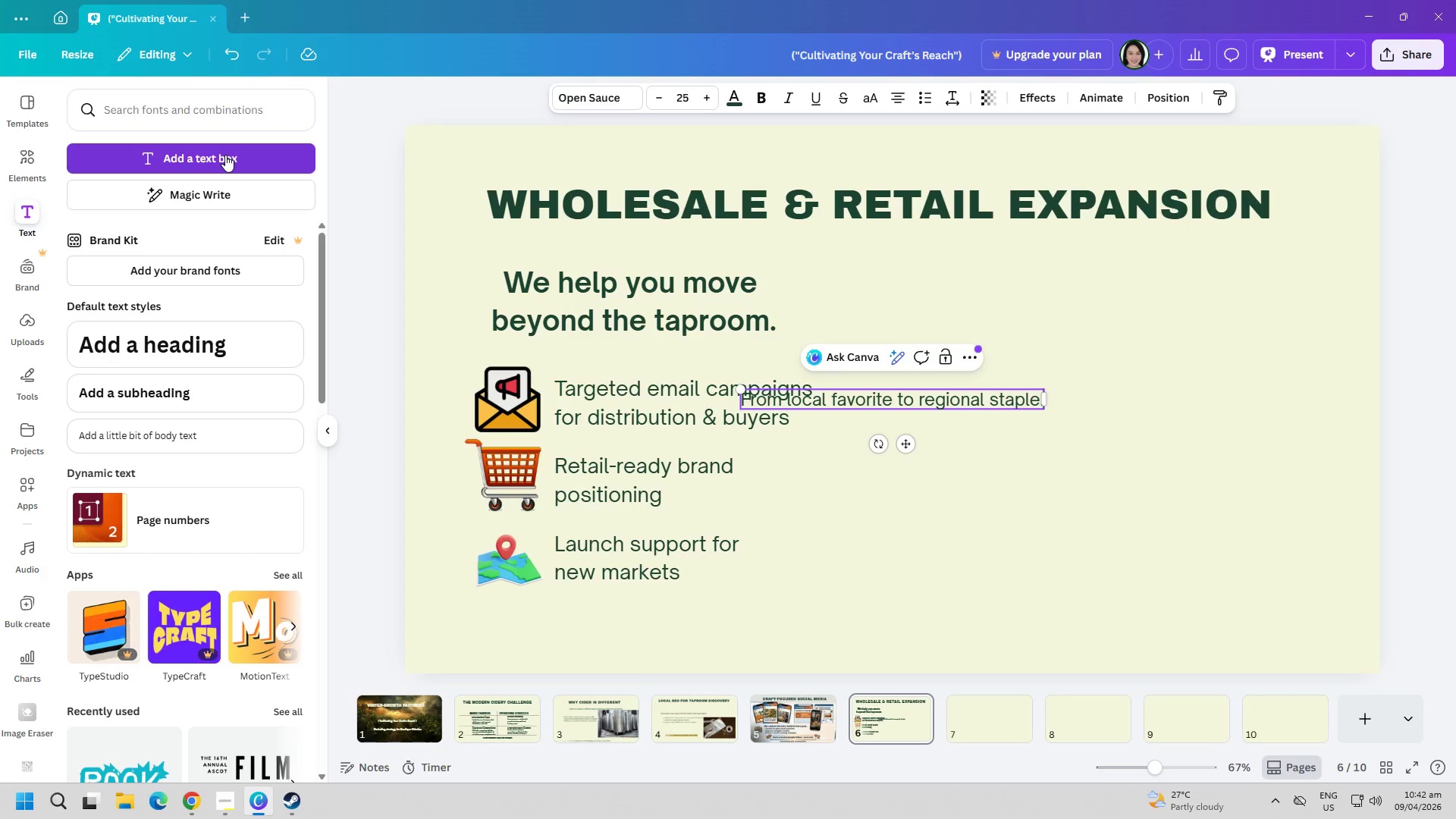 
key(Control+ControlLeft)
 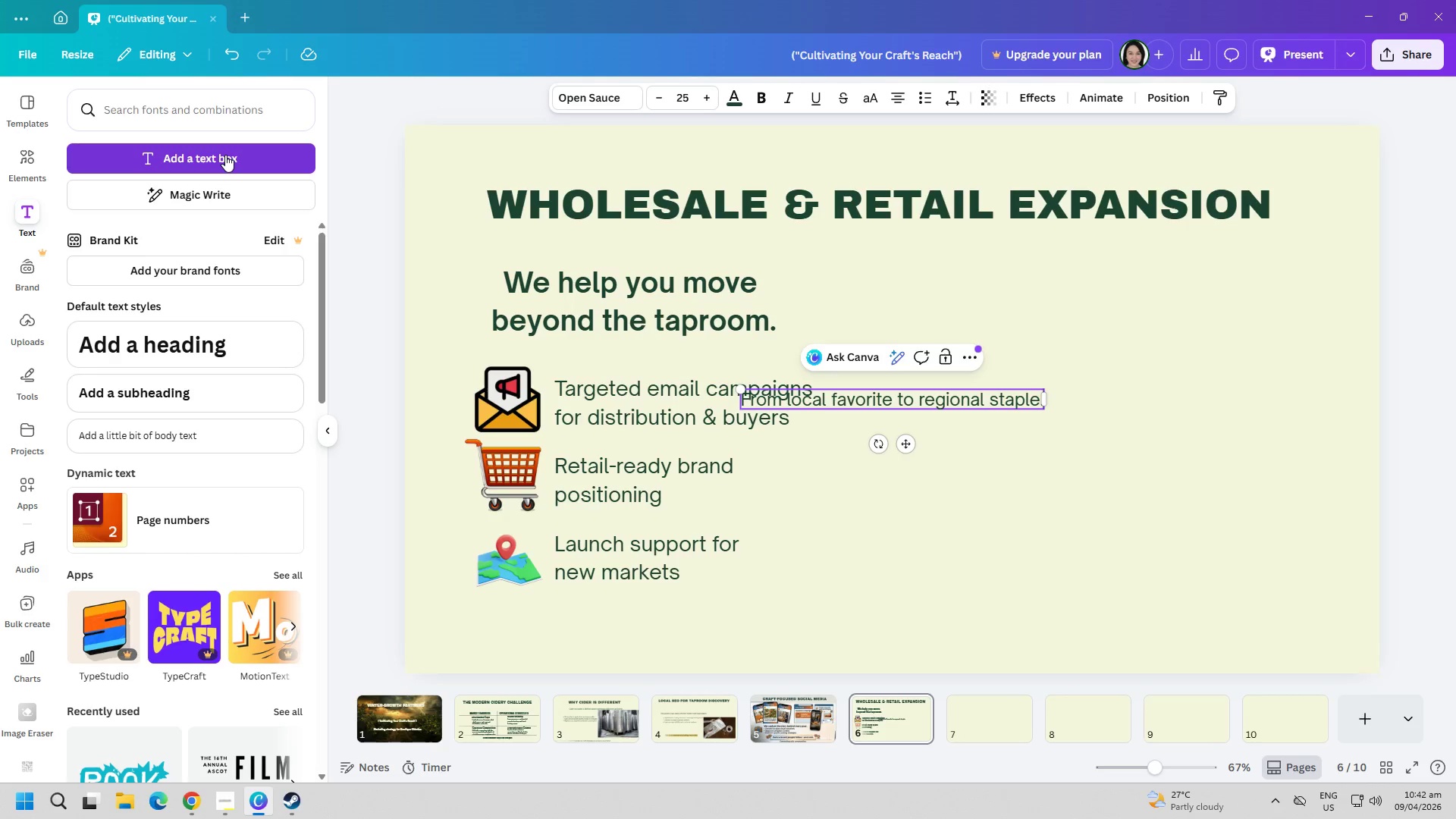 
key(Control+ControlLeft)
 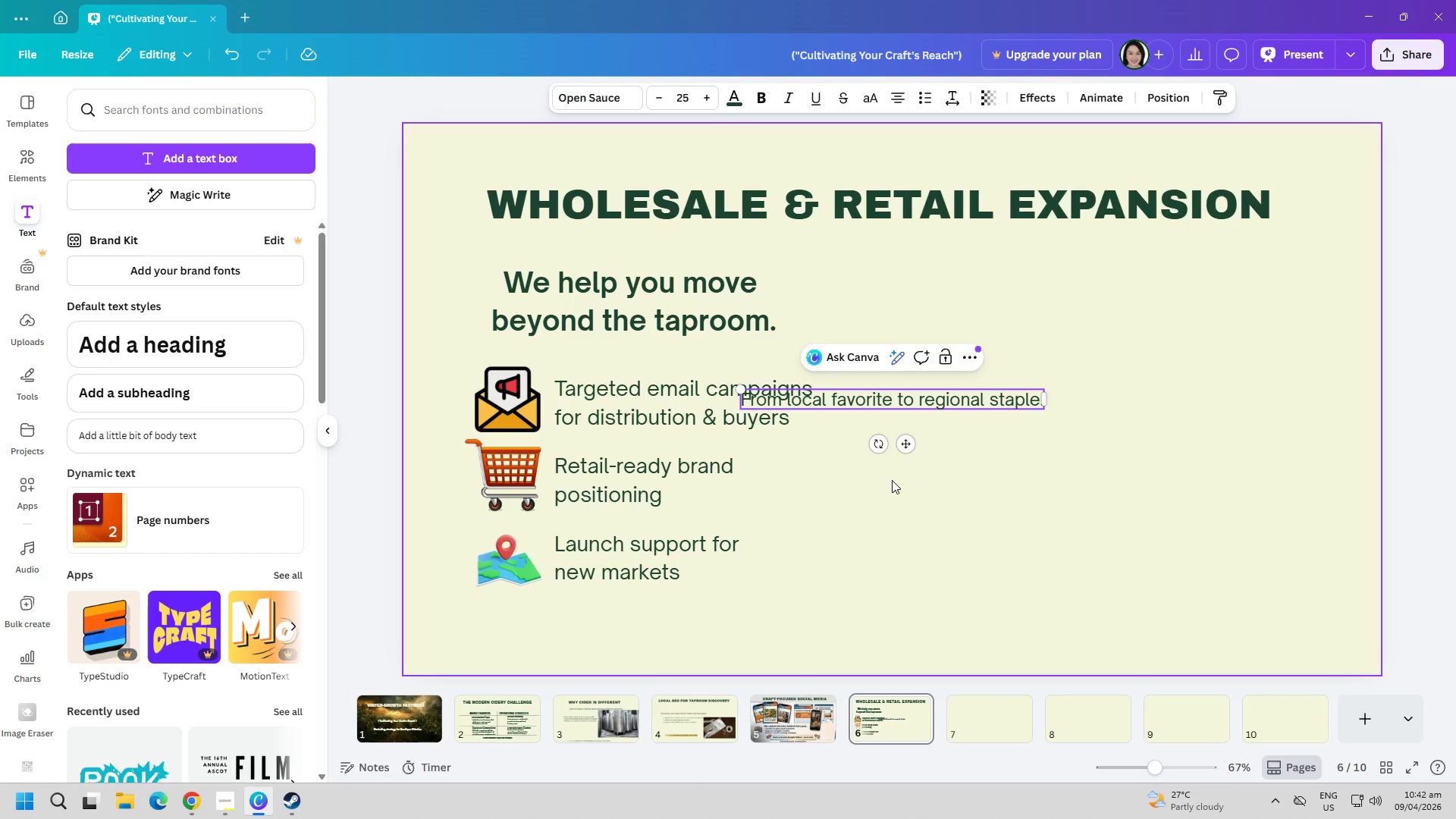 
left_click([978, 501])
 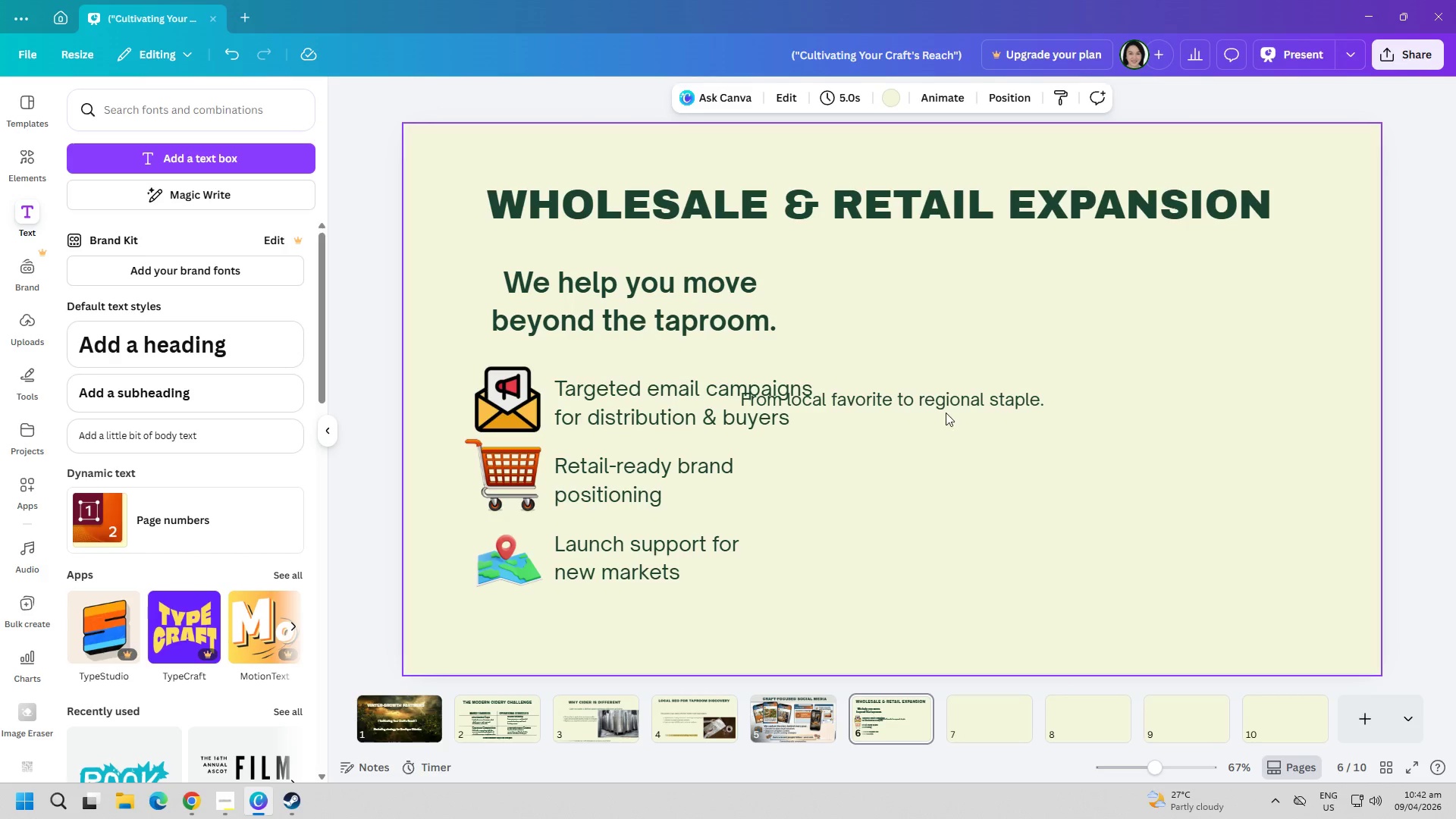 
left_click_drag(start_coordinate=[946, 406], to_coordinate=[915, 591])
 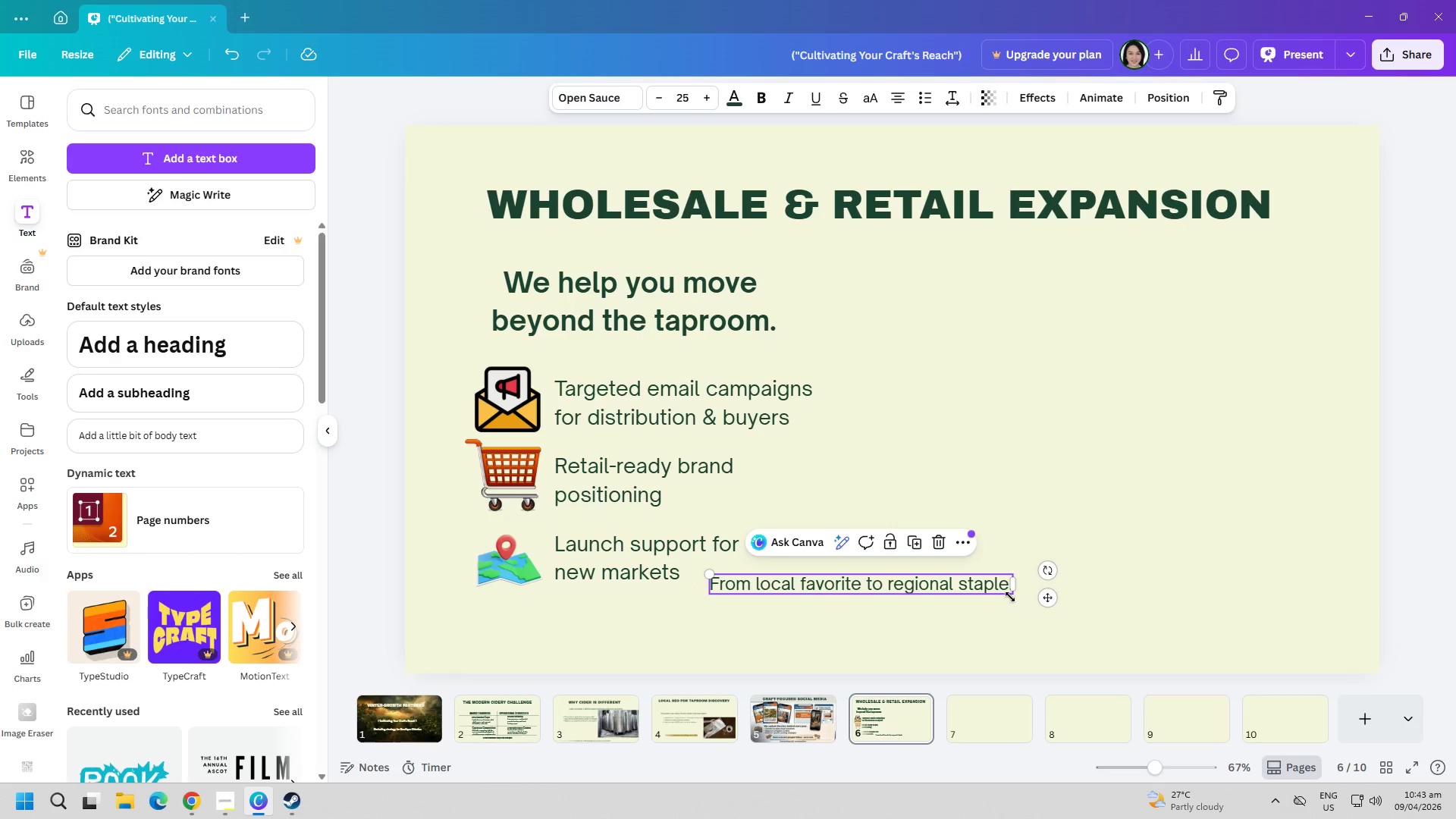 
left_click_drag(start_coordinate=[1012, 597], to_coordinate=[1072, 610])
 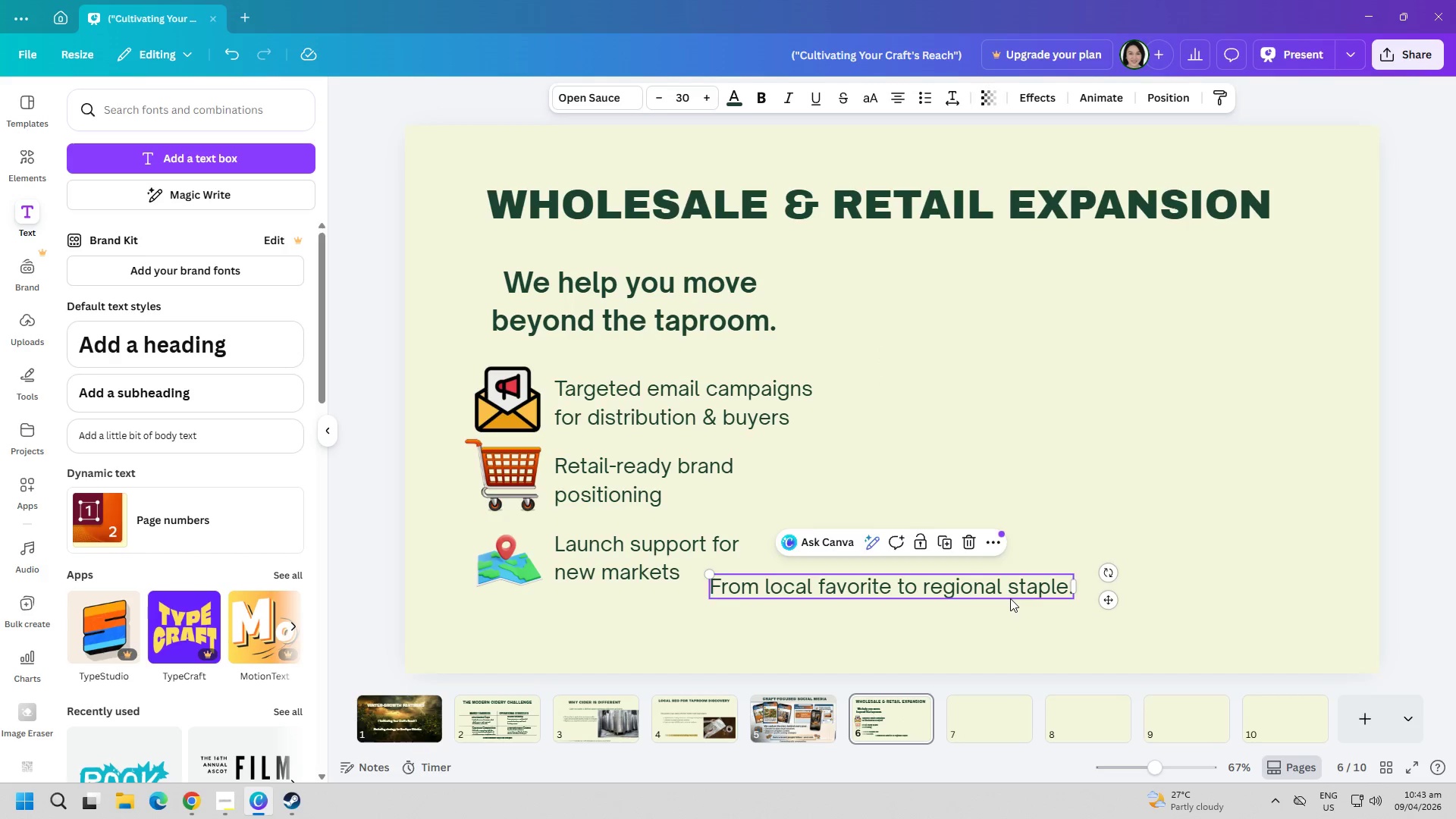 
double_click([1010, 598])
 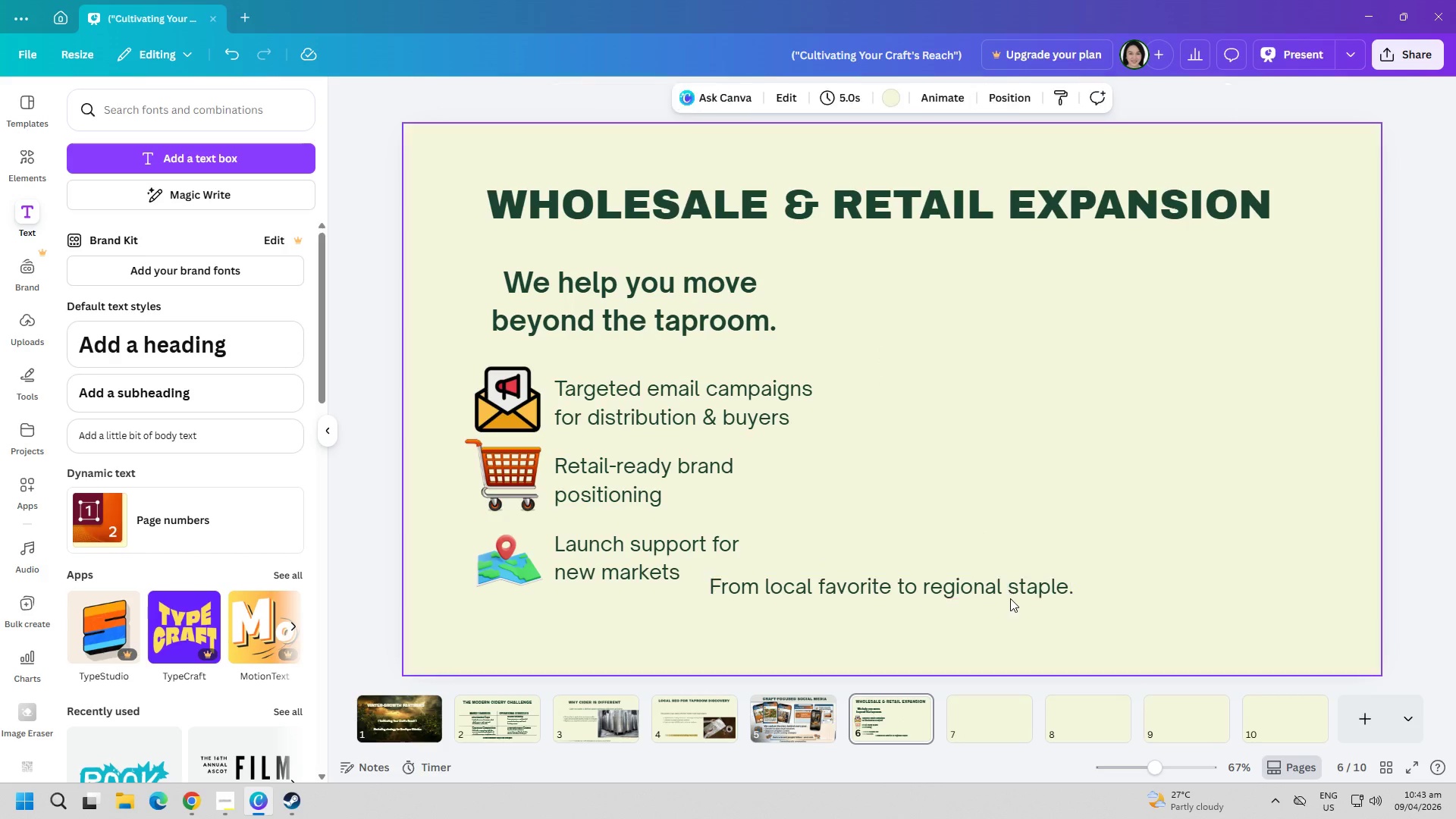 
key(Control+ControlLeft)
 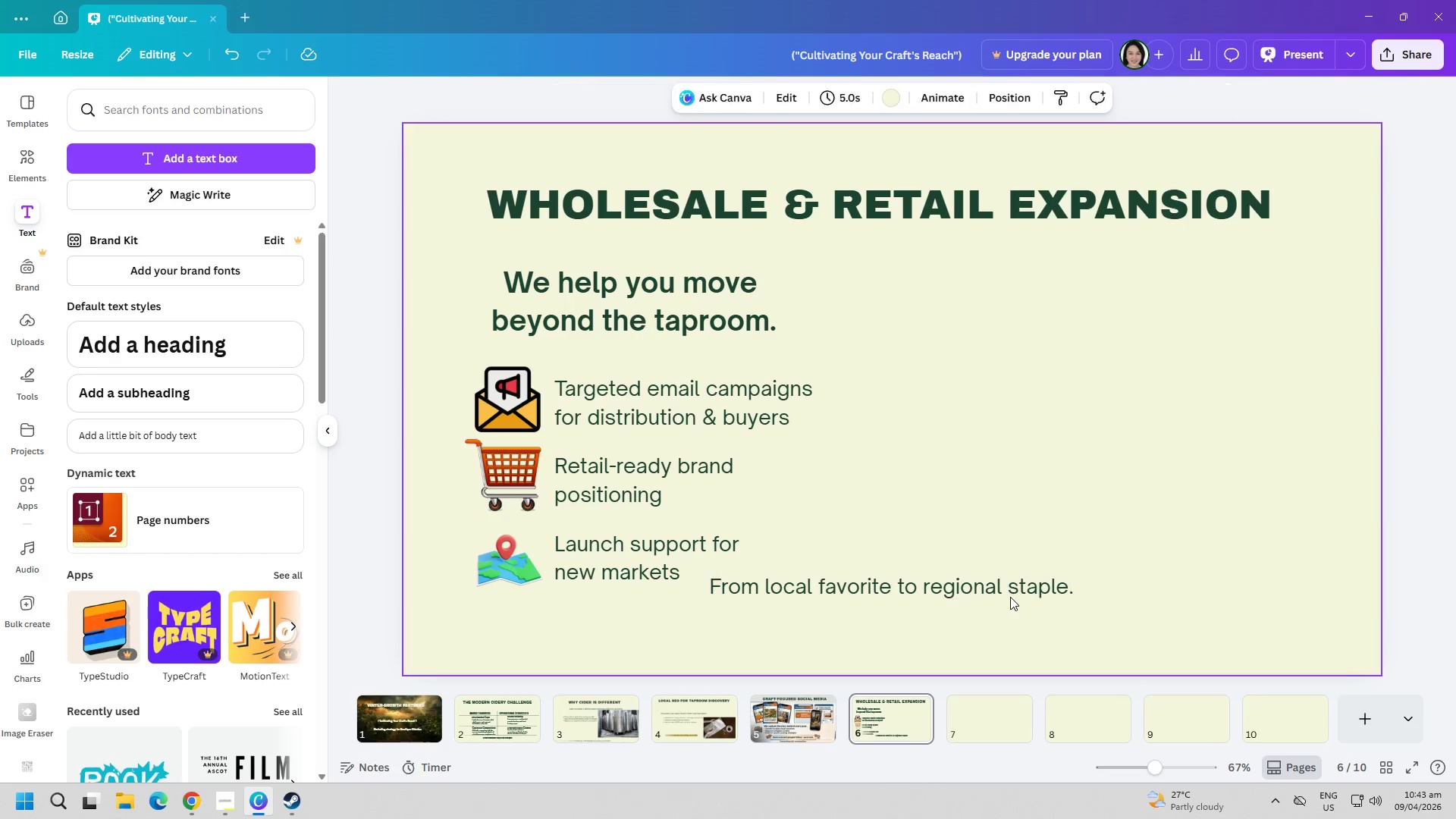 
key(Control+A)
 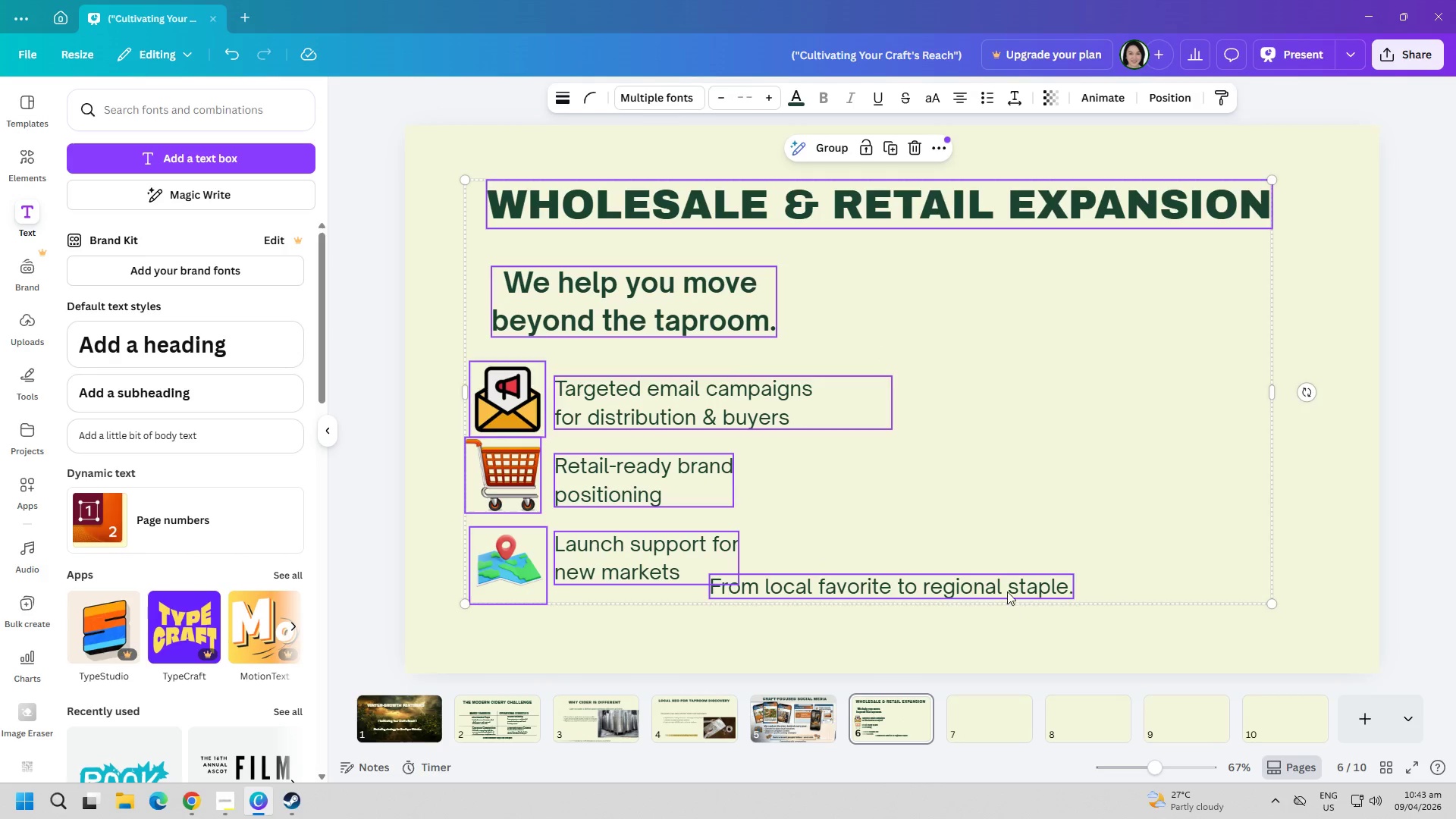 
double_click([1006, 590])
 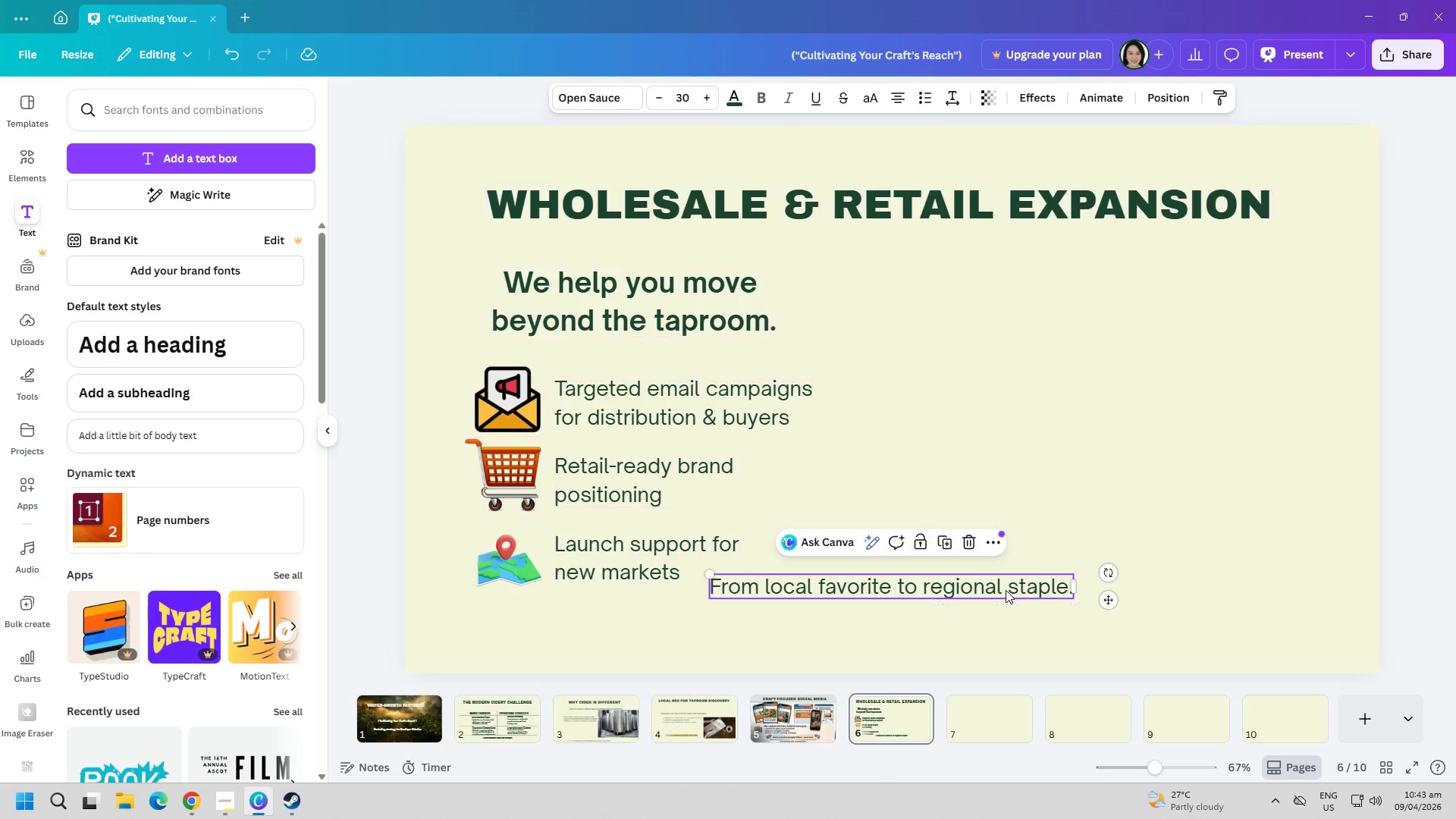 
triple_click([1006, 590])
 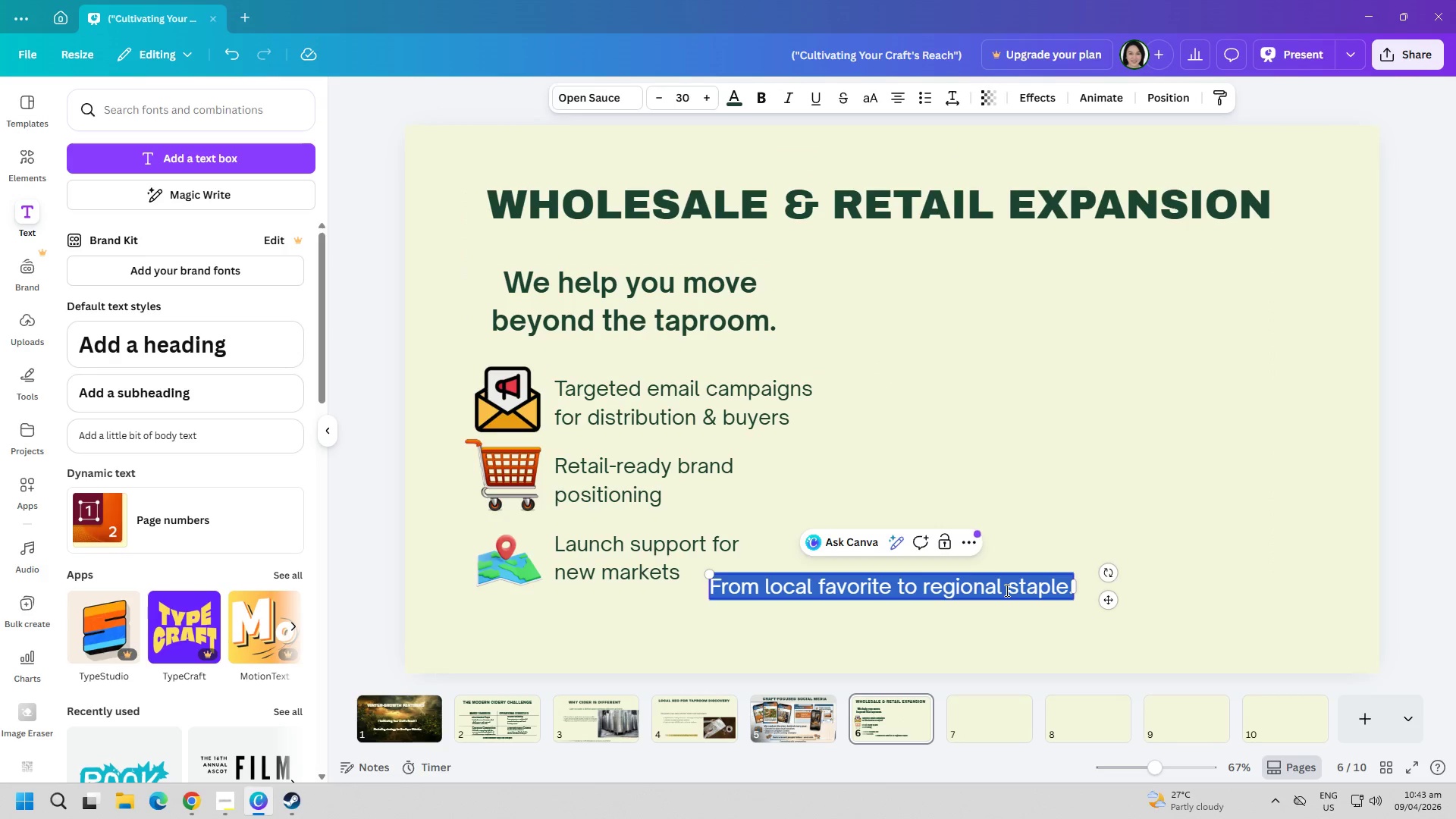 
key(Control+ControlLeft)
 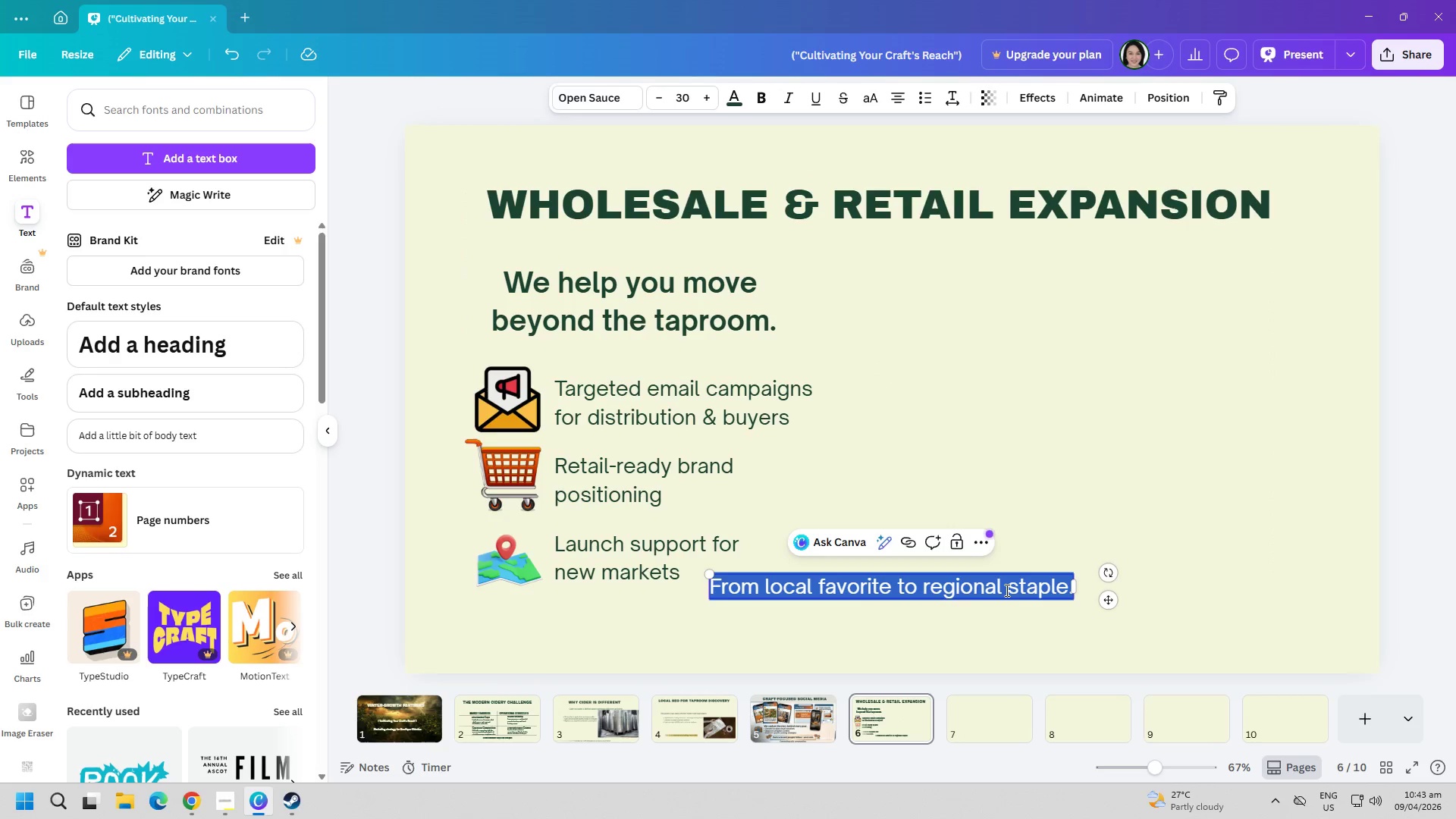 
key(Control+A)
 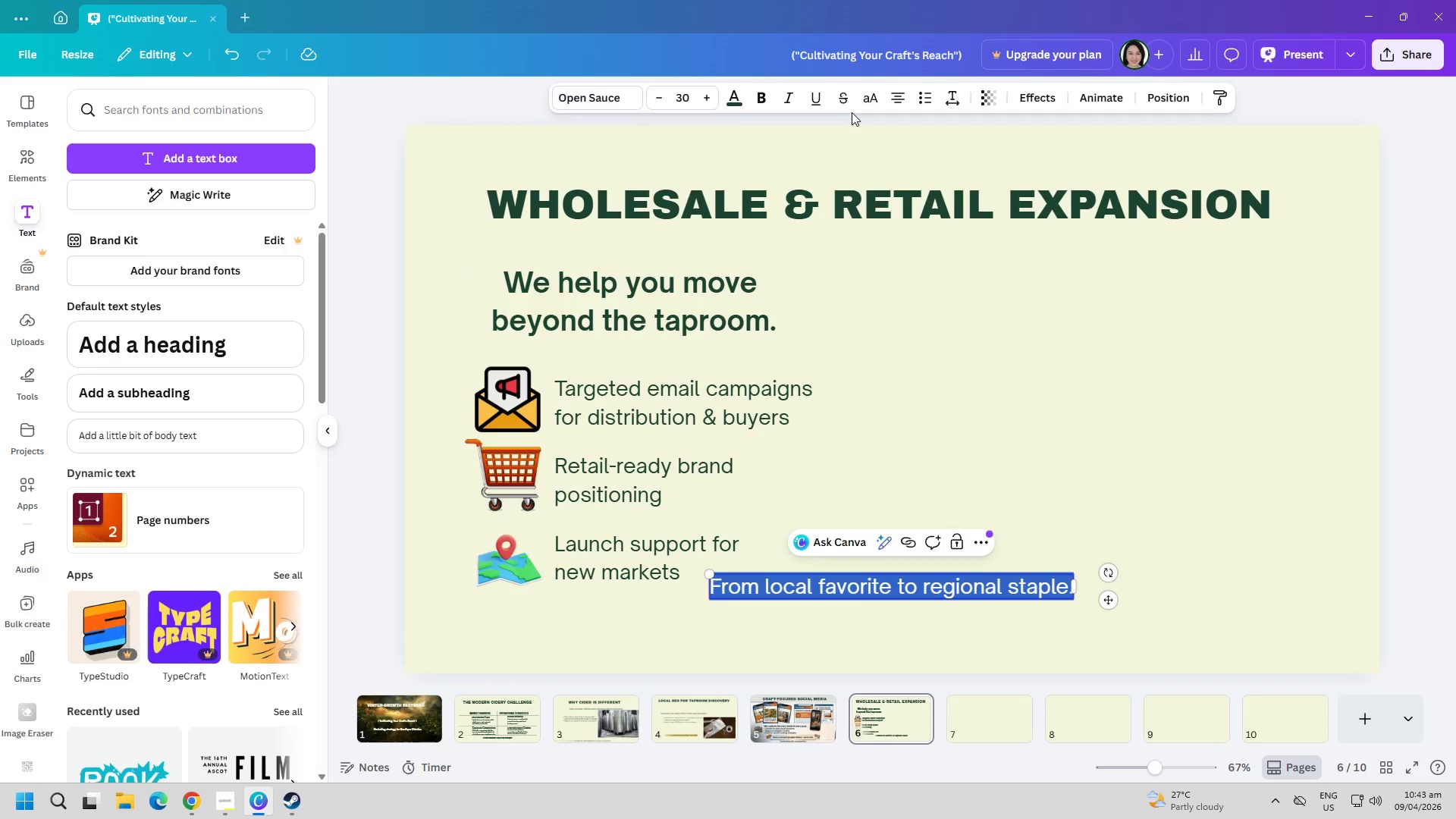 
left_click([770, 95])
 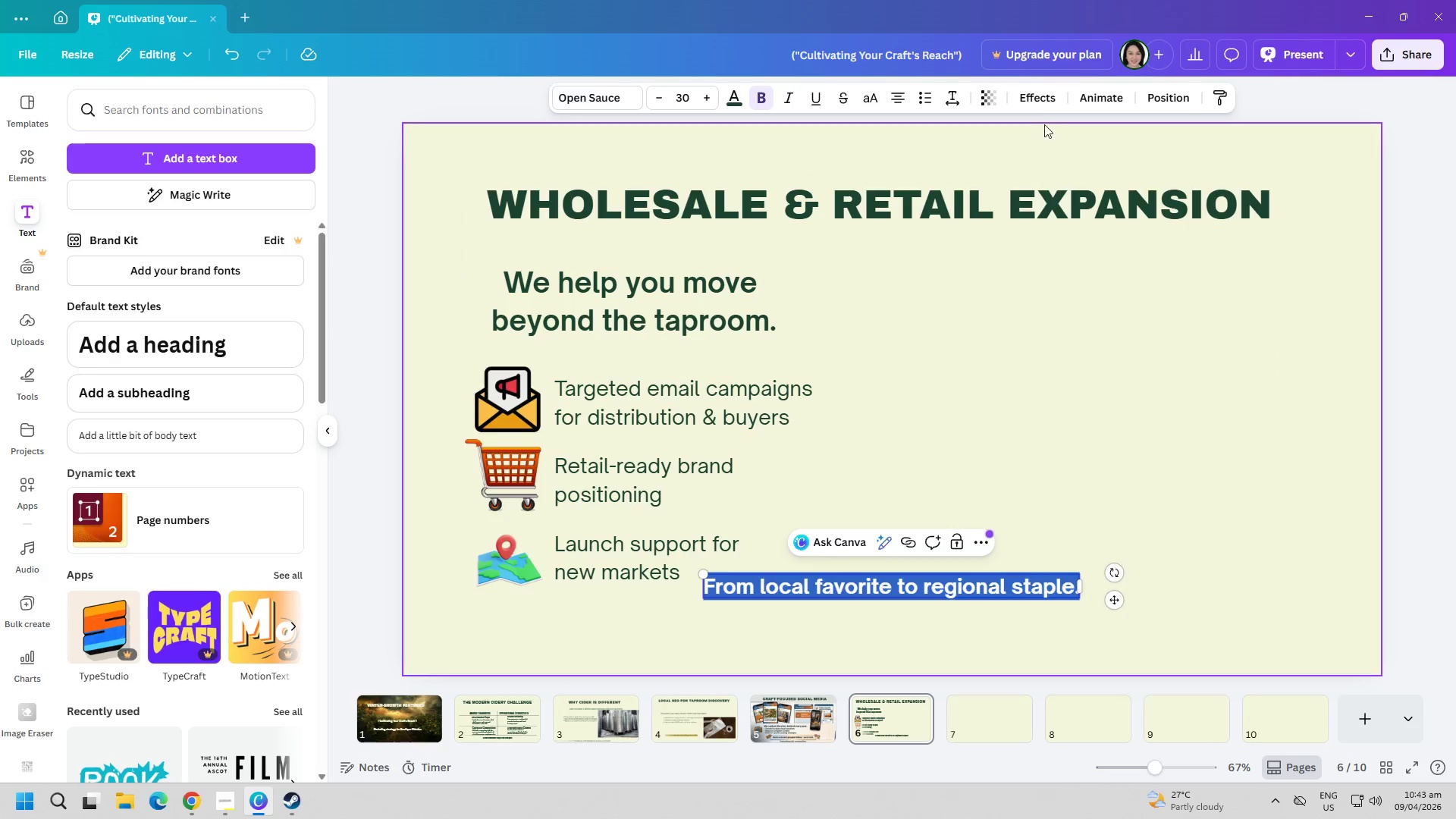 
left_click([1034, 102])
 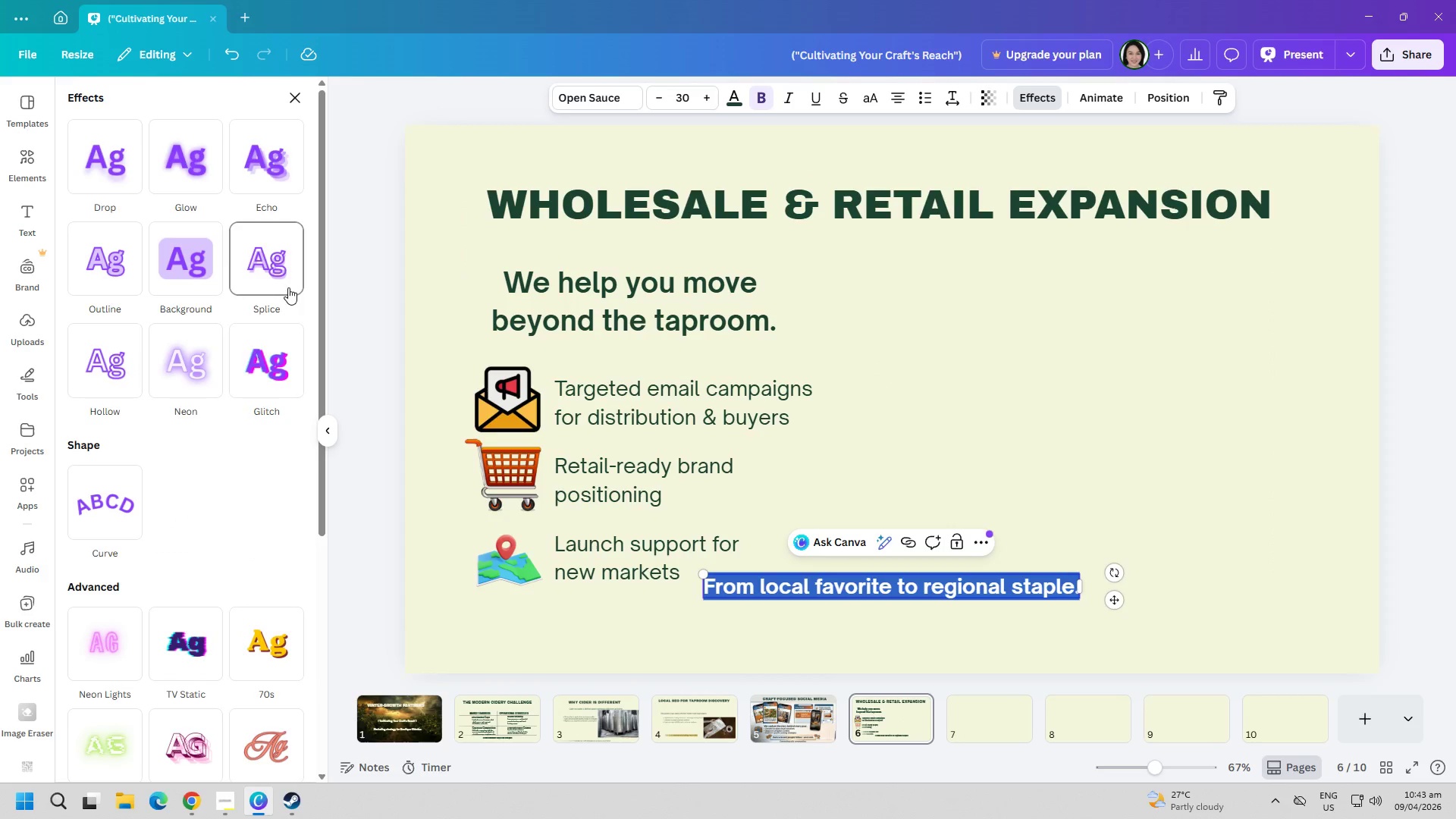 
scroll: coordinate [242, 417], scroll_direction: up, amount: 3.0
 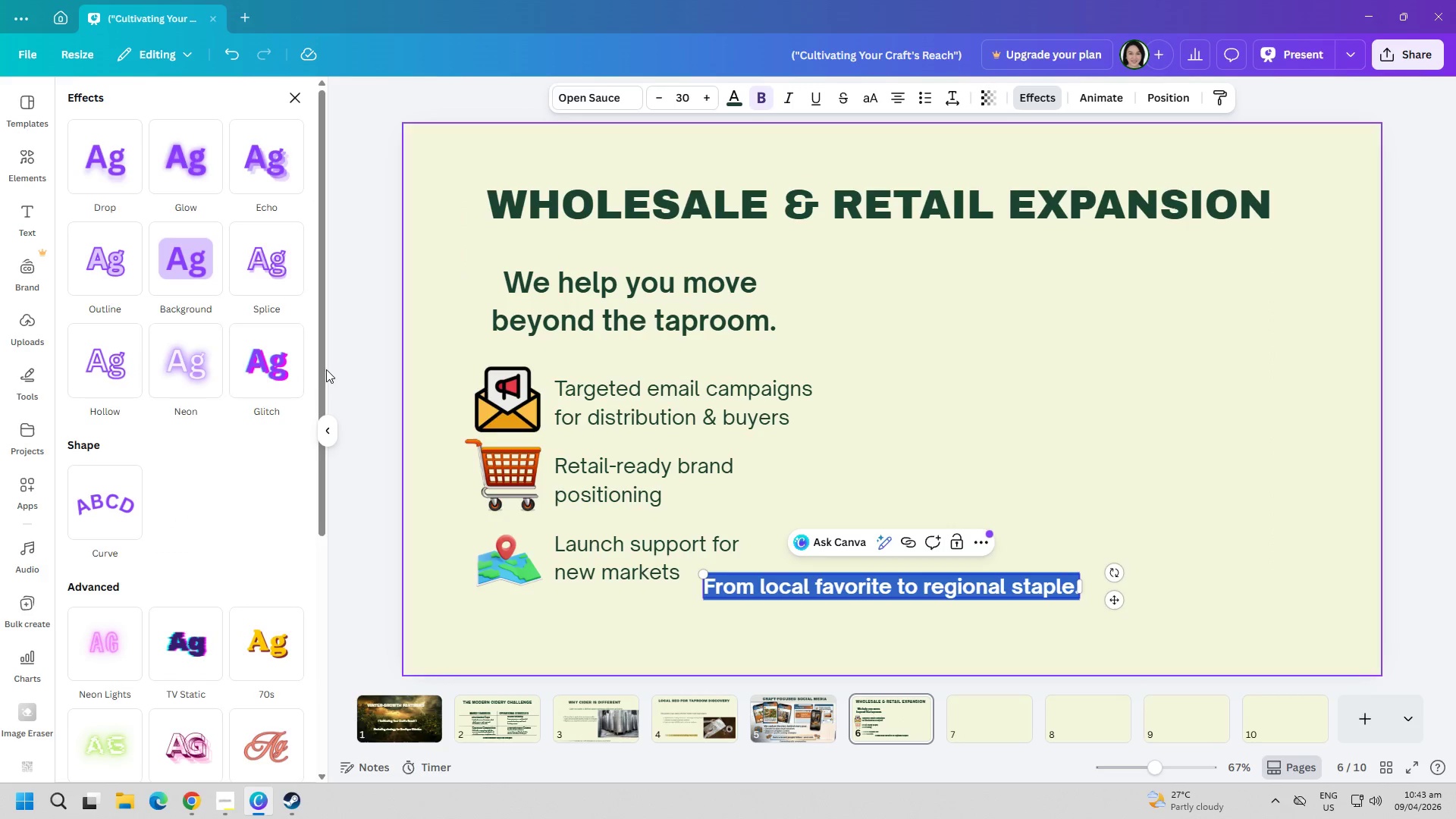 
left_click([191, 269])
 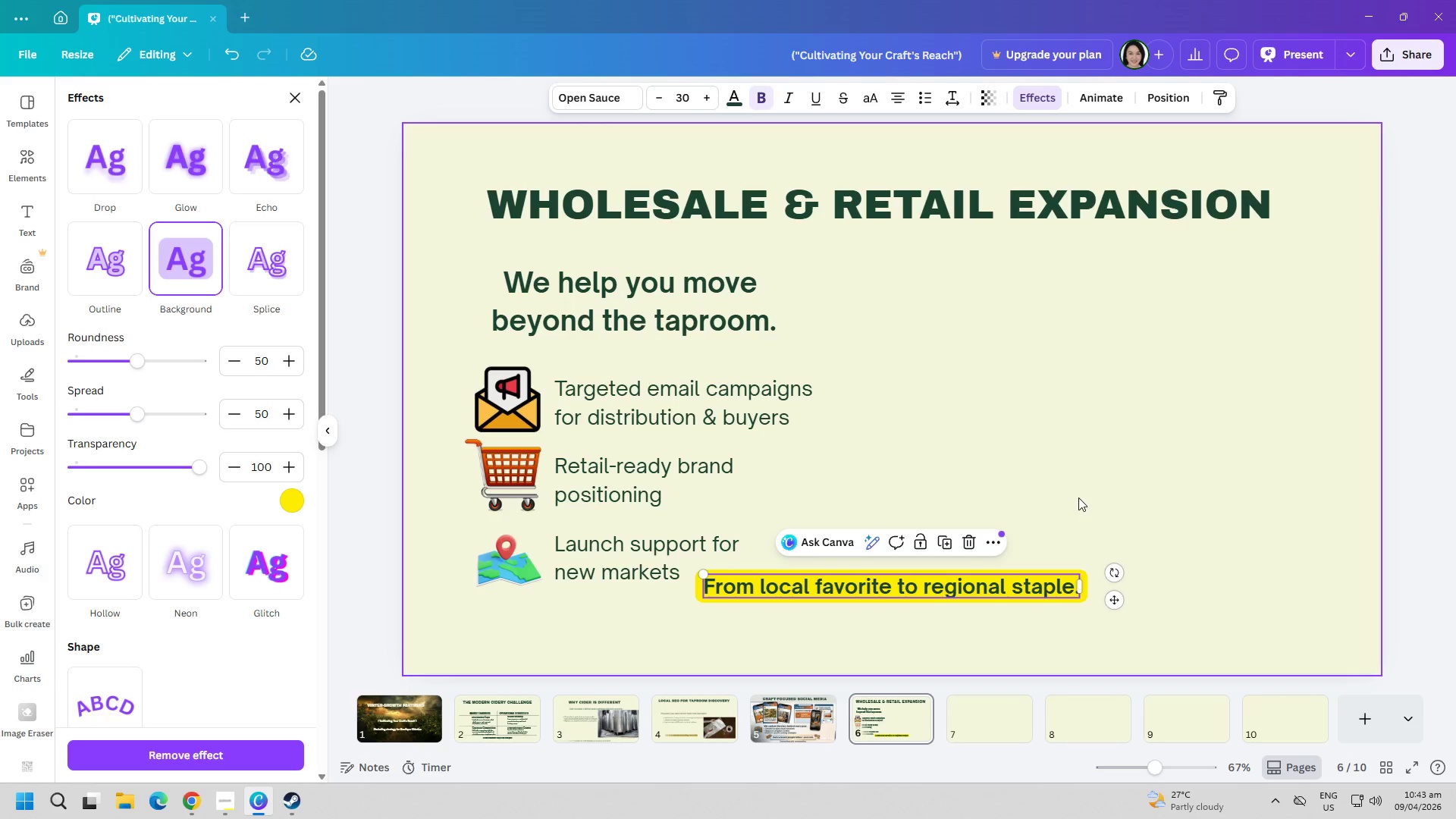 
left_click([1092, 500])
 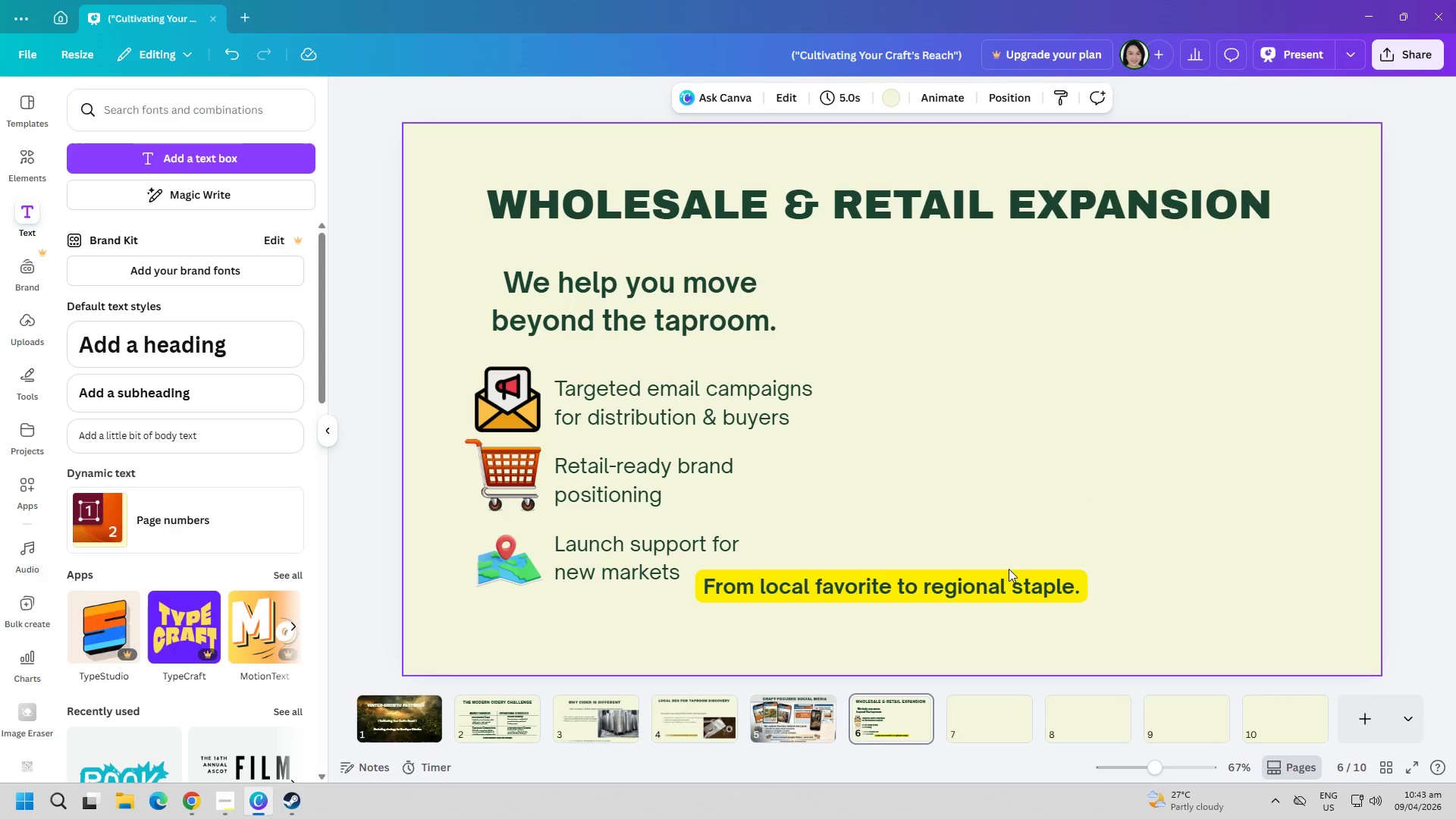 
left_click_drag(start_coordinate=[983, 584], to_coordinate=[969, 623])
 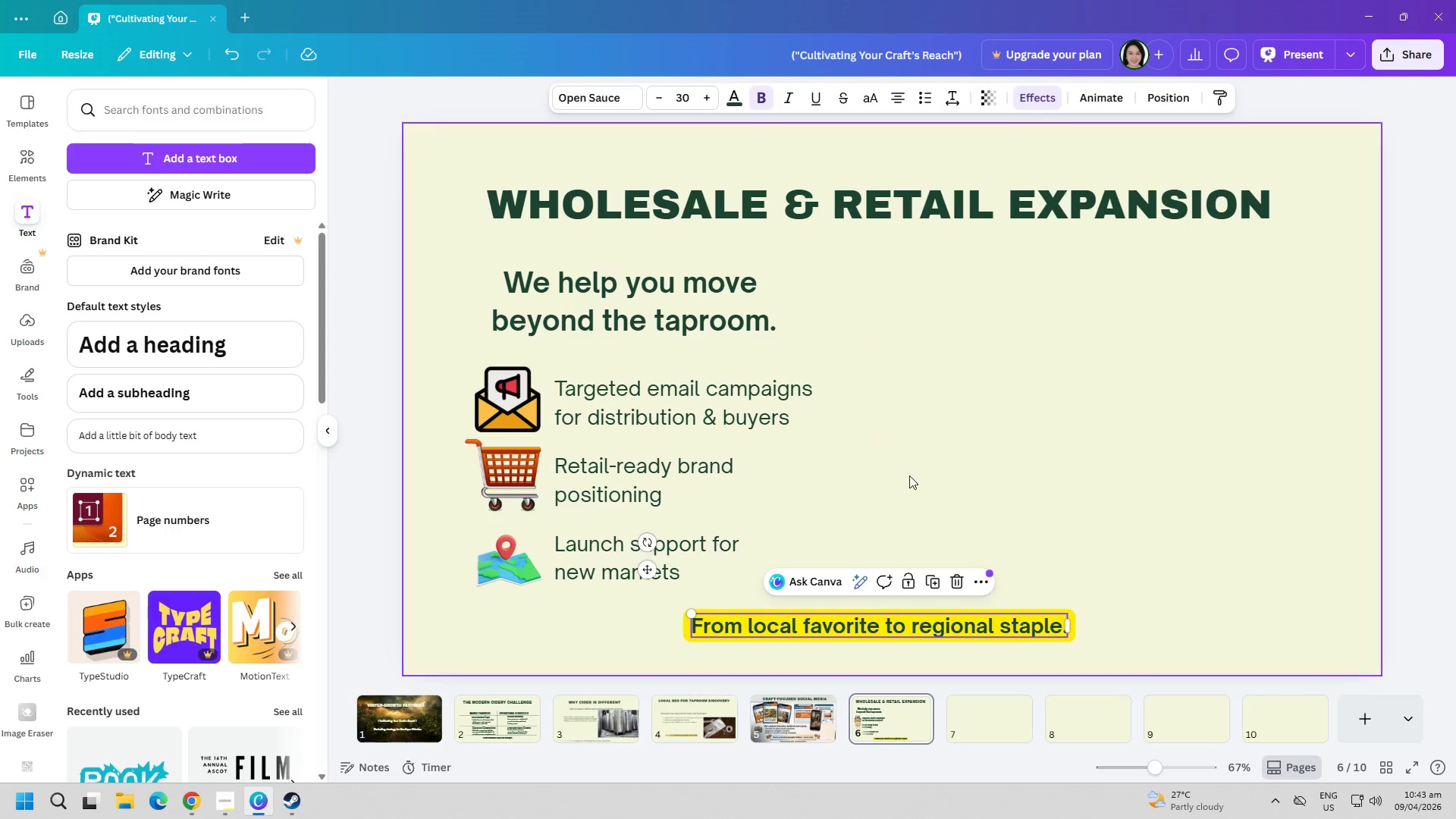 
left_click([1031, 99])
 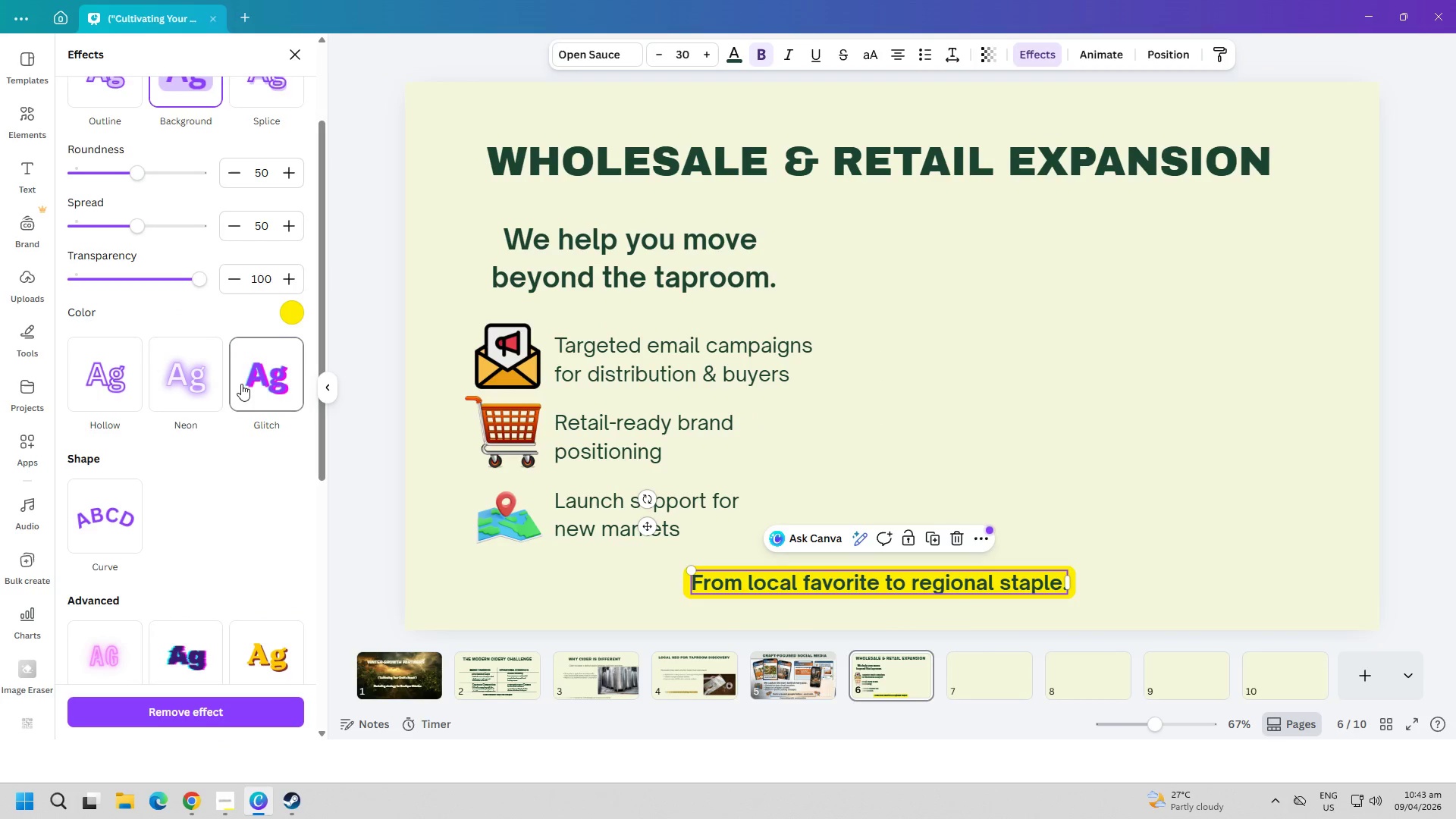 
left_click([291, 317])
 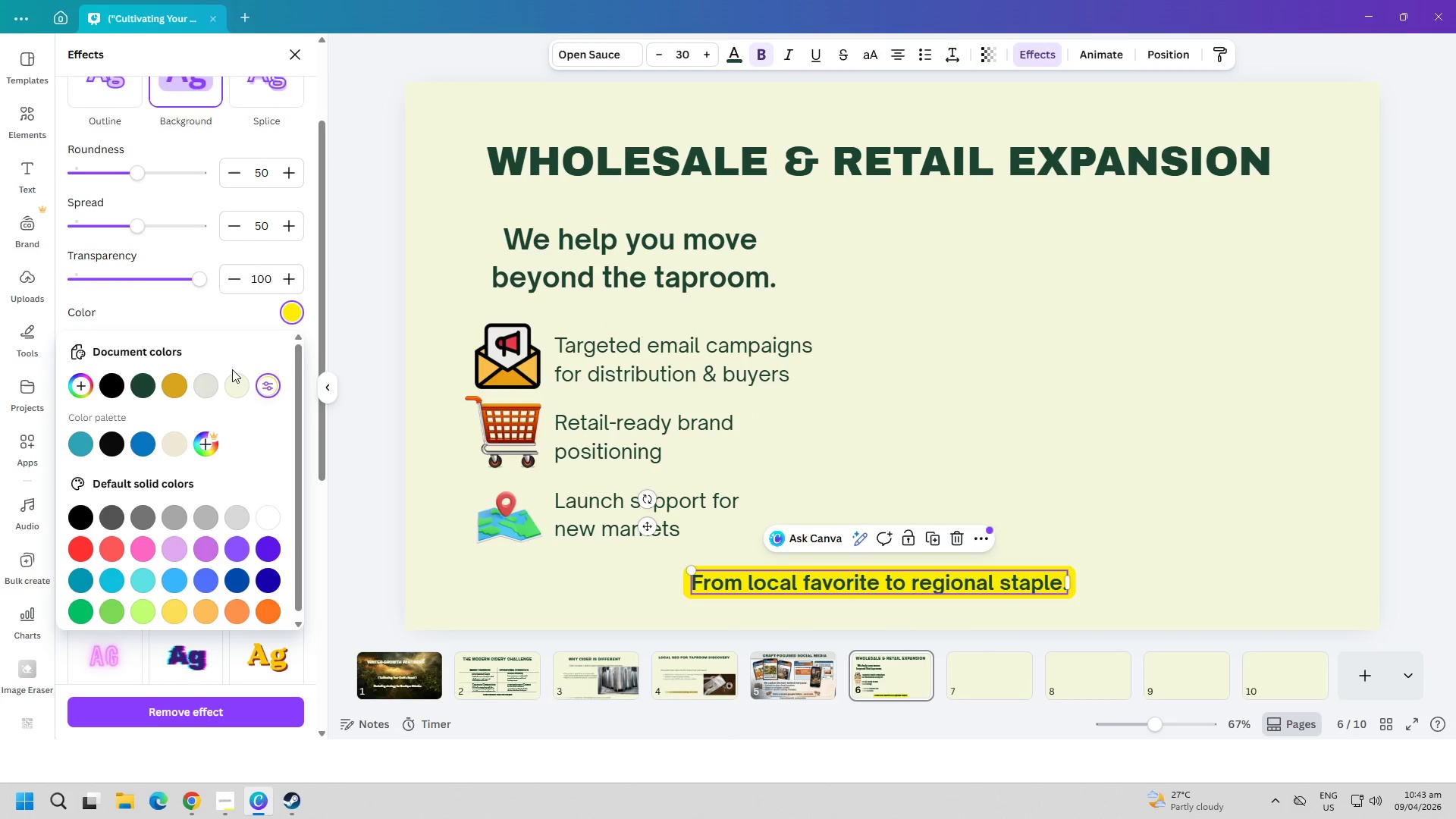 
left_click([177, 384])
 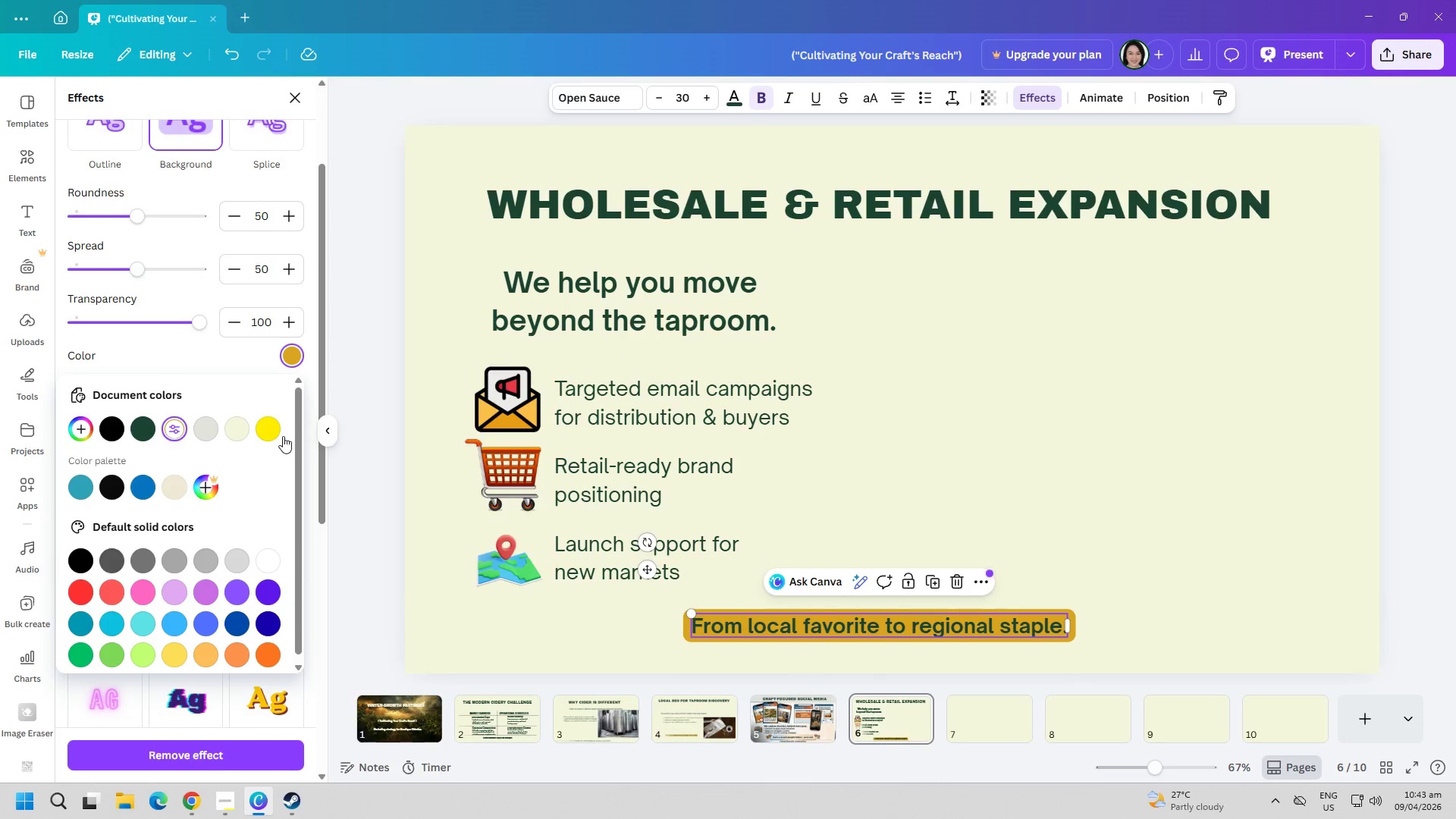 
left_click([952, 556])
 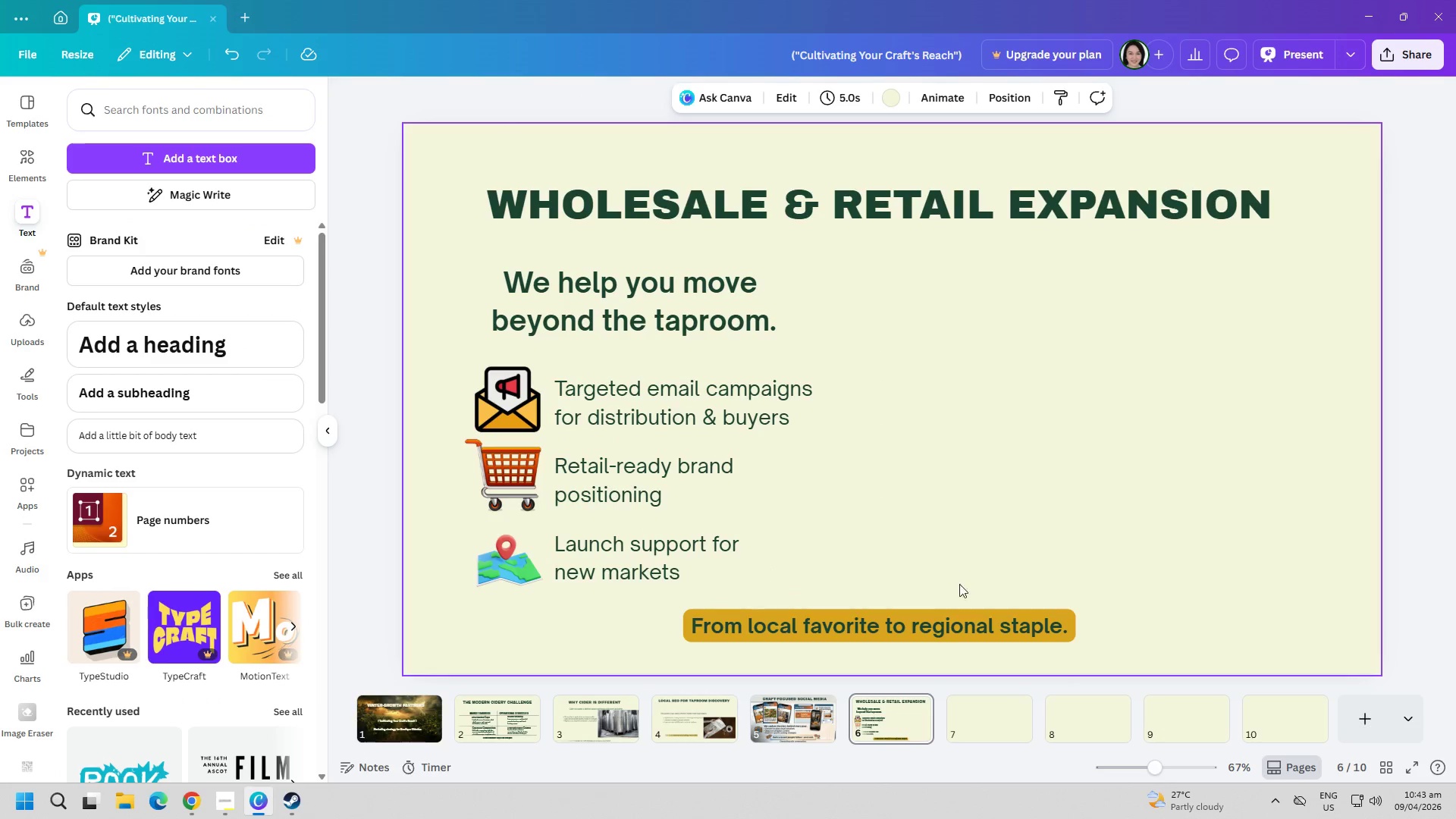 
left_click([901, 617])
 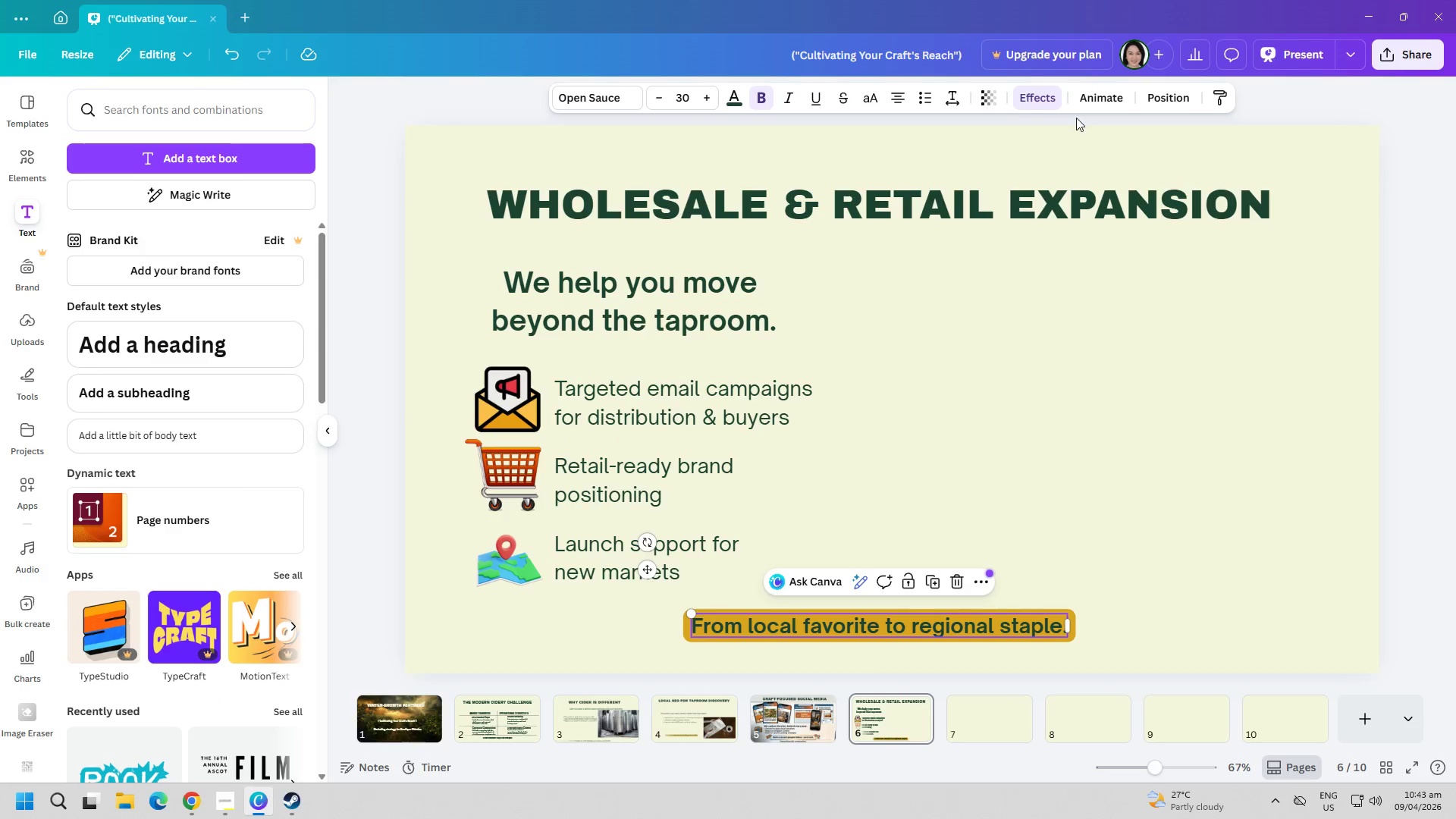 
left_click([1037, 102])
 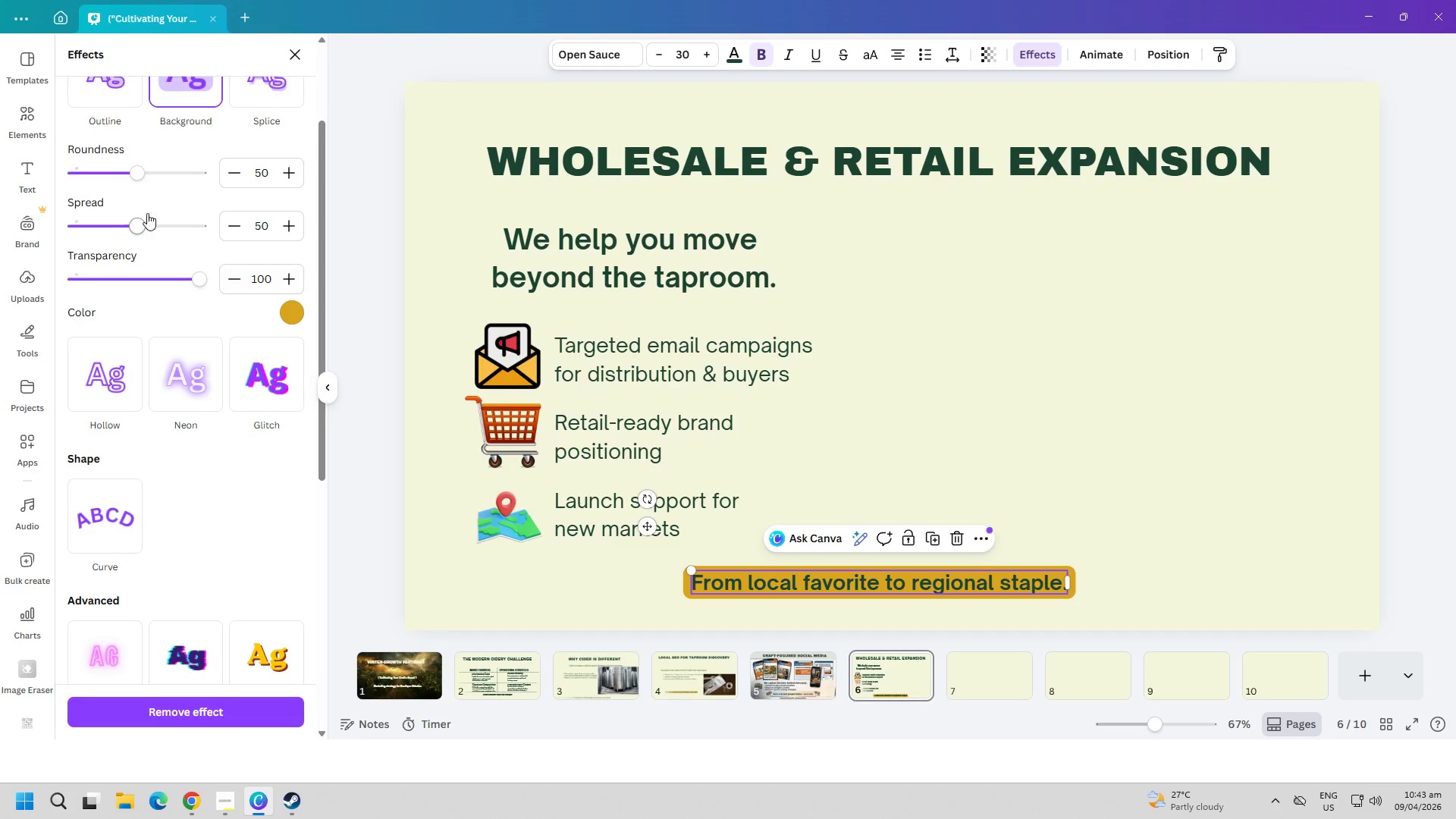 
left_click_drag(start_coordinate=[135, 177], to_coordinate=[7, 187])
 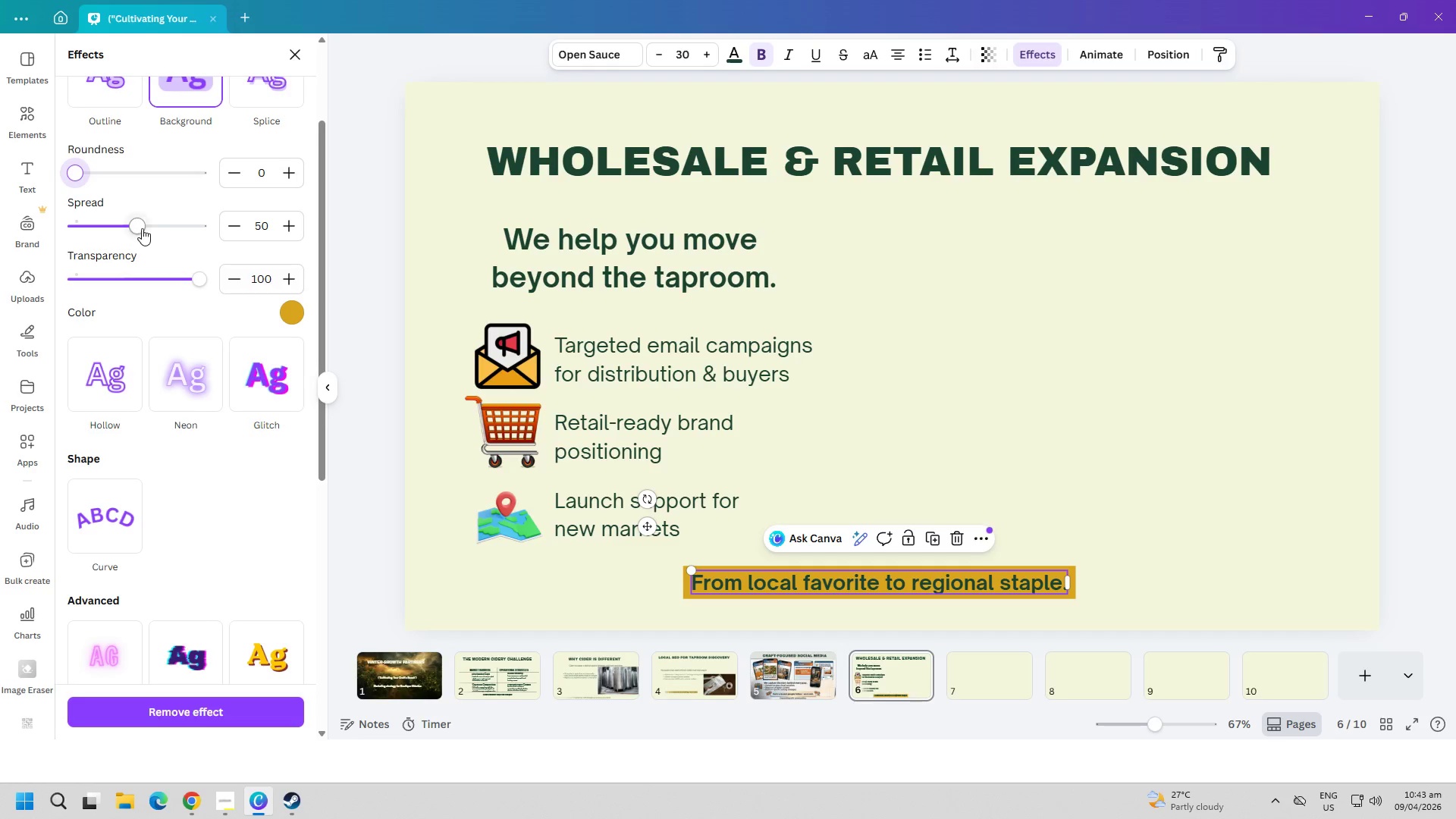 
left_click_drag(start_coordinate=[139, 224], to_coordinate=[77, 228])
 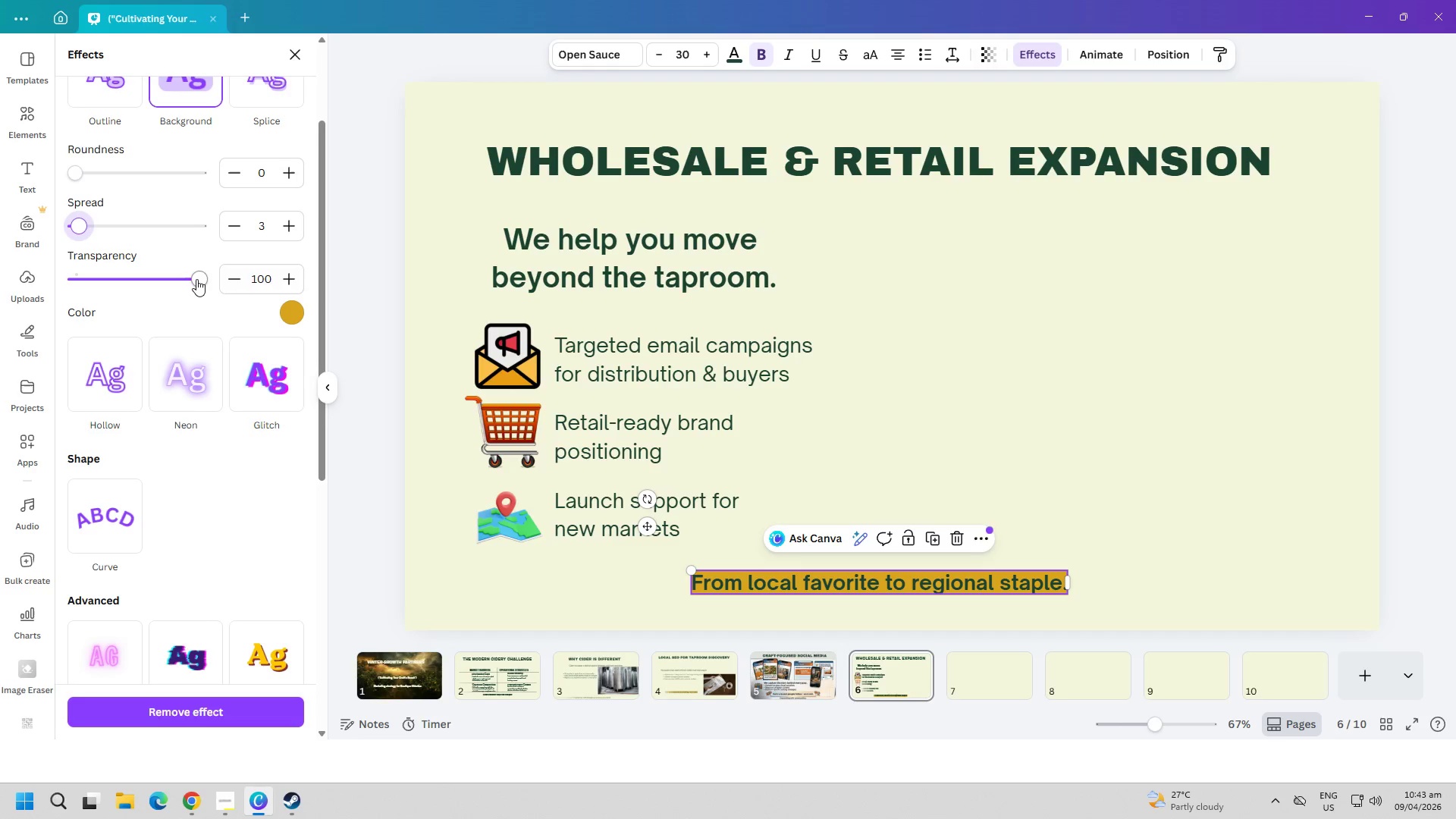 
left_click_drag(start_coordinate=[196, 279], to_coordinate=[160, 287])
 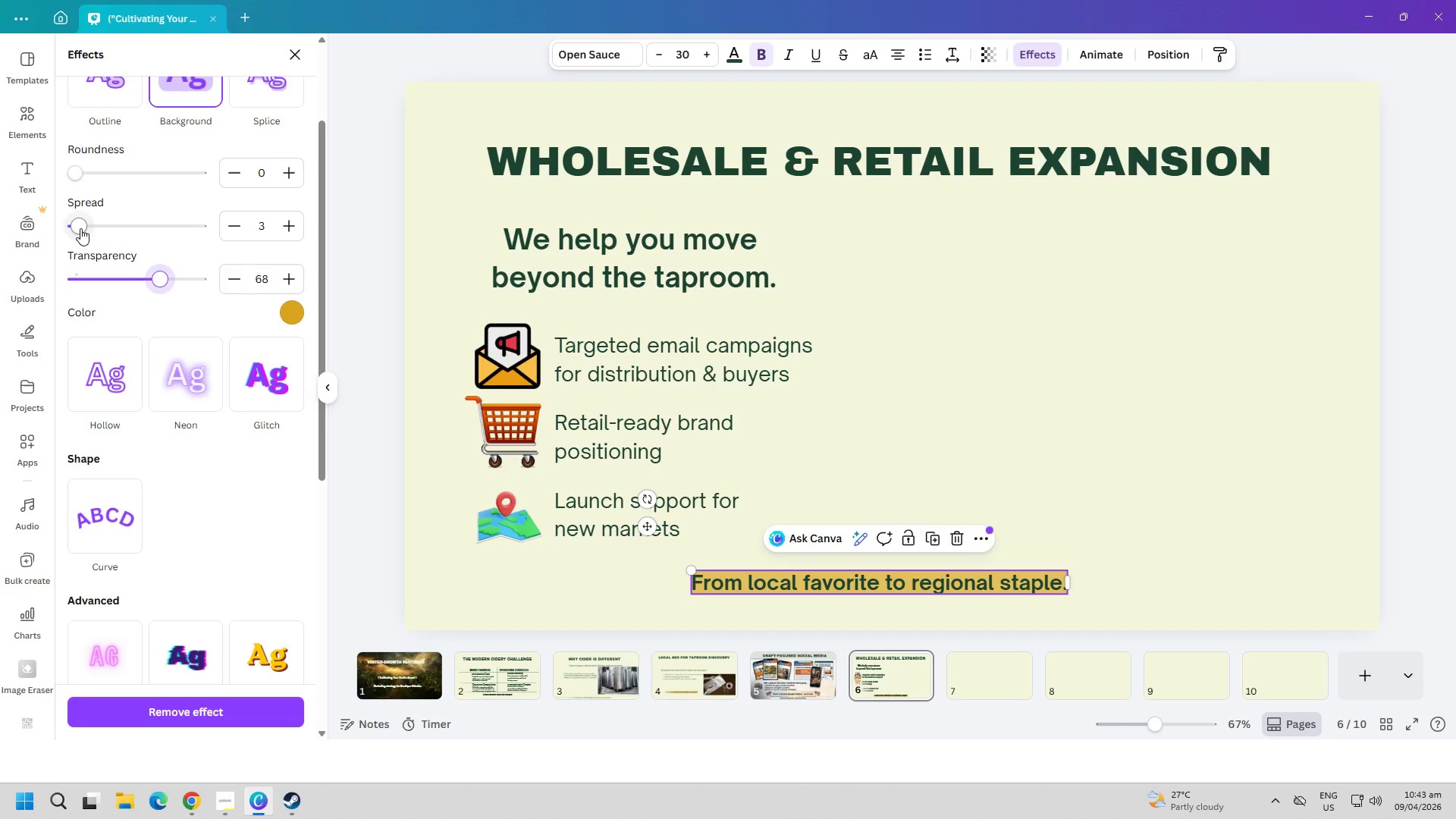 
left_click_drag(start_coordinate=[79, 227], to_coordinate=[43, 228])
 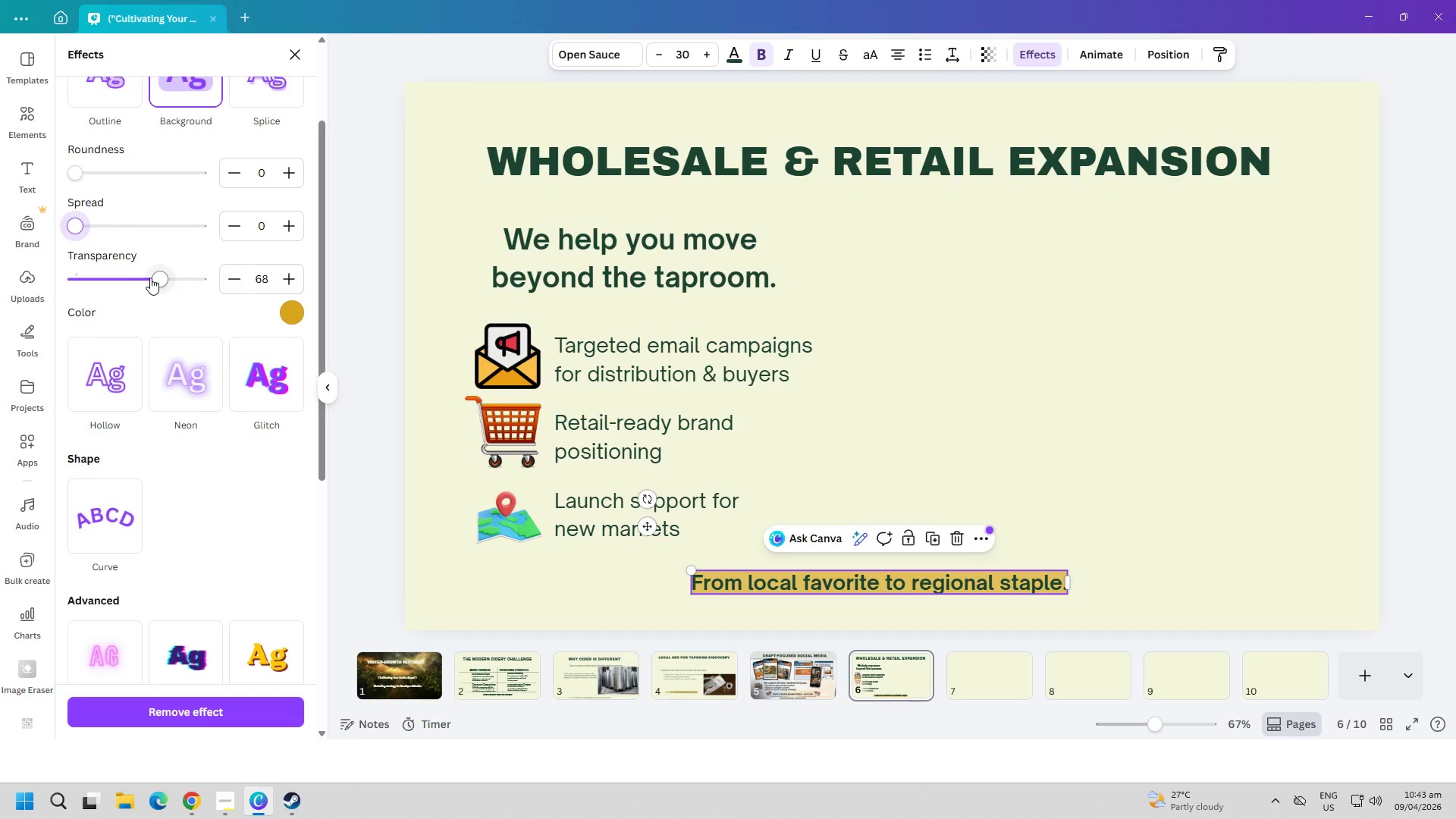 
left_click_drag(start_coordinate=[153, 278], to_coordinate=[162, 278])
 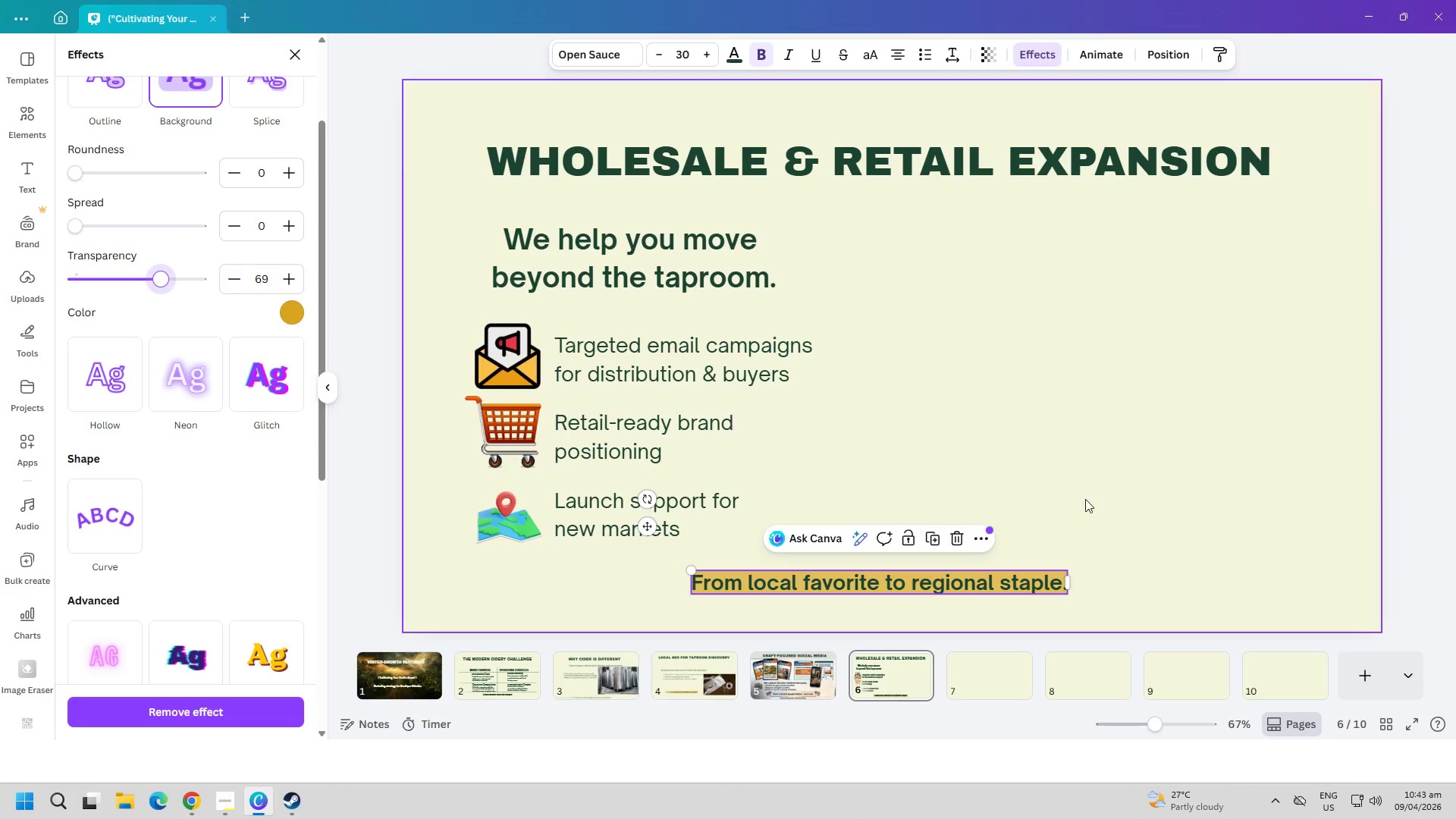 
left_click_drag(start_coordinate=[1085, 499], to_coordinate=[1075, 499])
 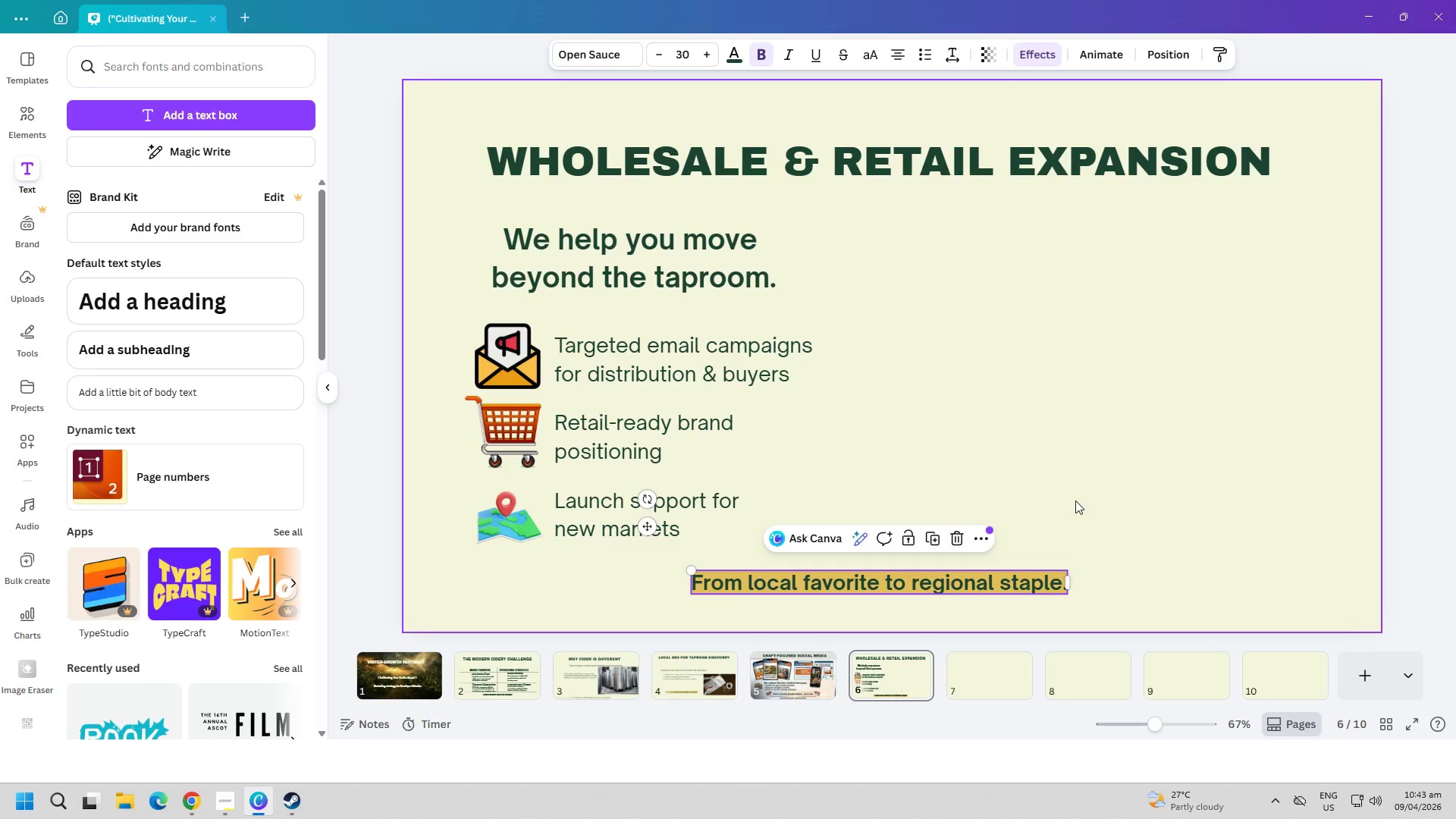 
left_click([1094, 460])
 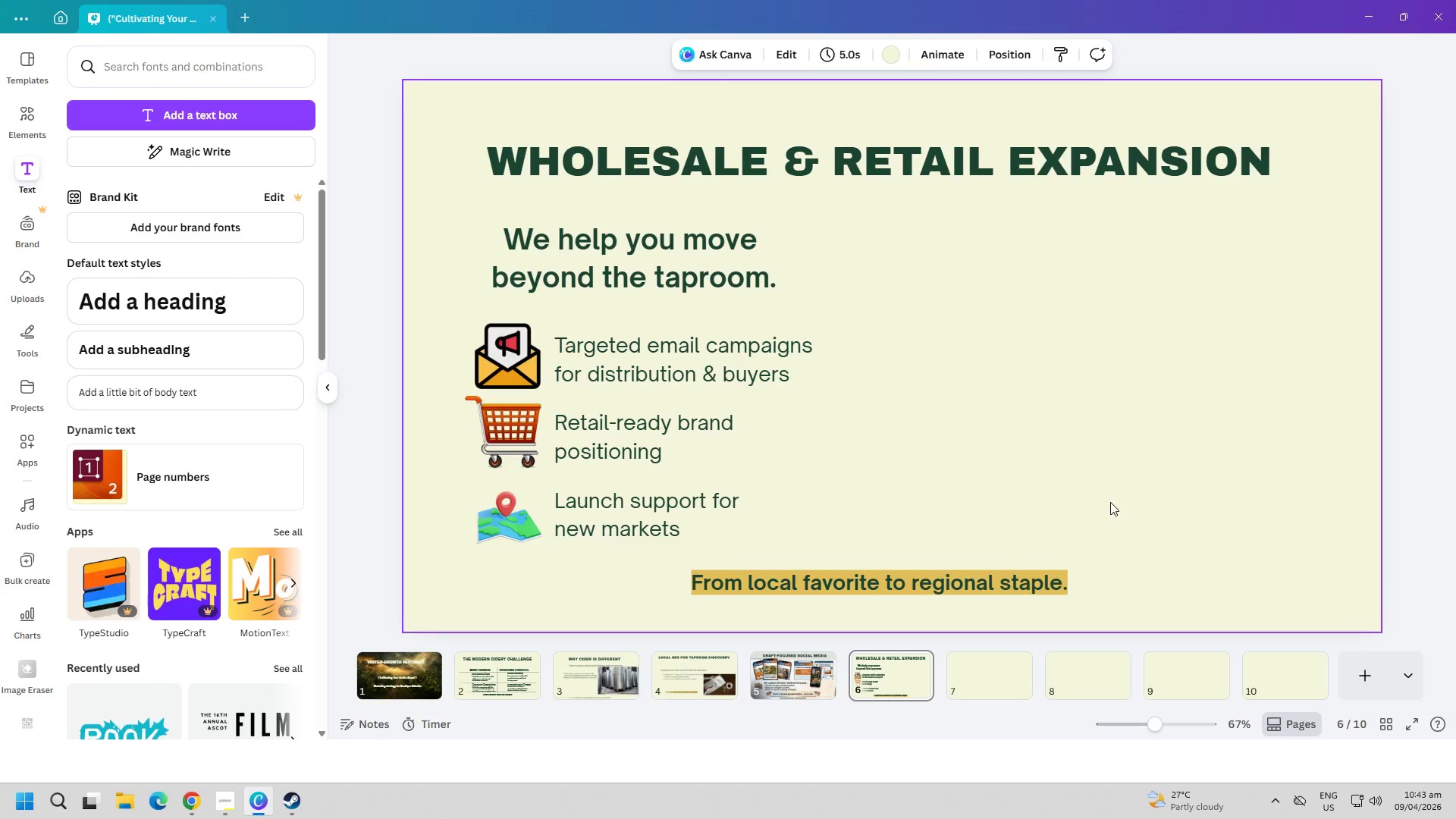 
wait(32.23)
 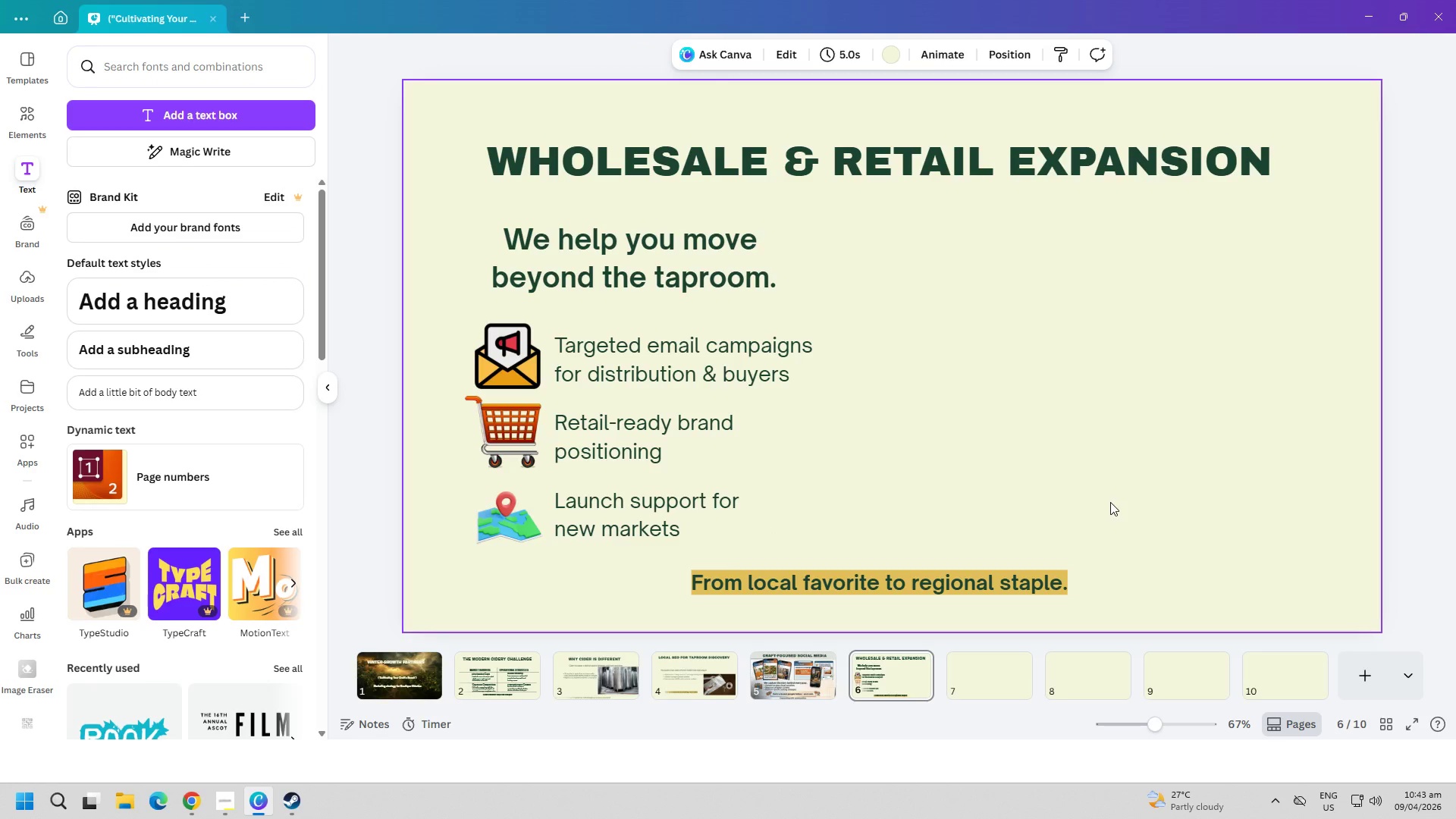 
left_click([188, 798])
 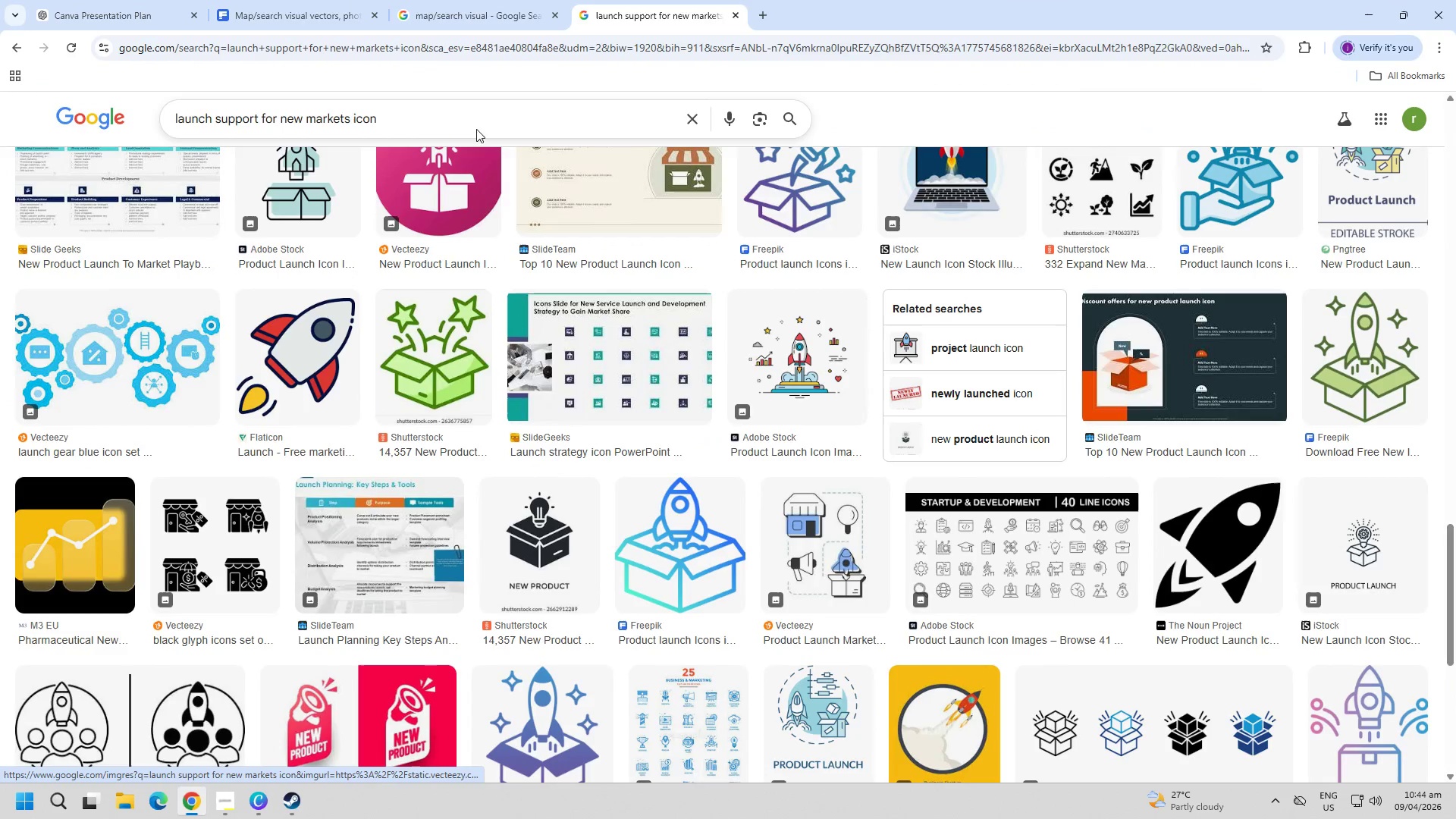 
left_click([304, 0])
 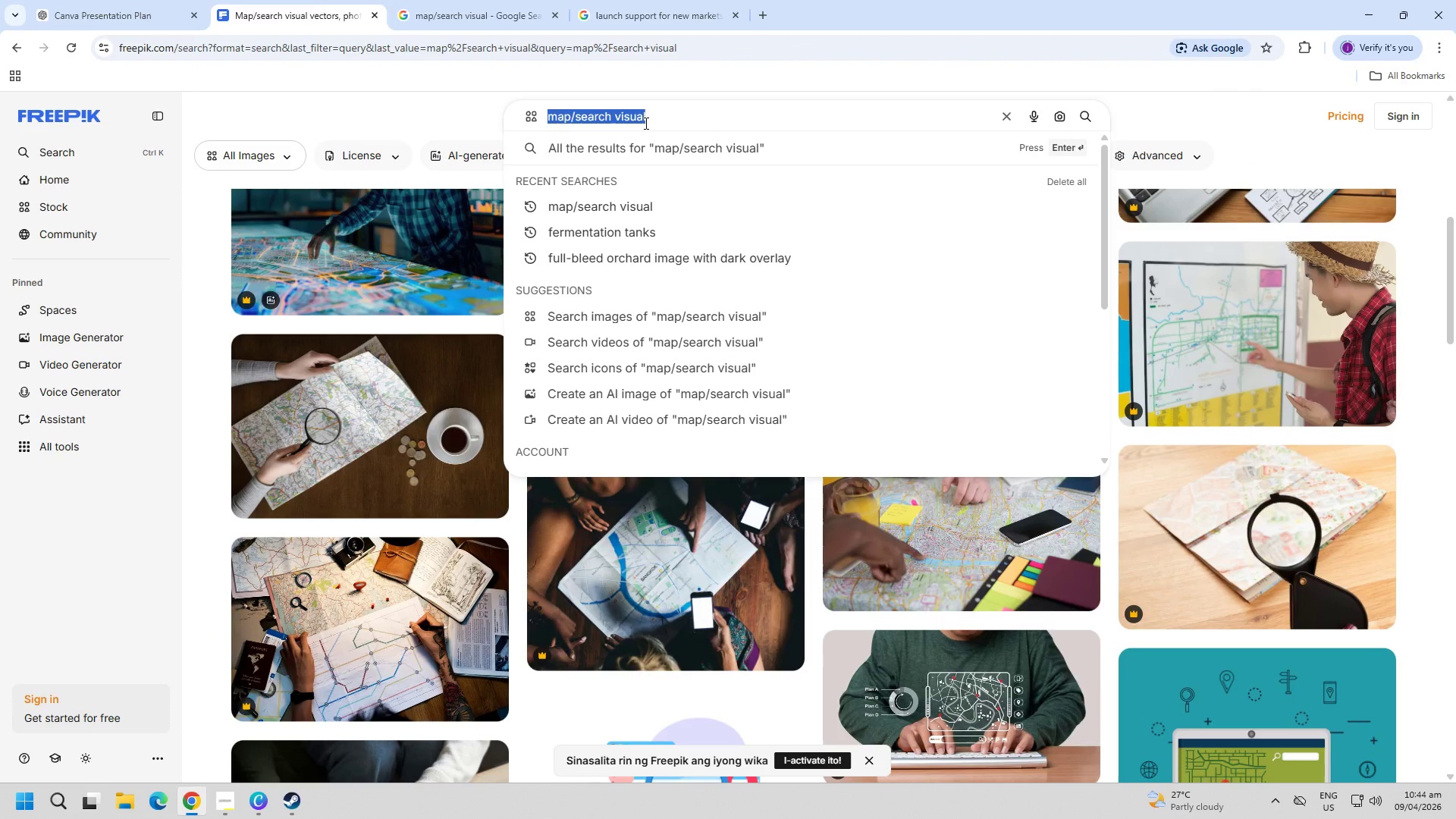 
type(email sda)
key(Backspace)
key(Backspace)
key(Backspace)
 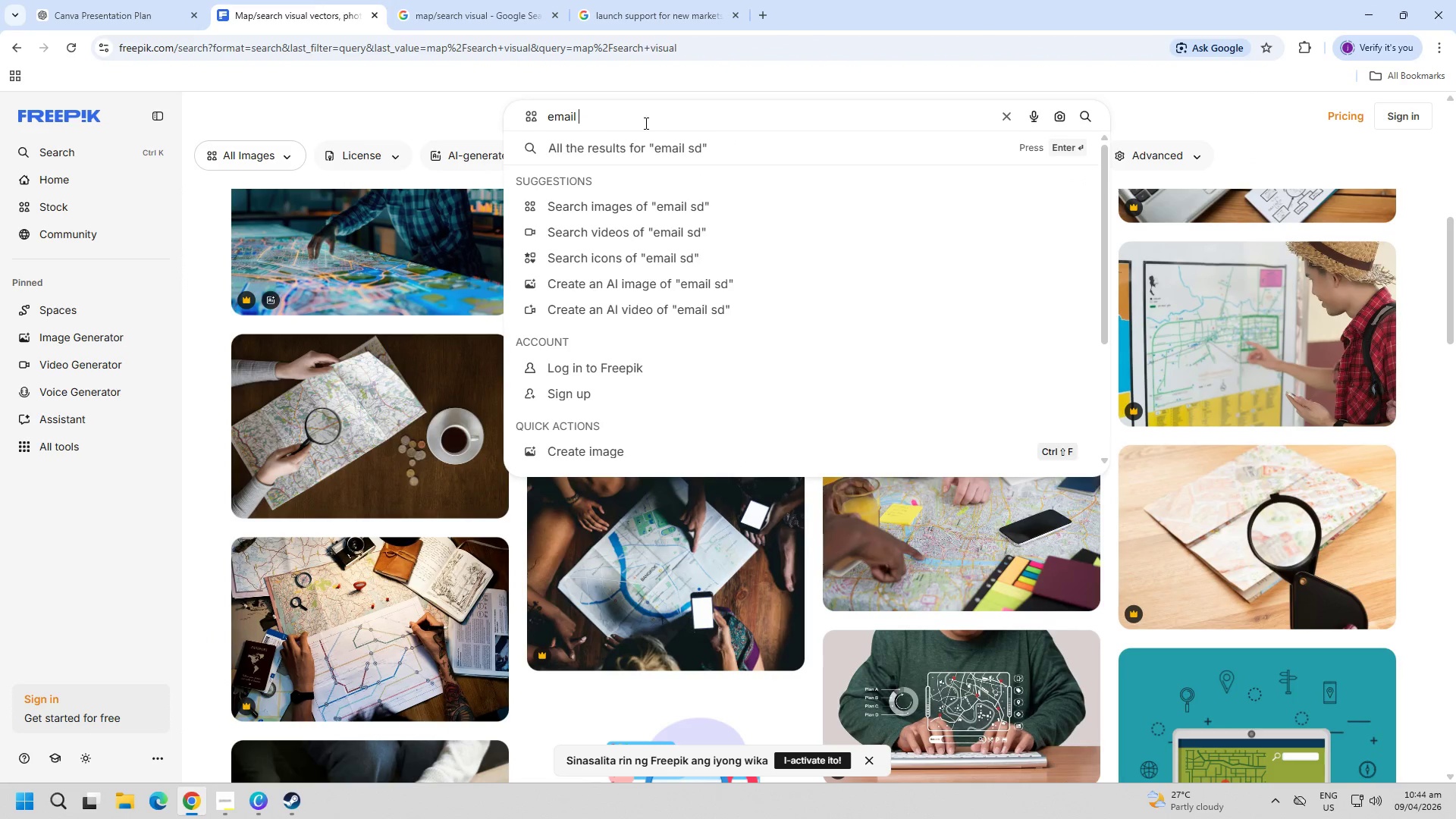 
key(Enter)
 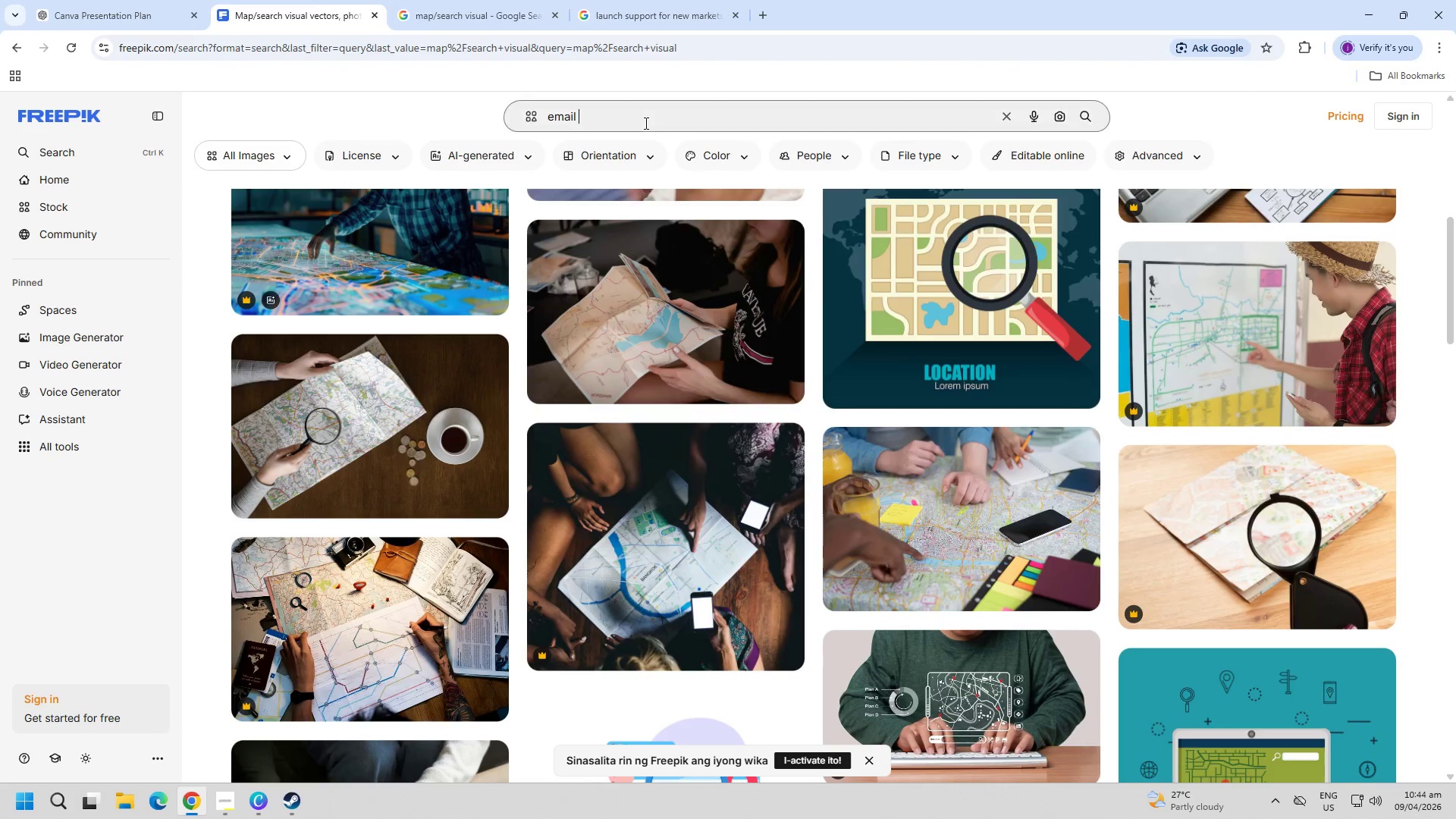 
key(CapsLock)
 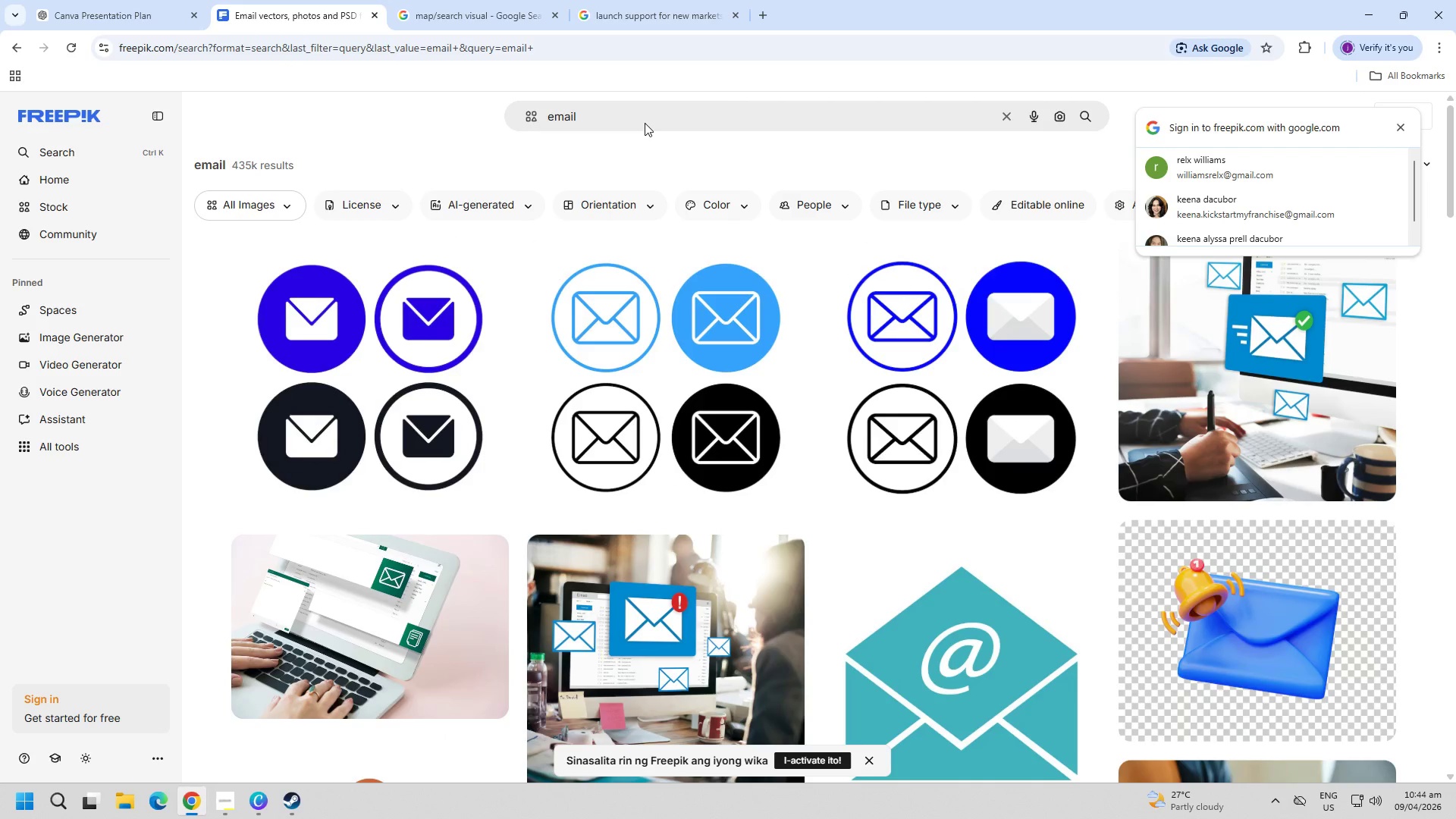 
wait(6.92)
 